 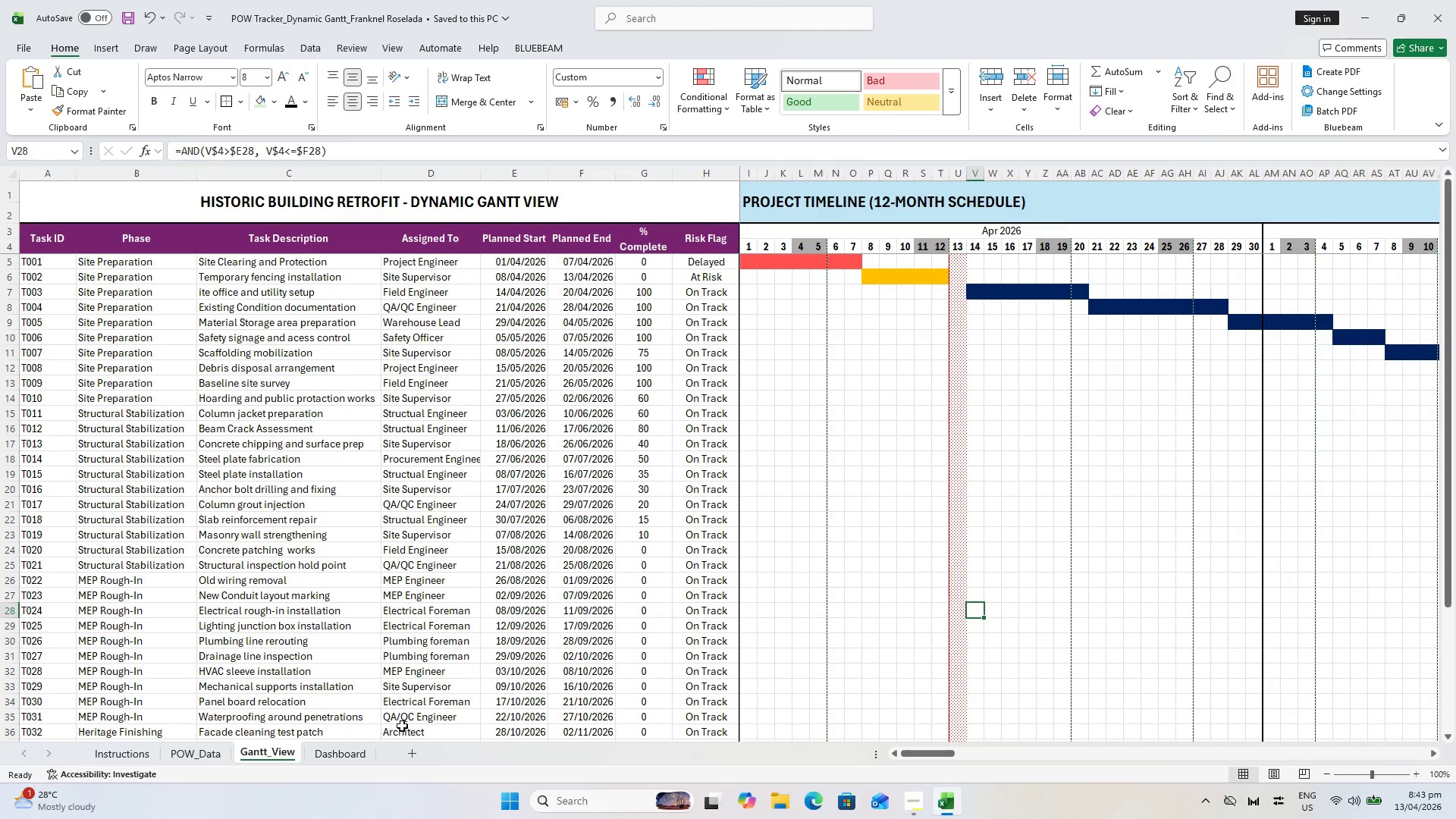 
left_click_drag(start_coordinate=[1032, 757], to_coordinate=[920, 764])
 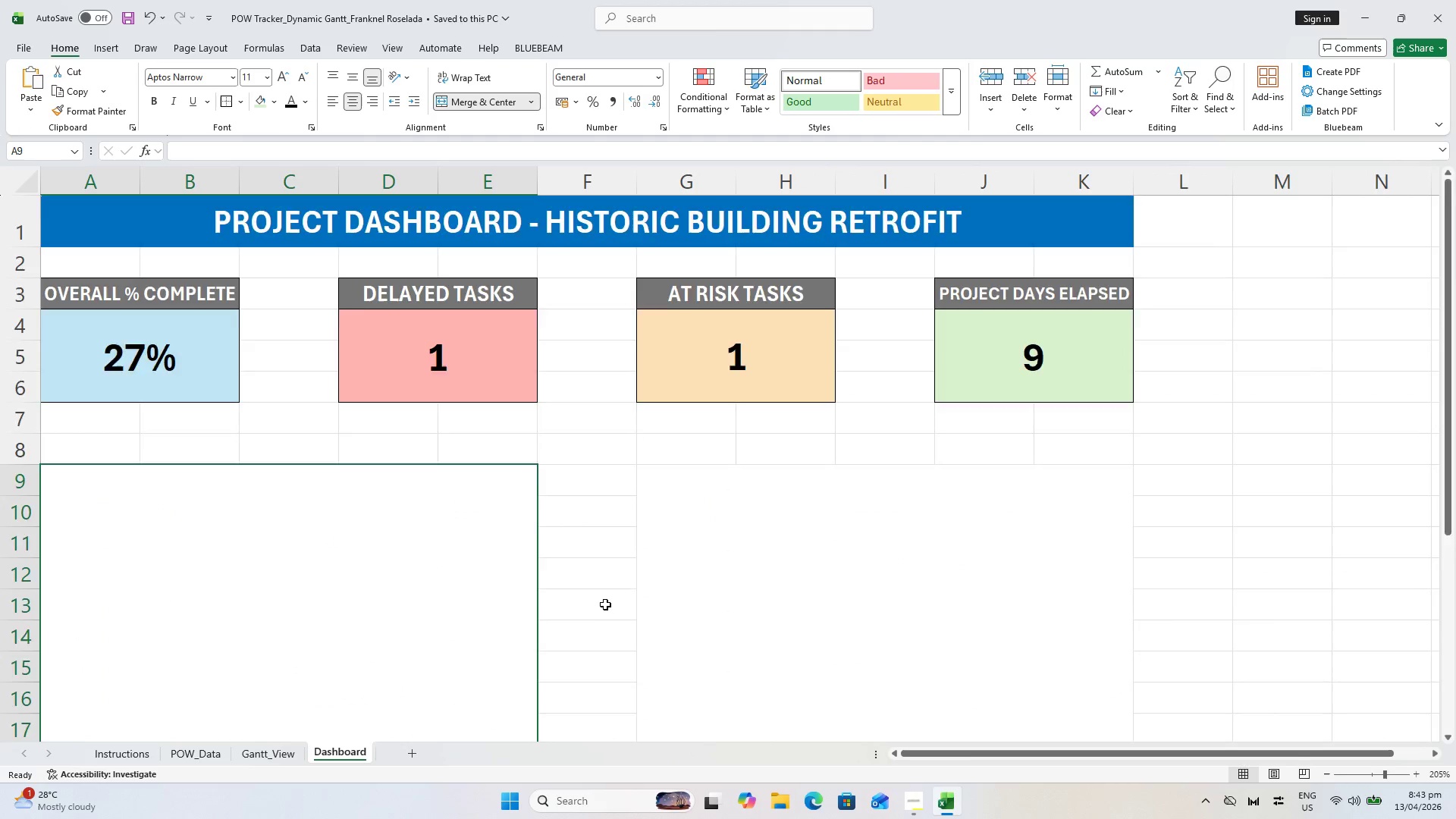 
scroll: coordinate [547, 590], scroll_direction: down, amount: 1.0
 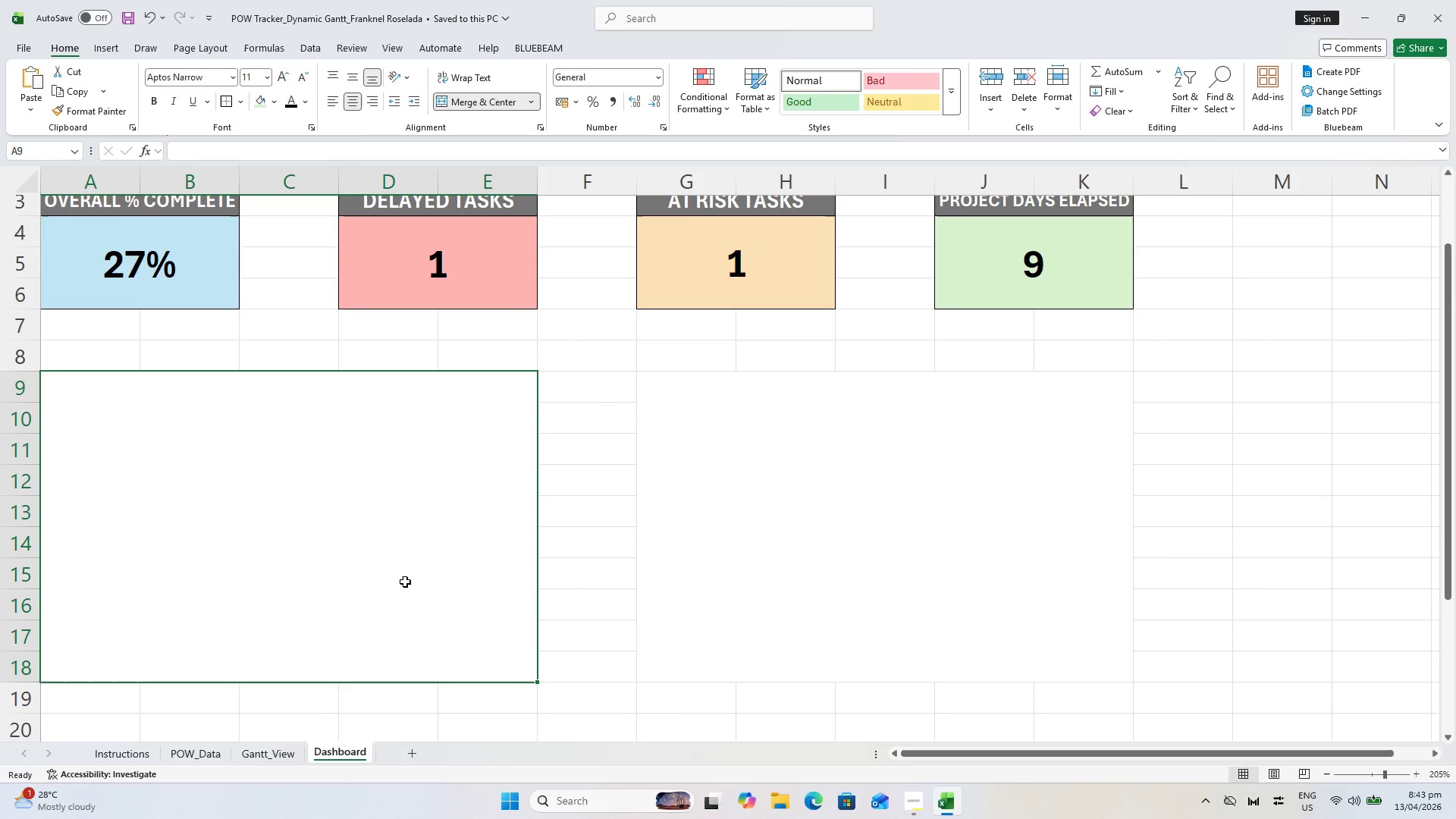 
wait(9.74)
 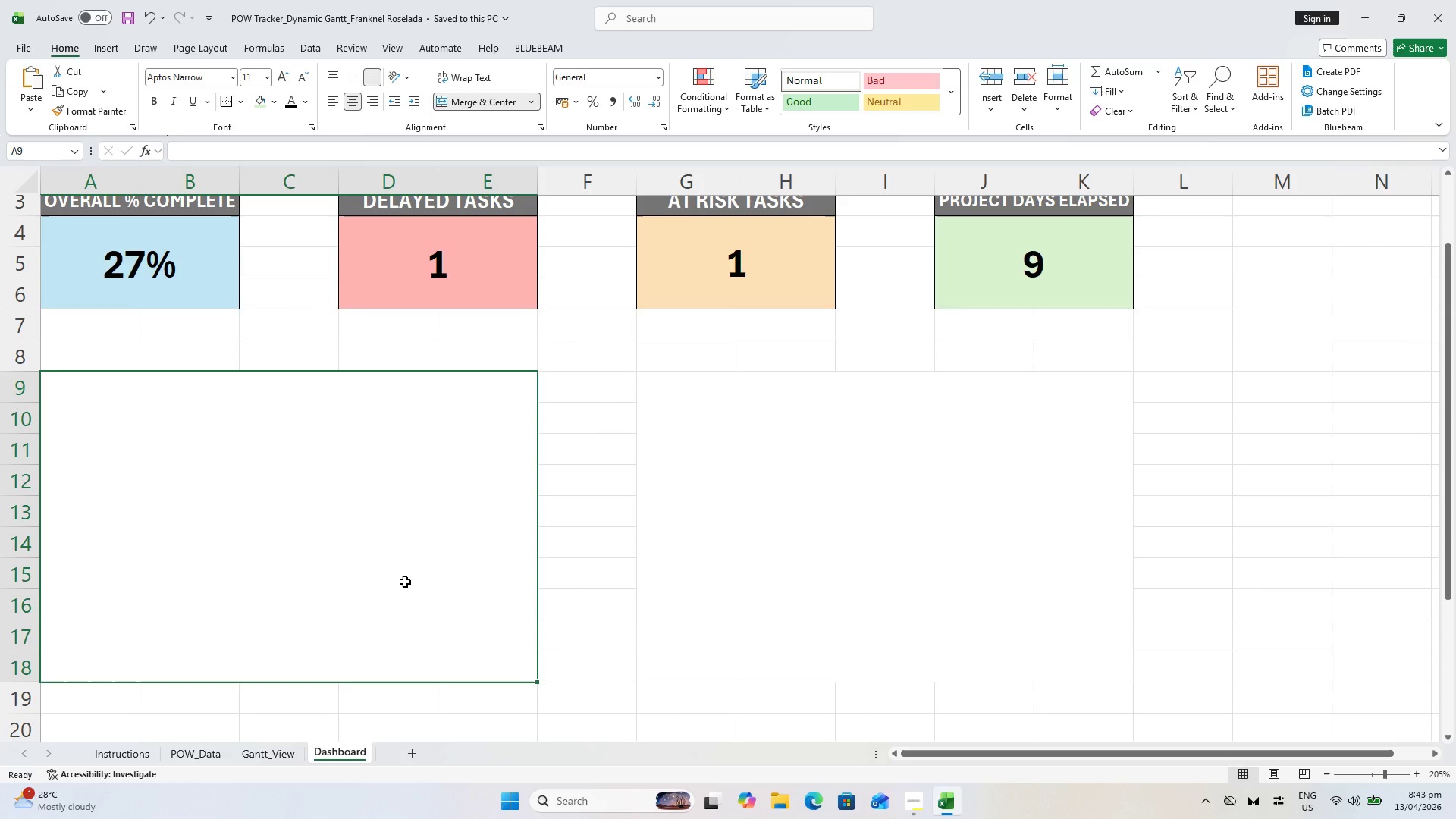 
key(Control+ControlLeft)
 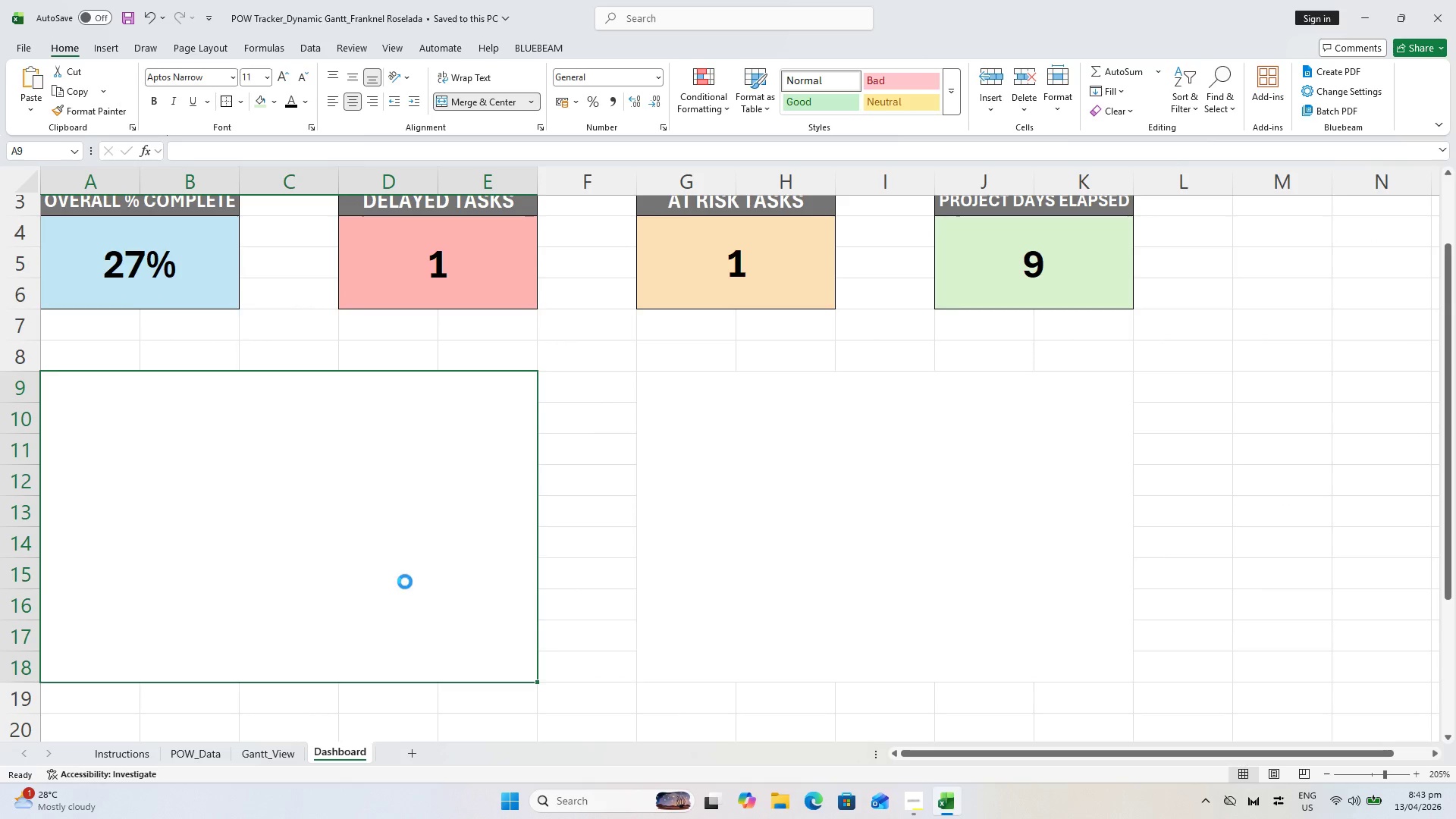 
key(Control+S)
 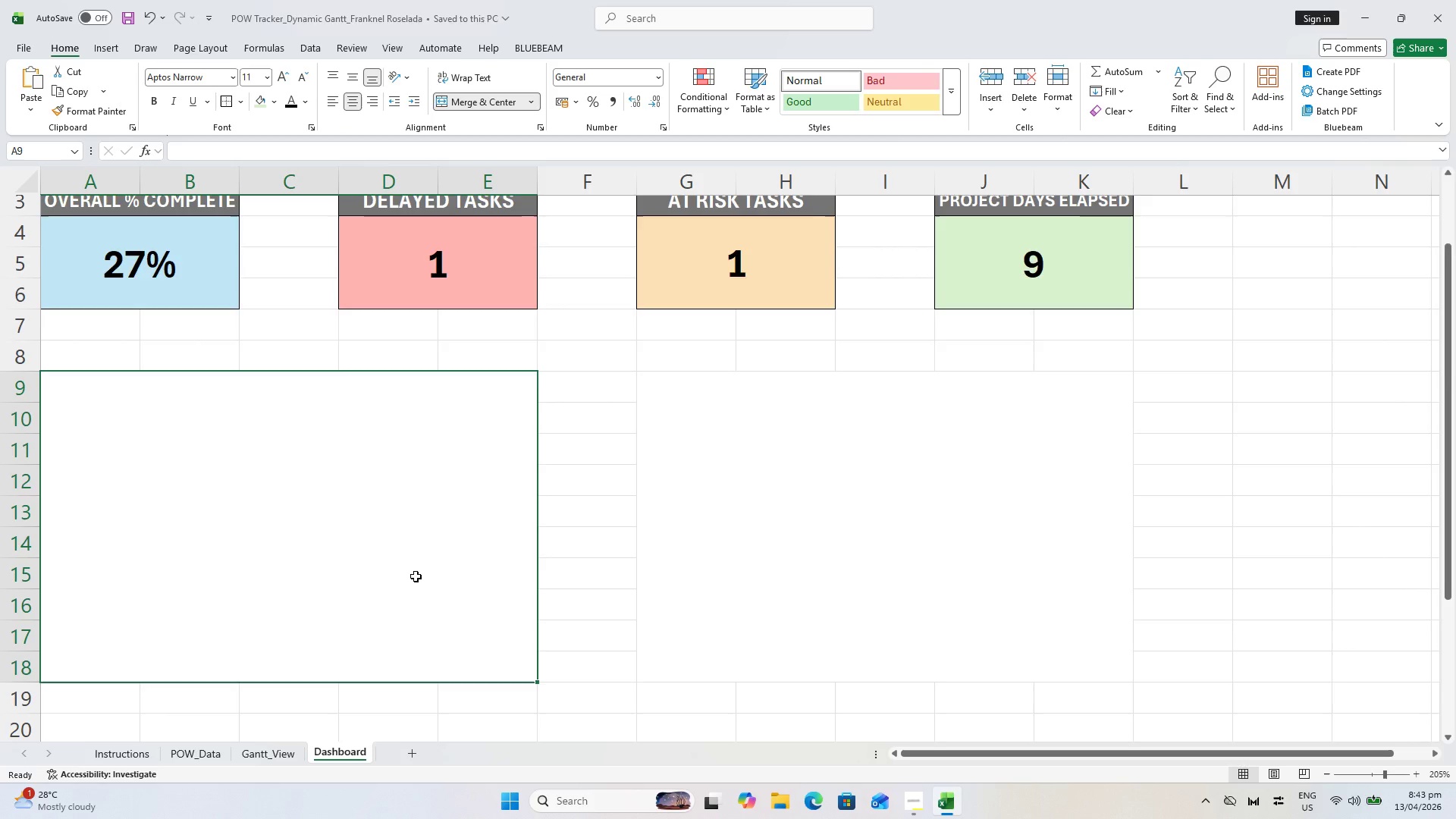 
scroll: coordinate [416, 575], scroll_direction: up, amount: 6.0
 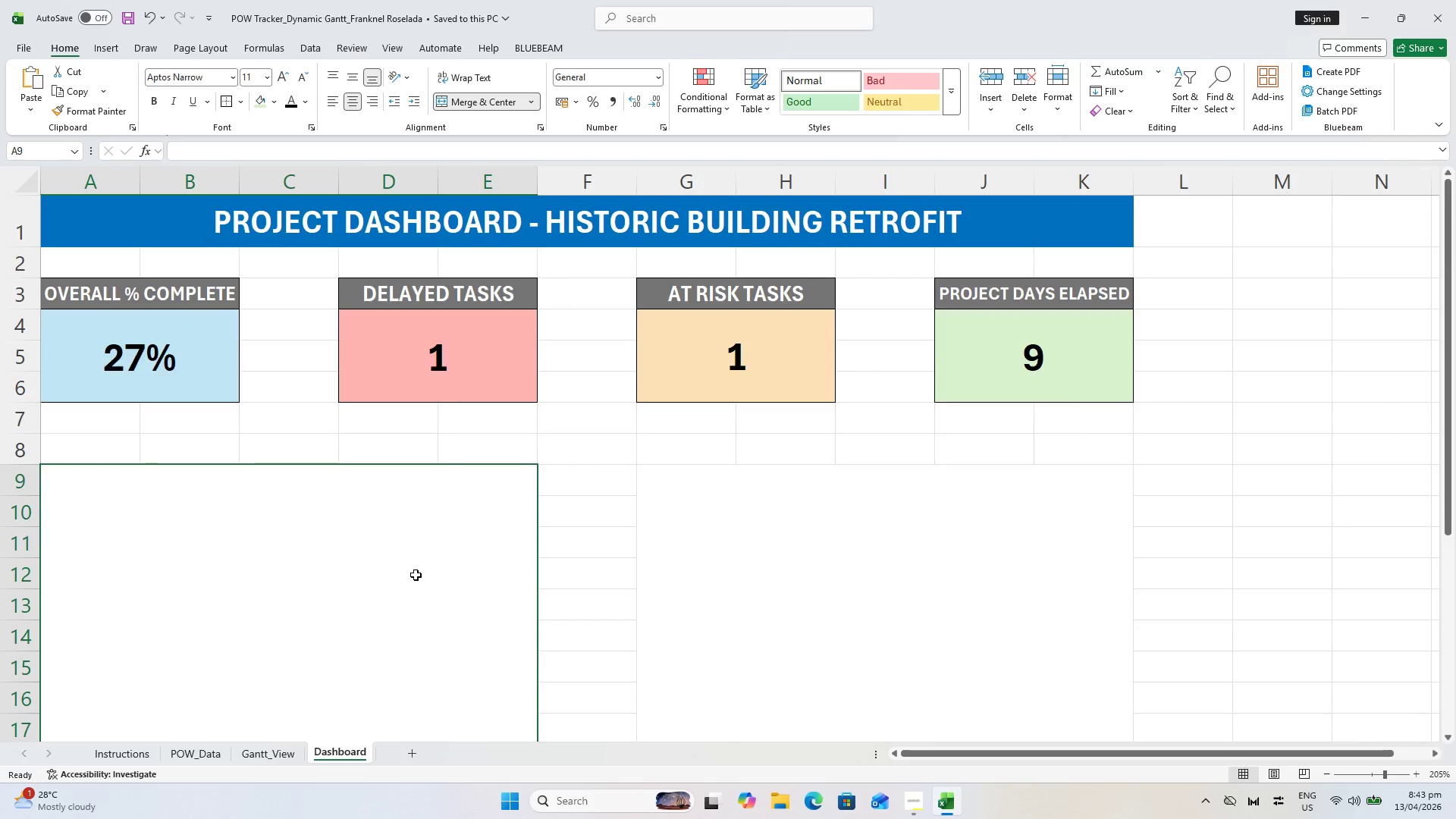 
scroll: coordinate [414, 579], scroll_direction: down, amount: 2.0
 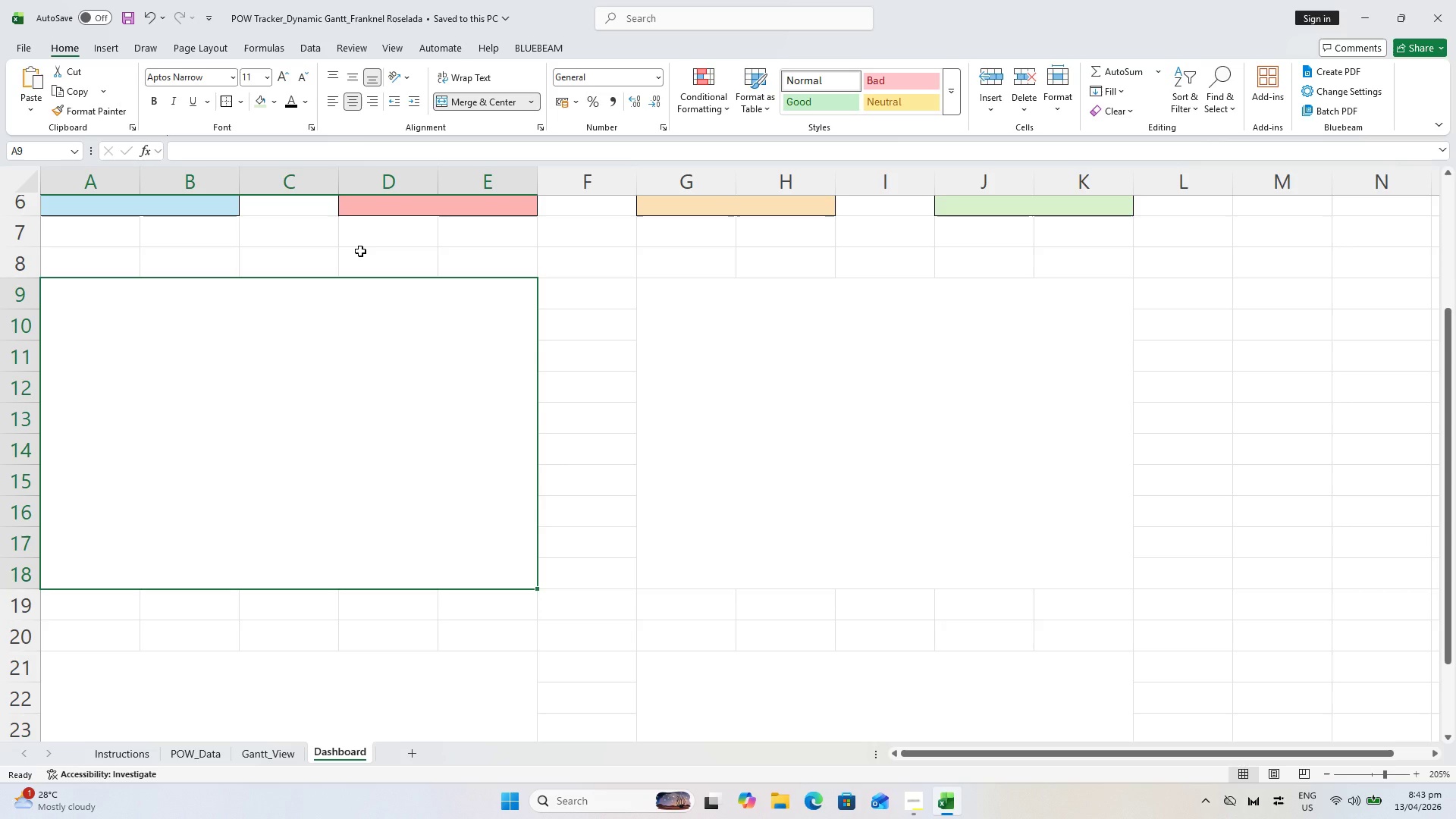 
wait(28.41)
 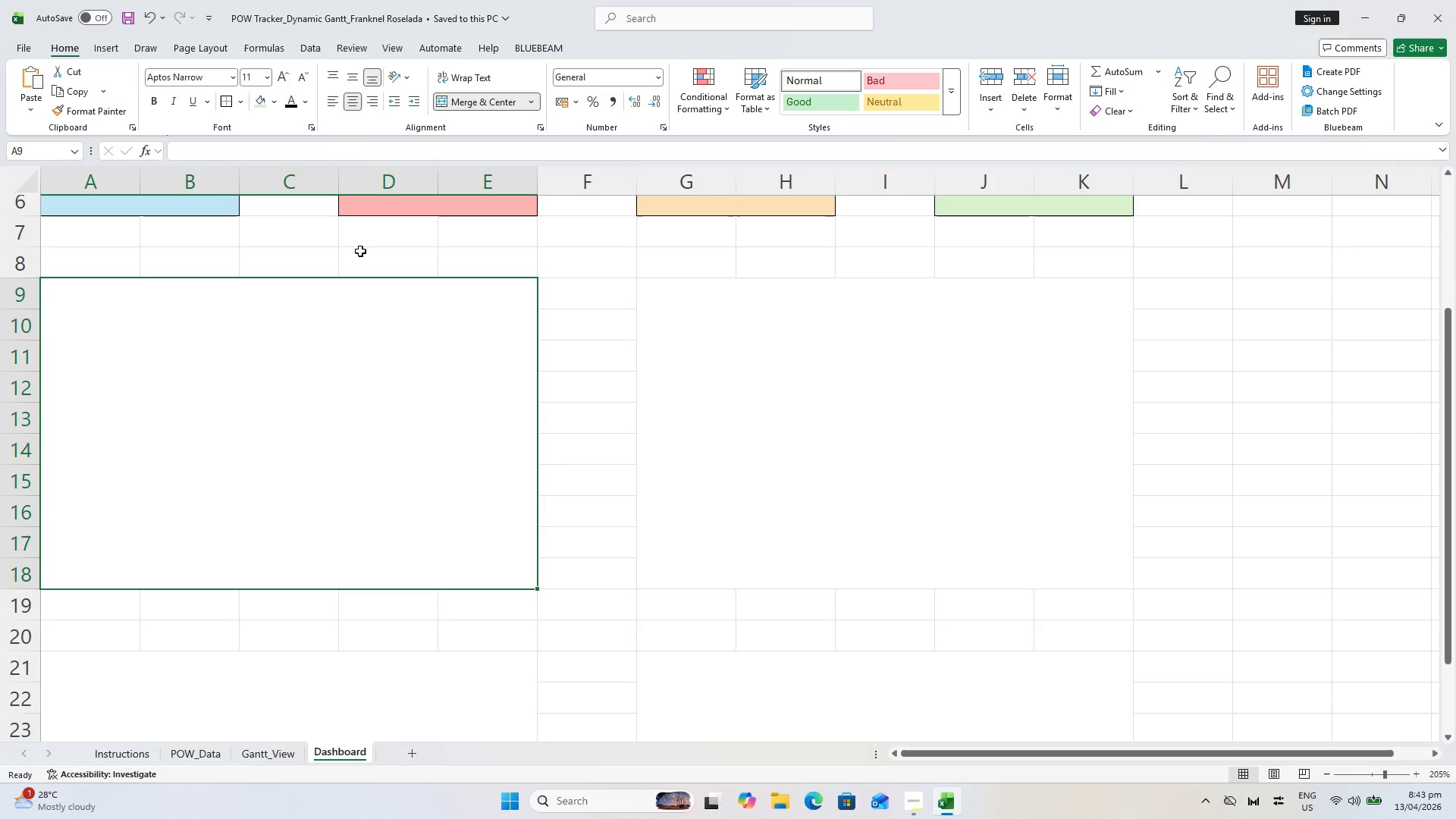 
left_click_drag(start_coordinate=[1072, 755], to_coordinate=[1140, 752])
 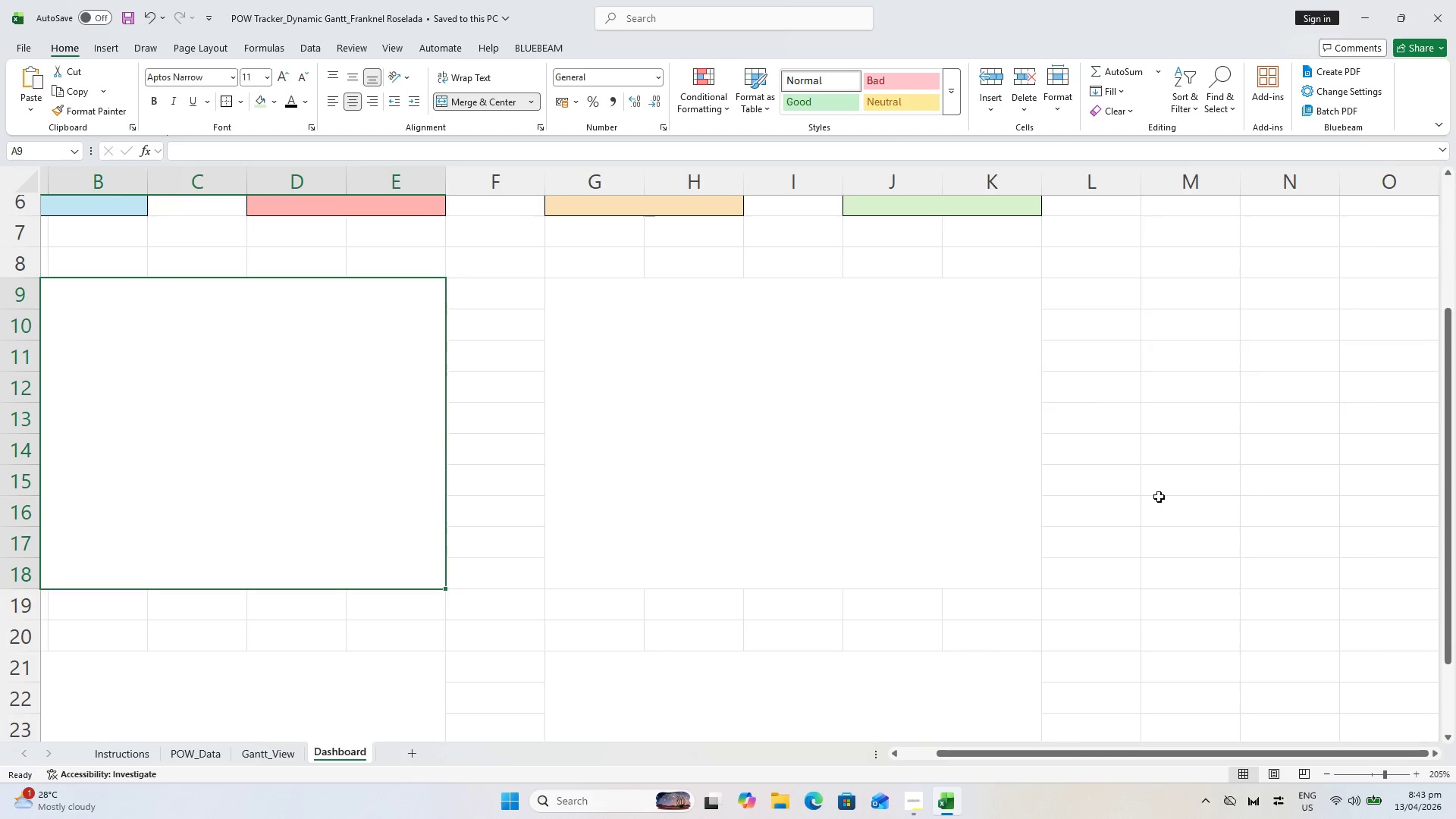 
scroll: coordinate [1197, 390], scroll_direction: up, amount: 3.0
 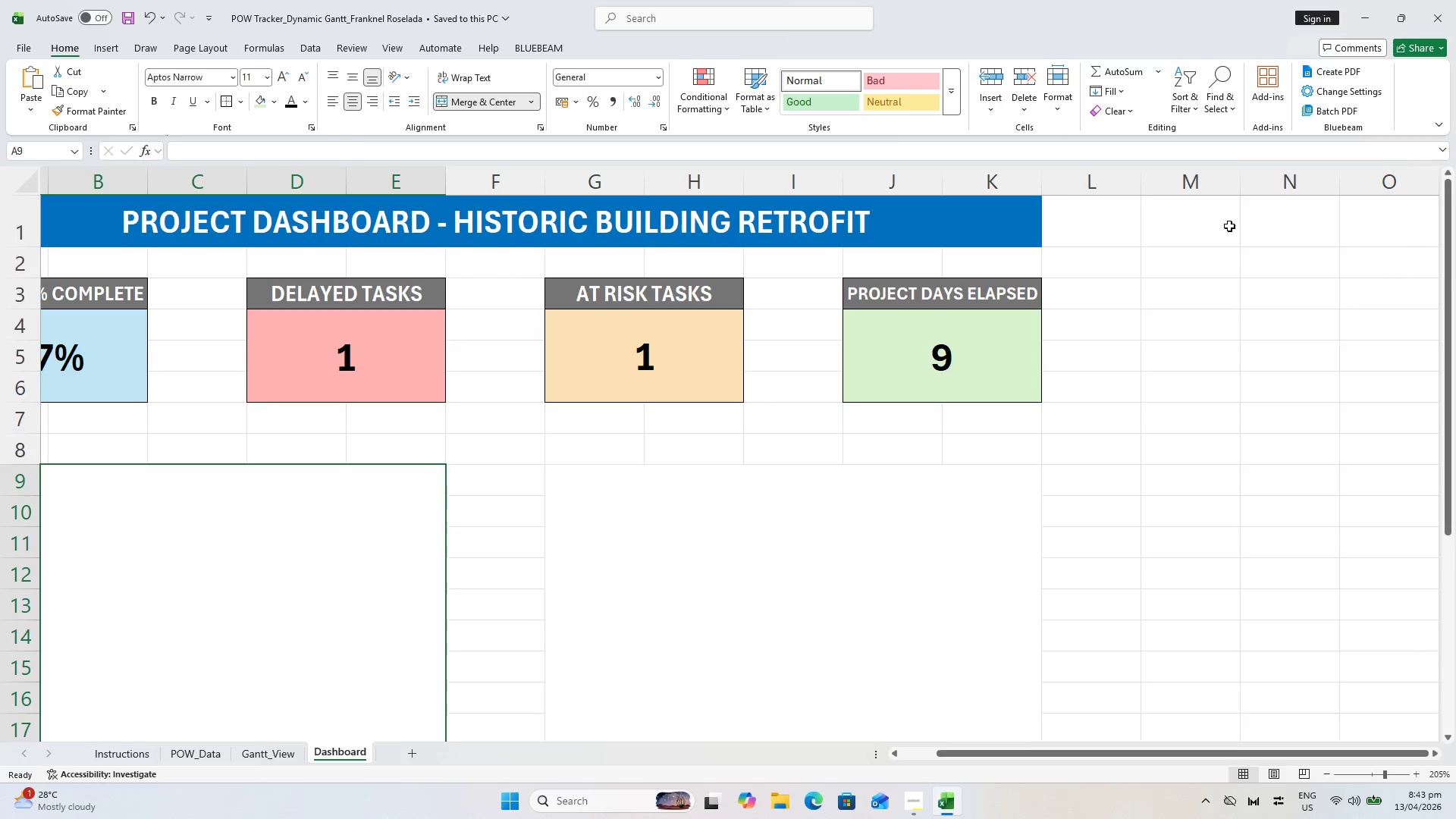 
left_click([1235, 268])
 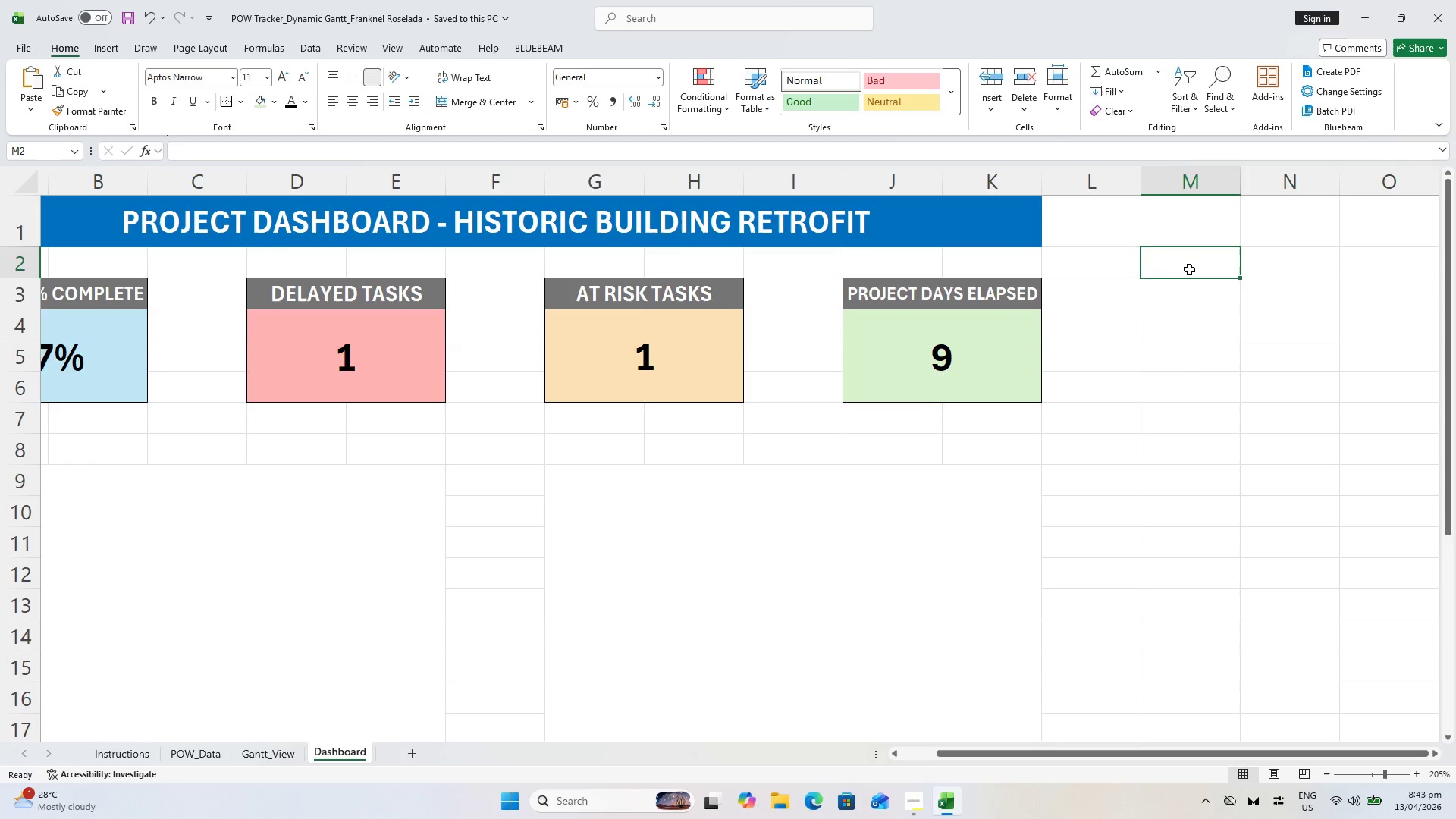 
wait(5.3)
 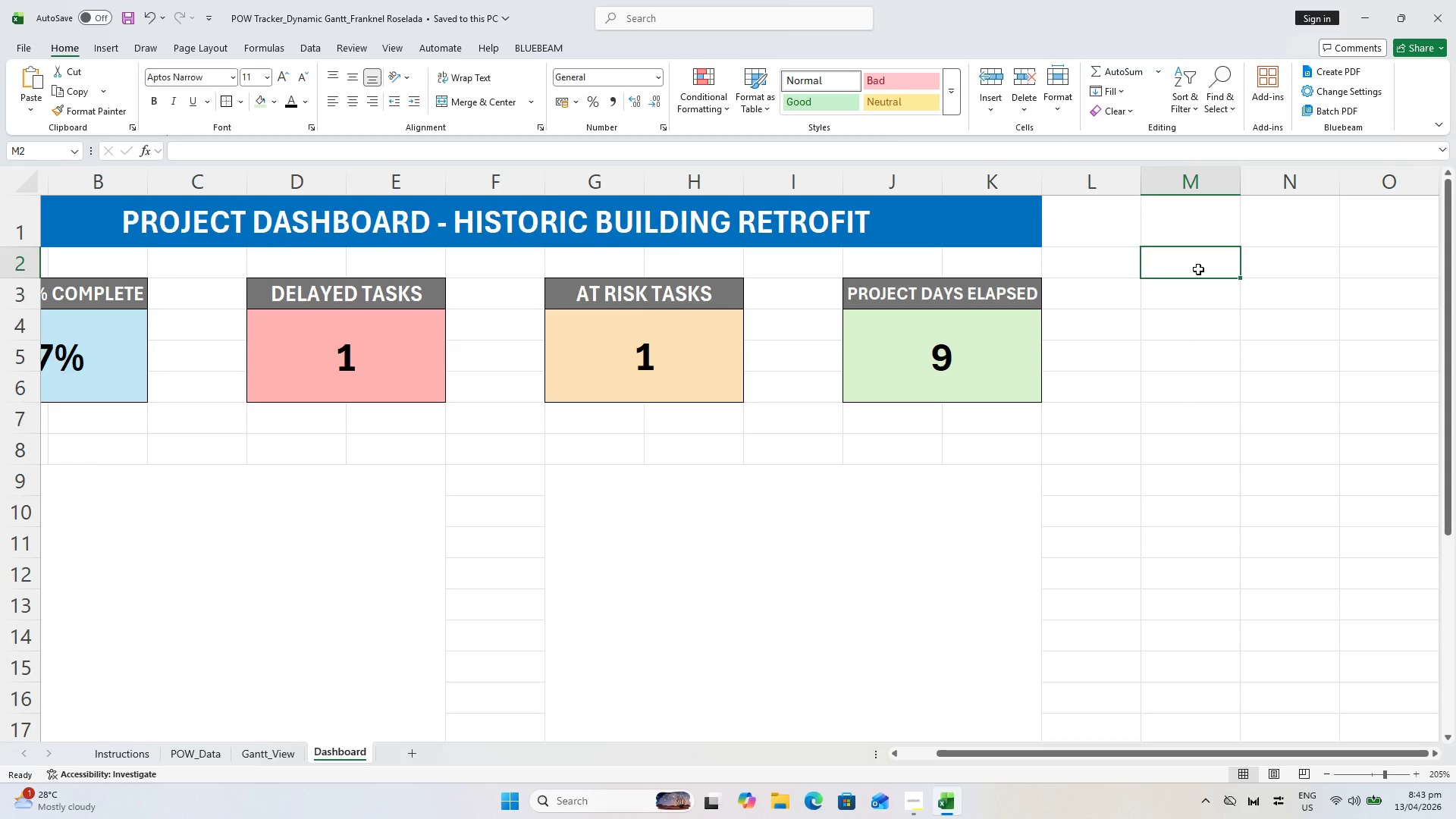 
hold_key(key=ShiftLeft, duration=1.5)
left_click([1279, 421])
 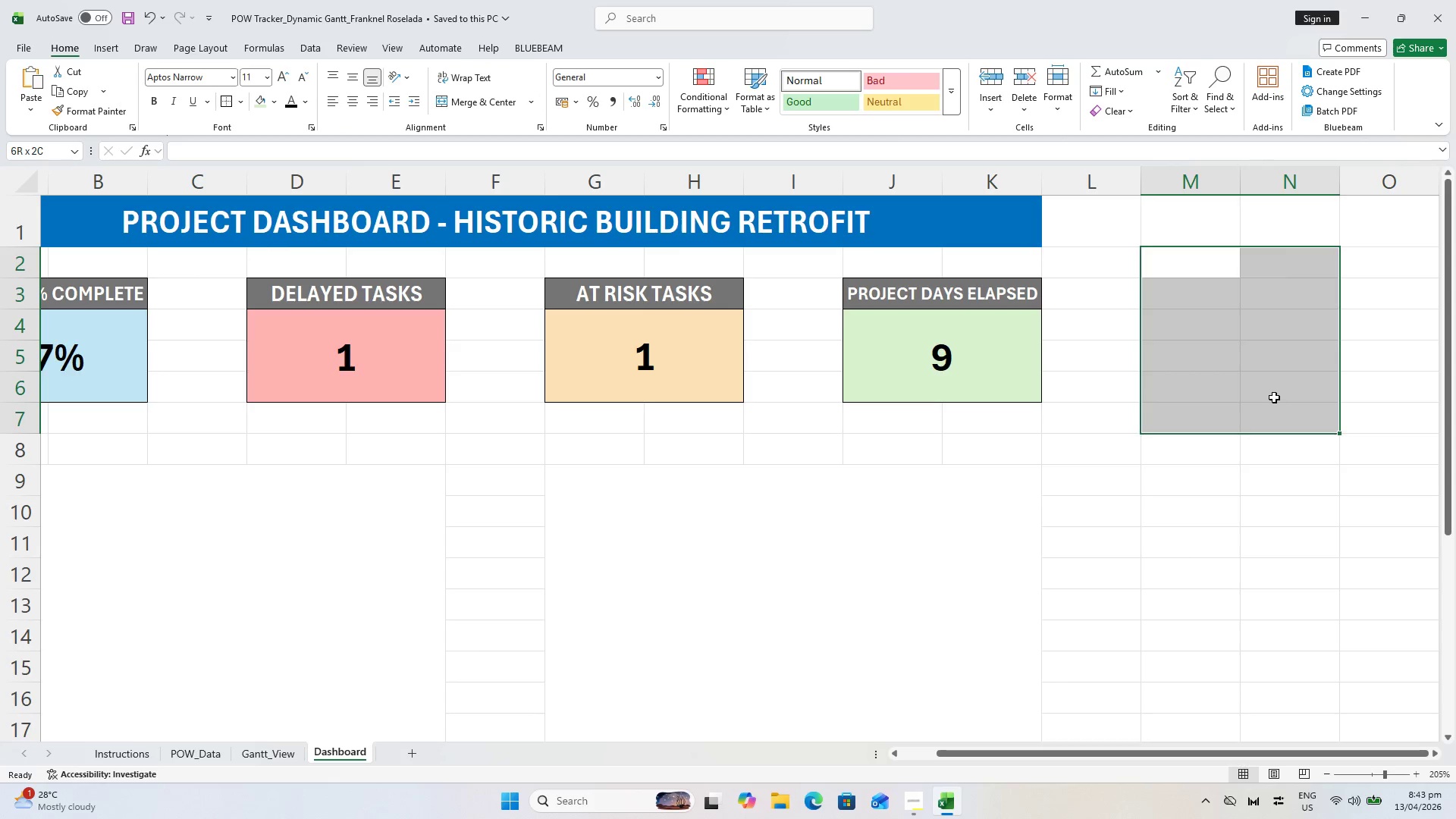 
left_click([1273, 367])
 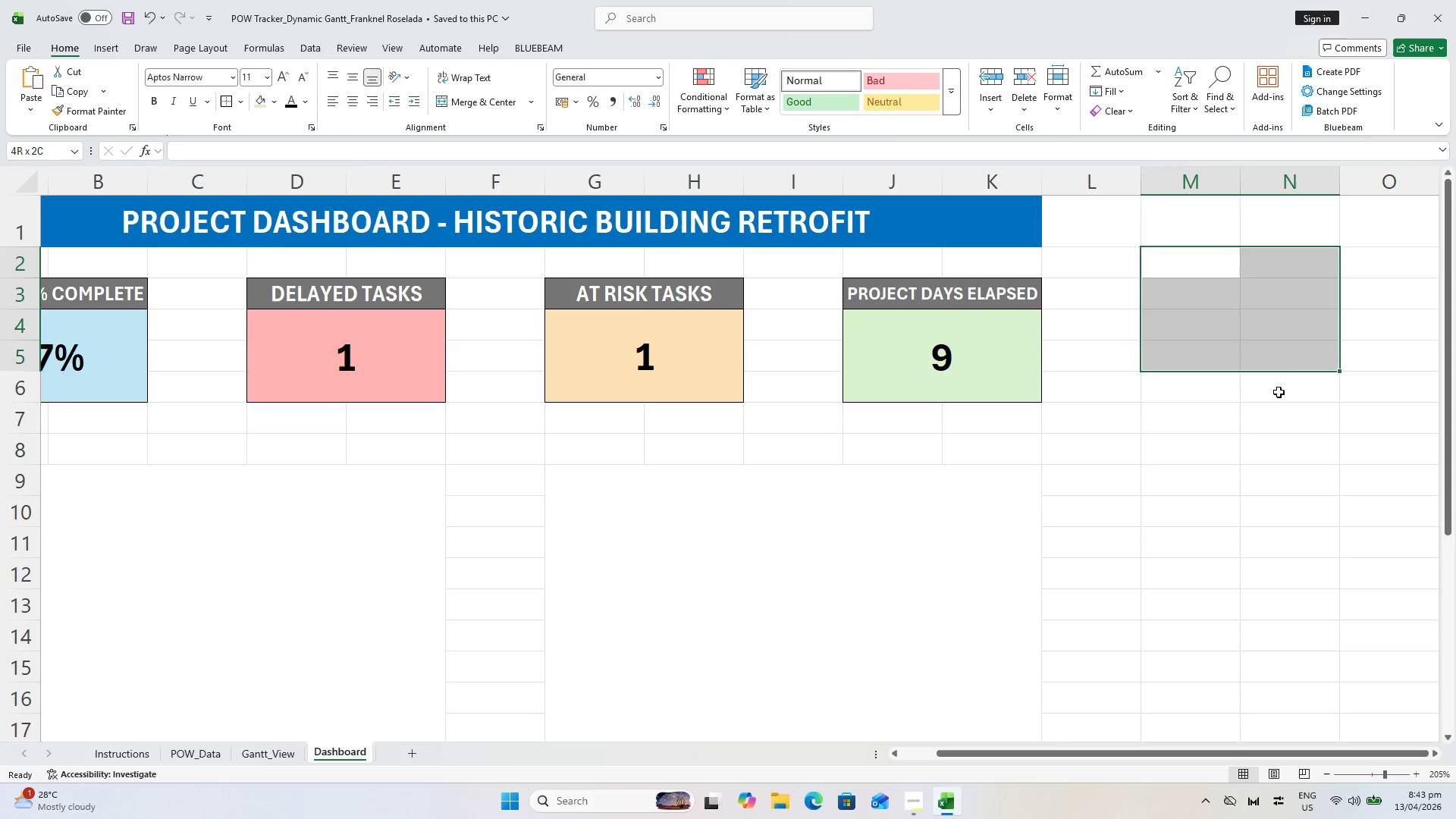 
double_click([1279, 392])
 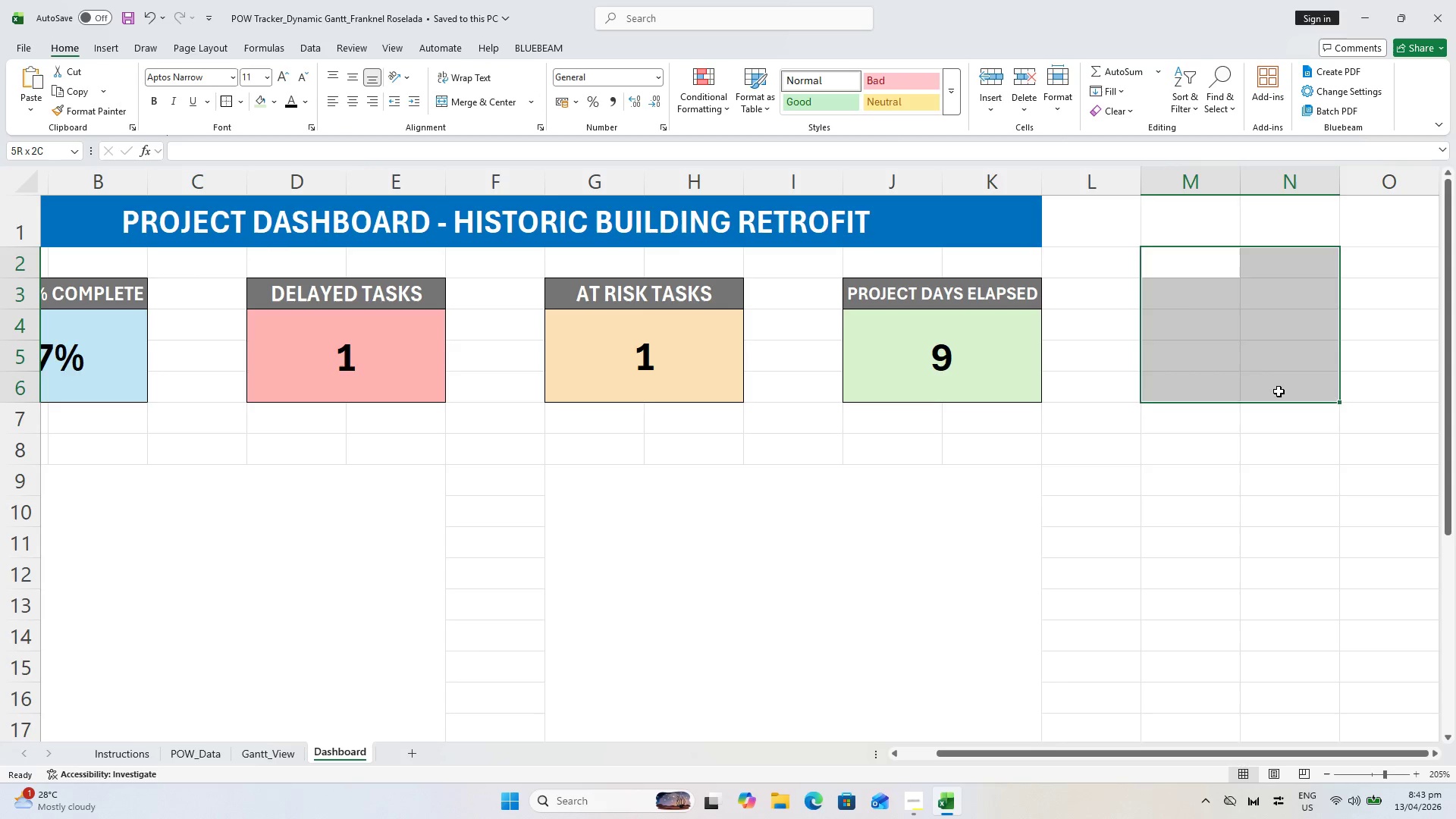 
key(Shift+ShiftLeft)
 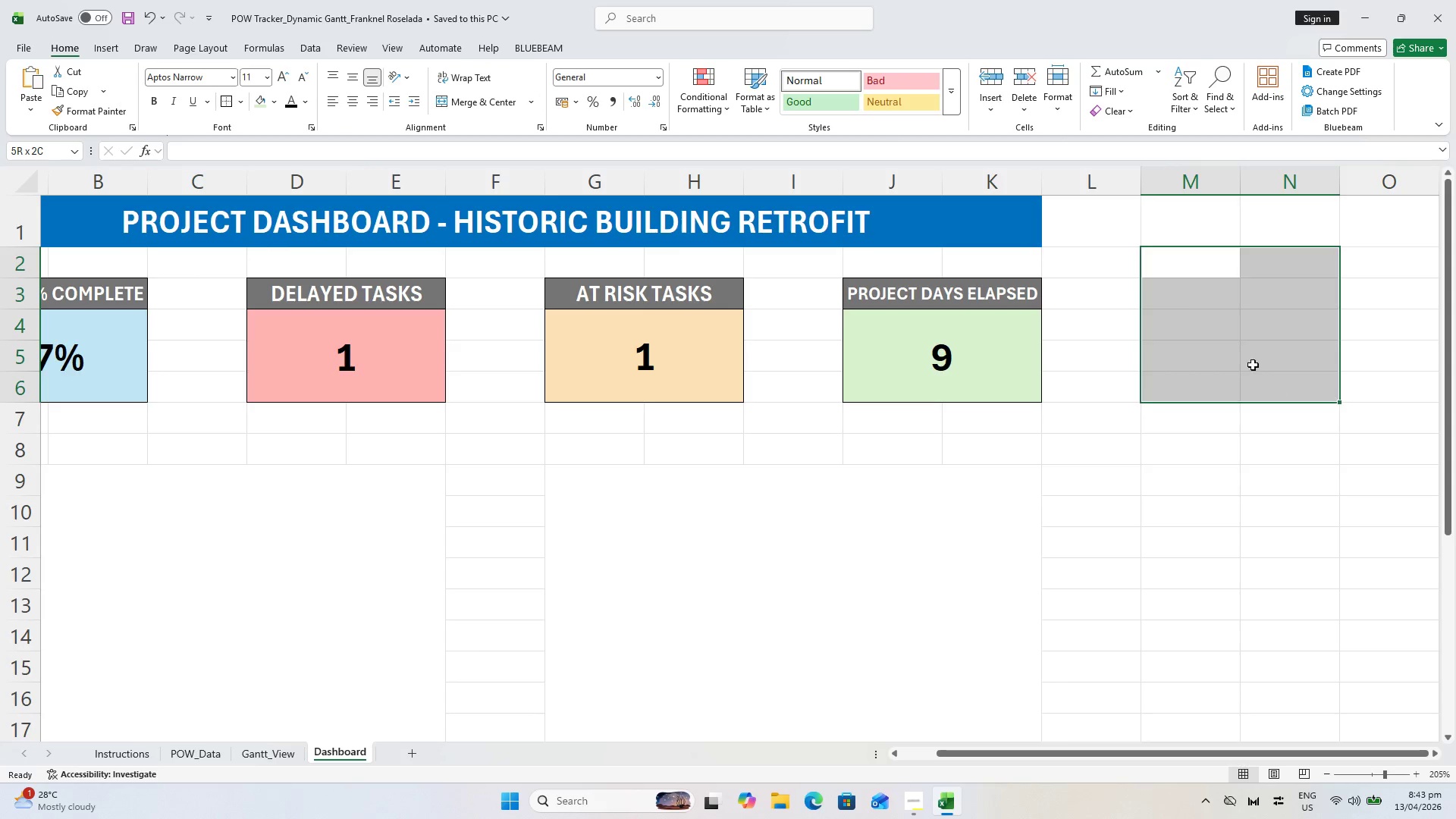 
key(Shift+ShiftLeft)
 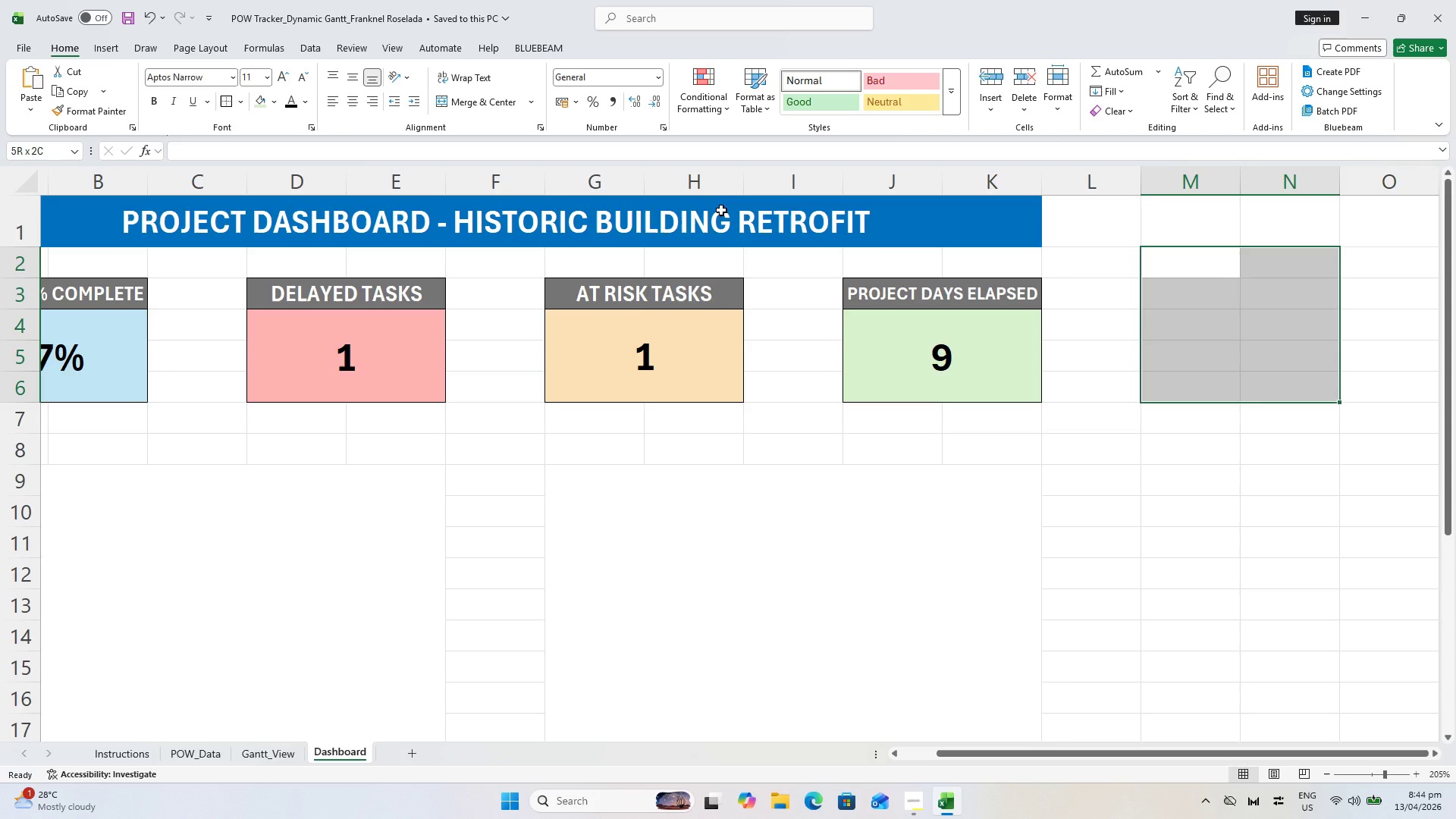 
wait(7.89)
 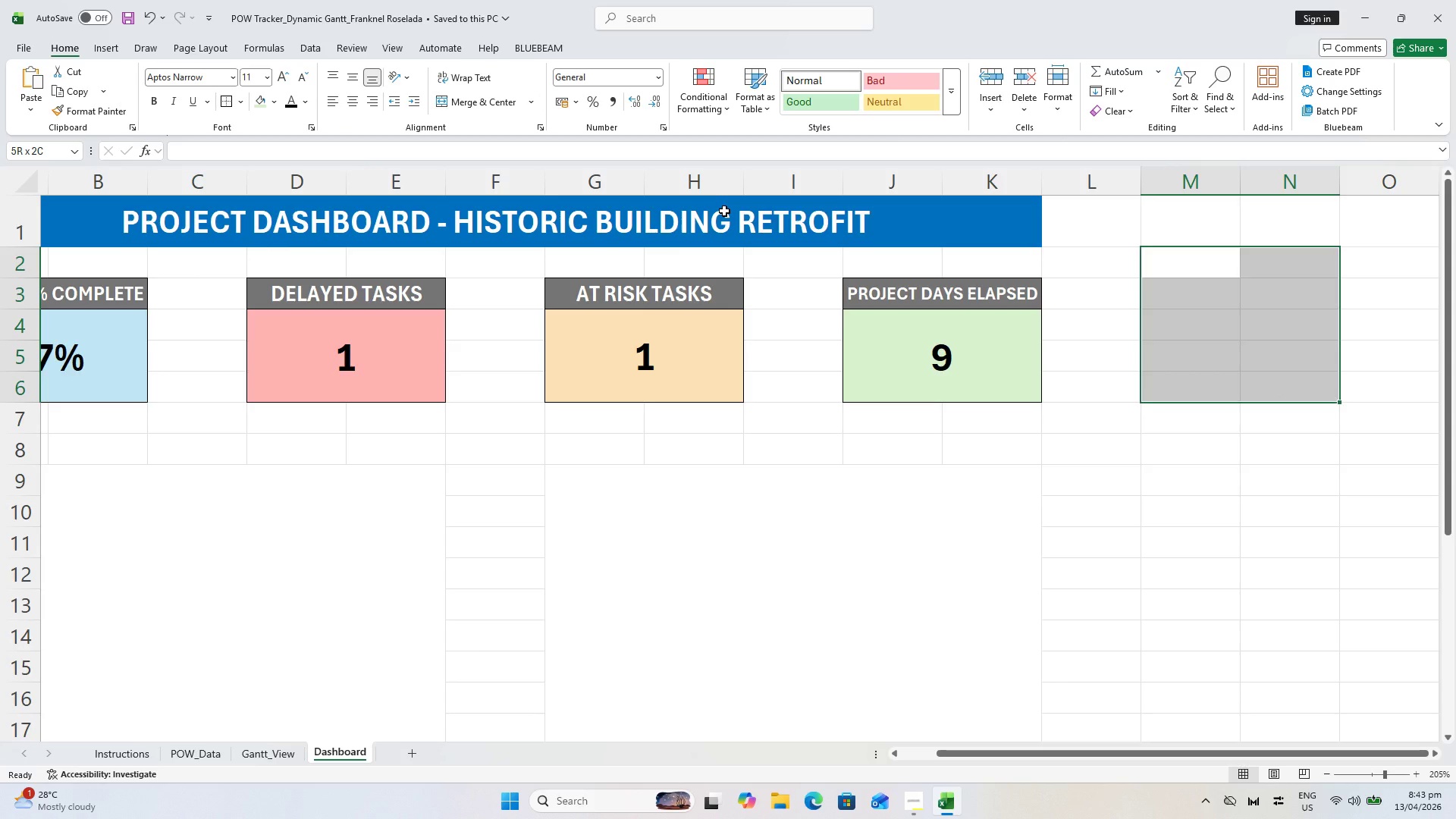 
left_click([1194, 262])
 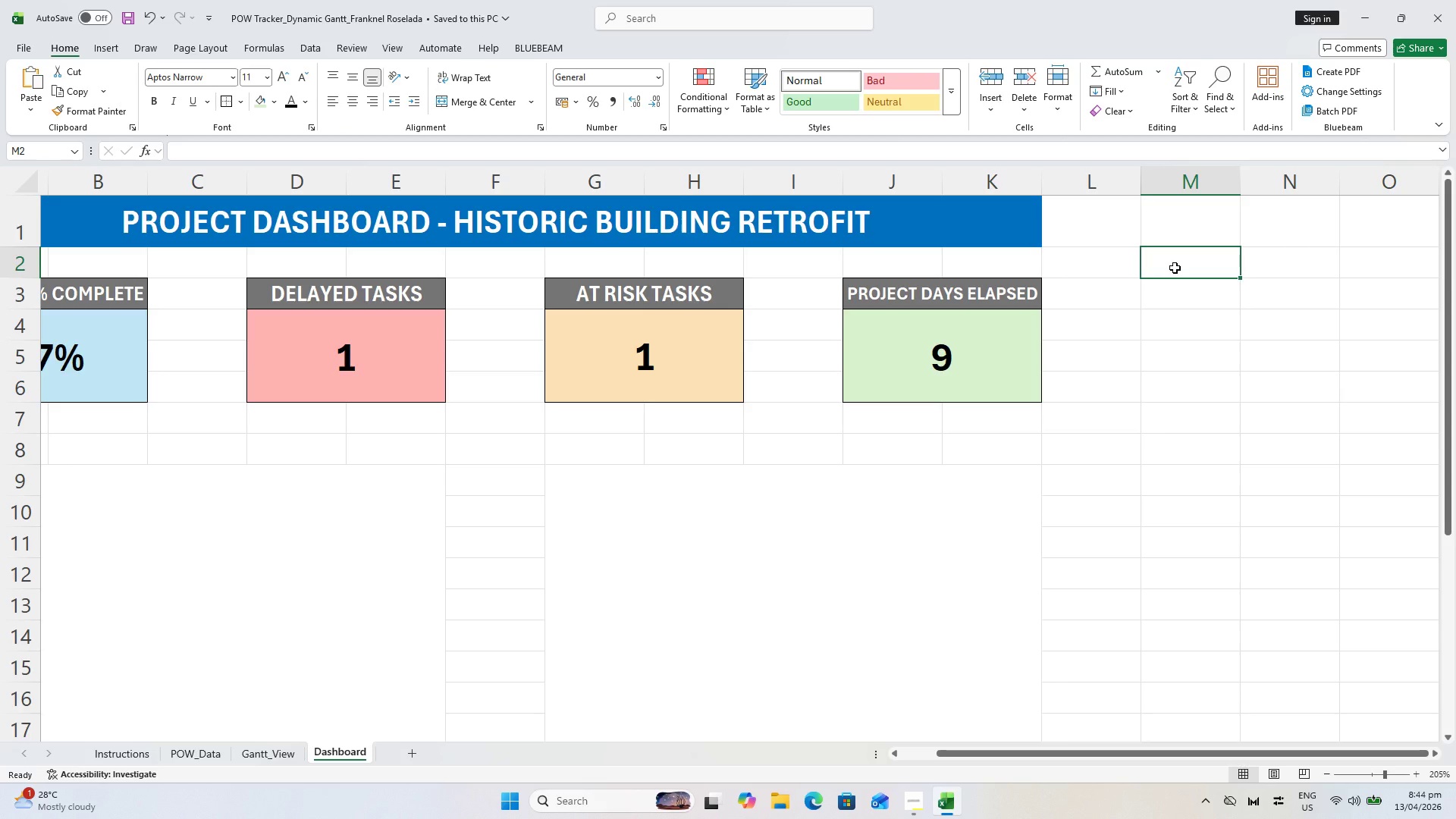 
type(pHASE)
key(Backspace)
key(Backspace)
key(Backspace)
key(Backspace)
key(Backspace)
type(Phase)
 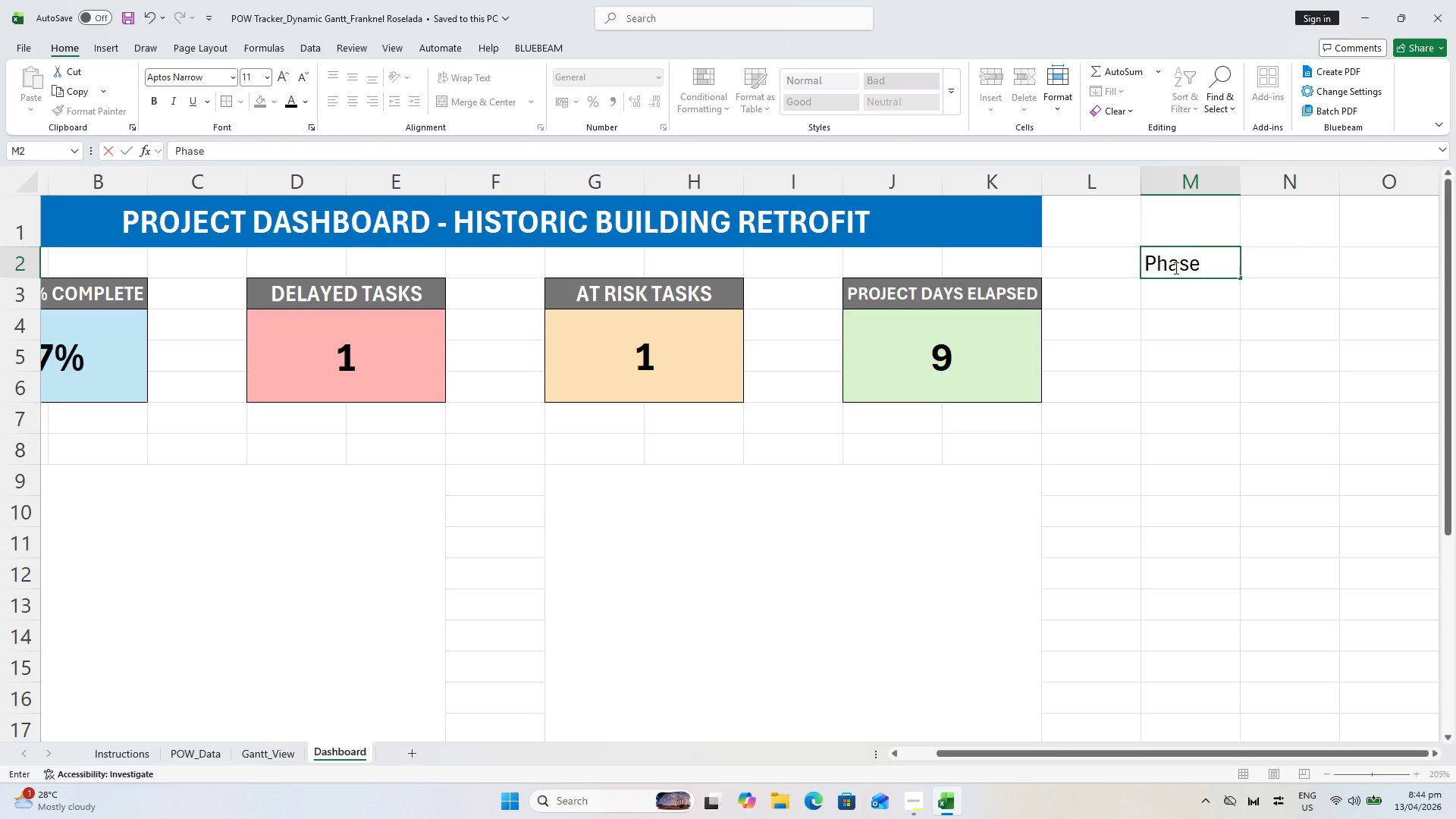 
key(ArrowRight)
 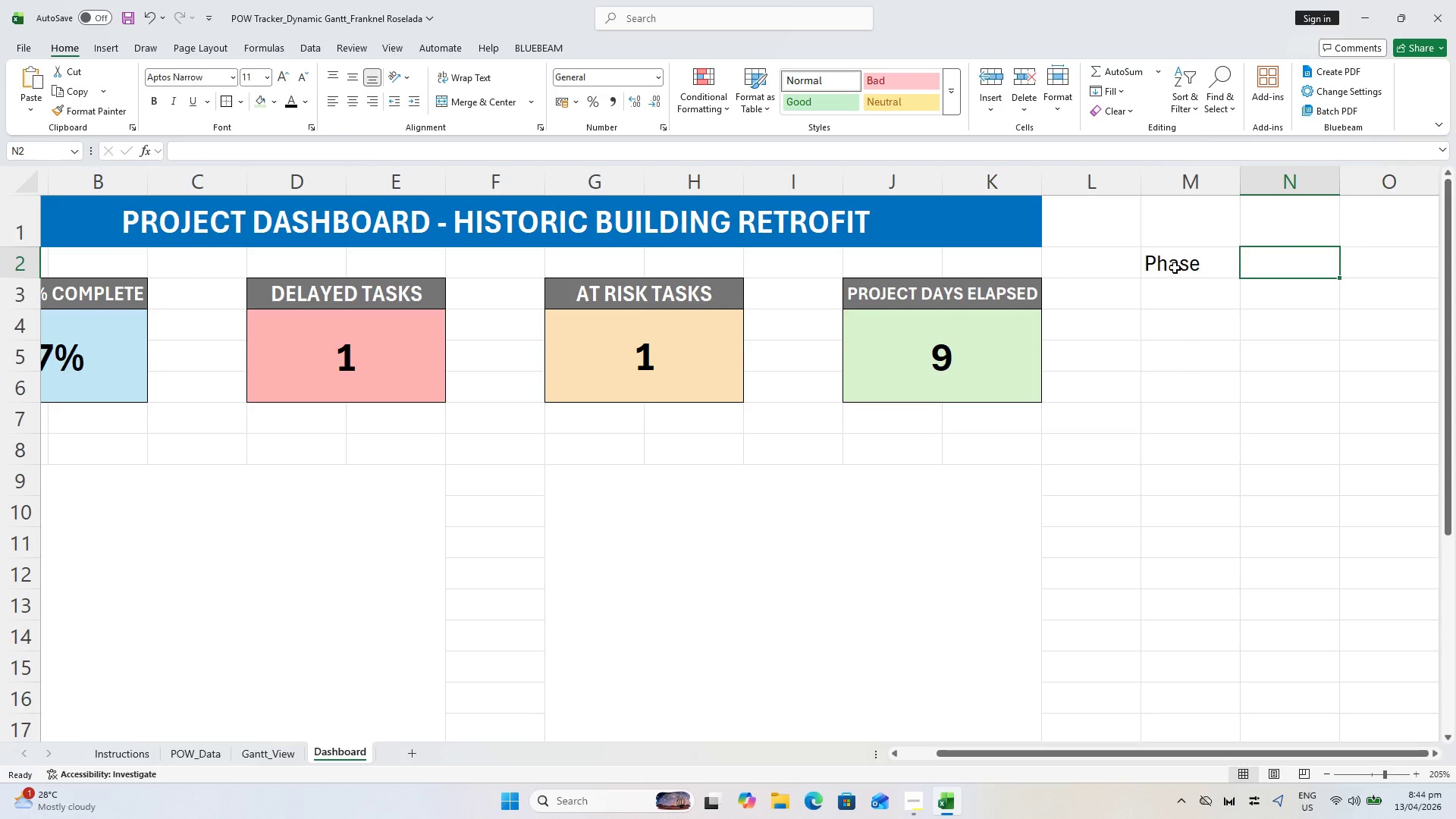 
hold_key(key=ShiftLeft, duration=1.5)
 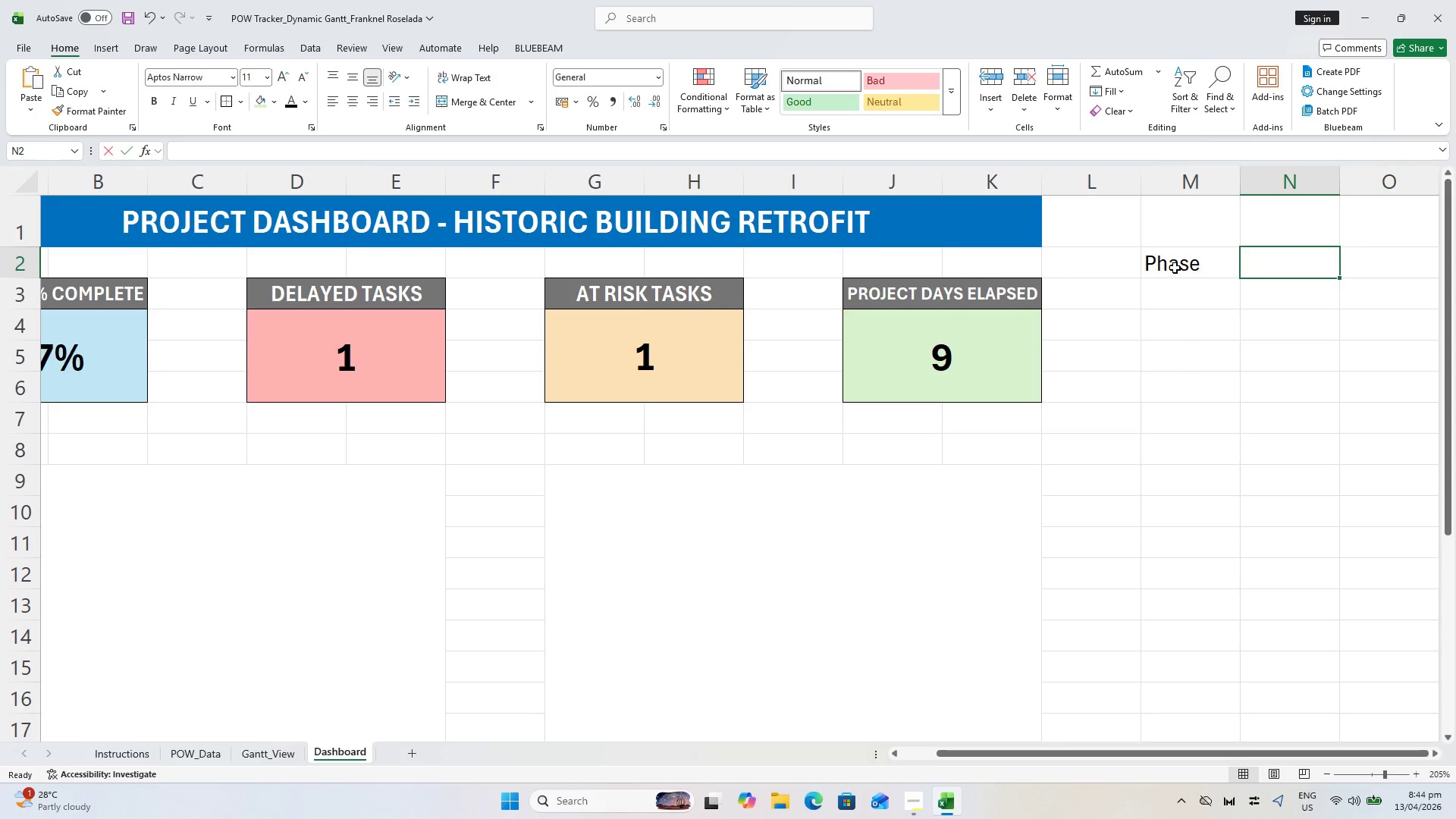 
type(Ave. % Complete)
 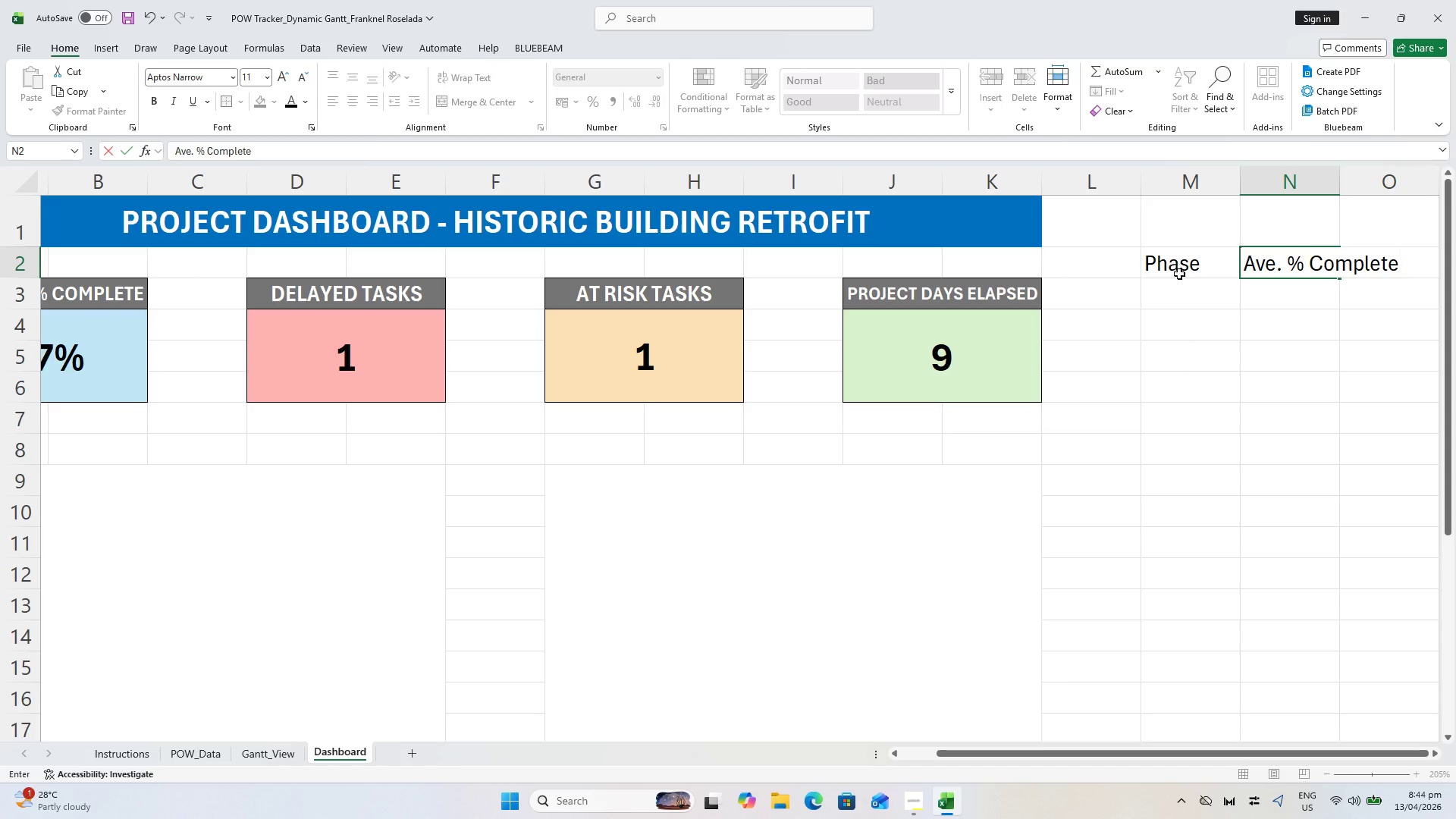 
key(Enter)
 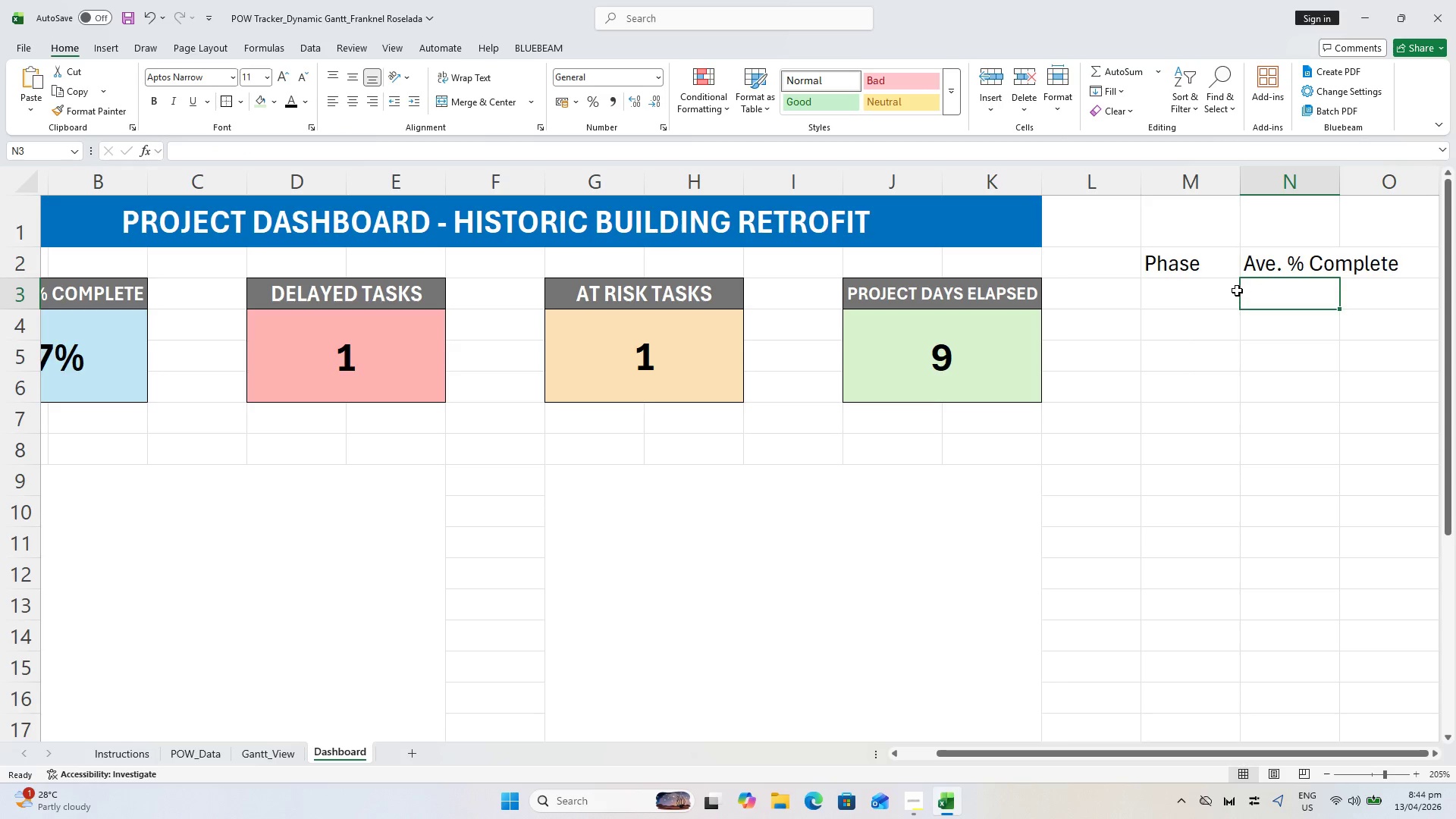 
left_click_drag(start_coordinate=[1206, 265], to_coordinate=[1255, 265])
 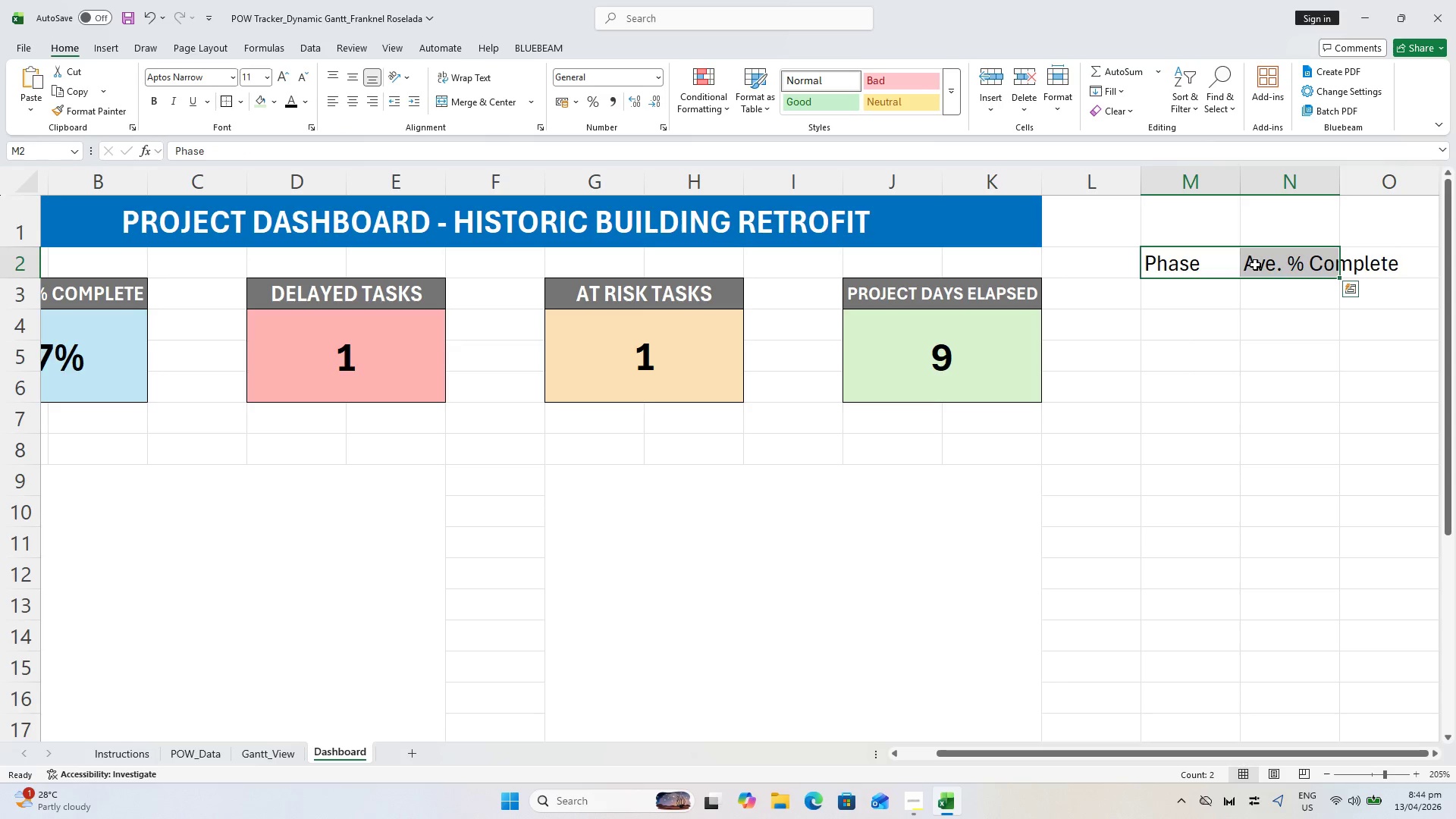 
key(Control+B)
 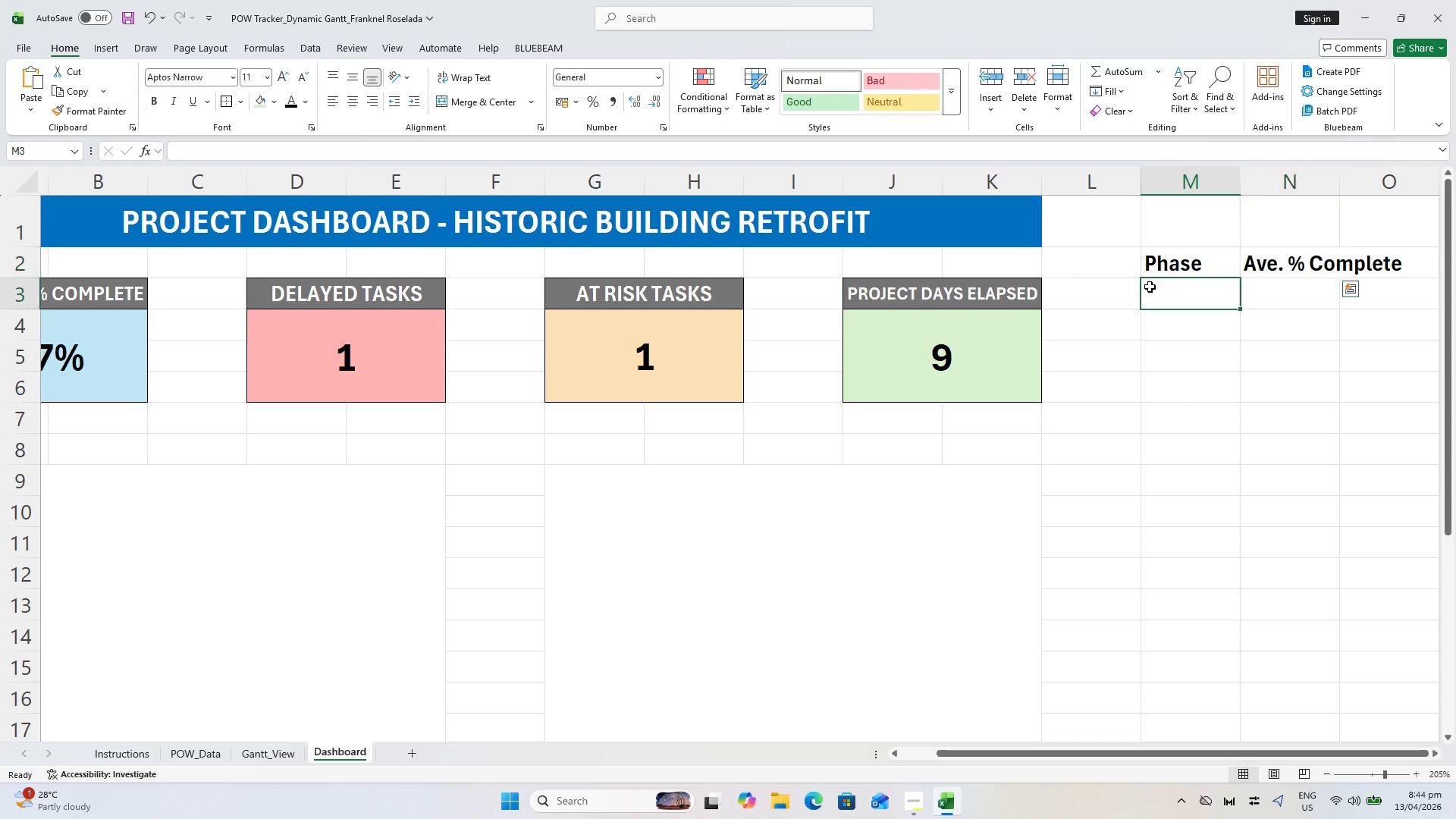 
double_click([1176, 295])
 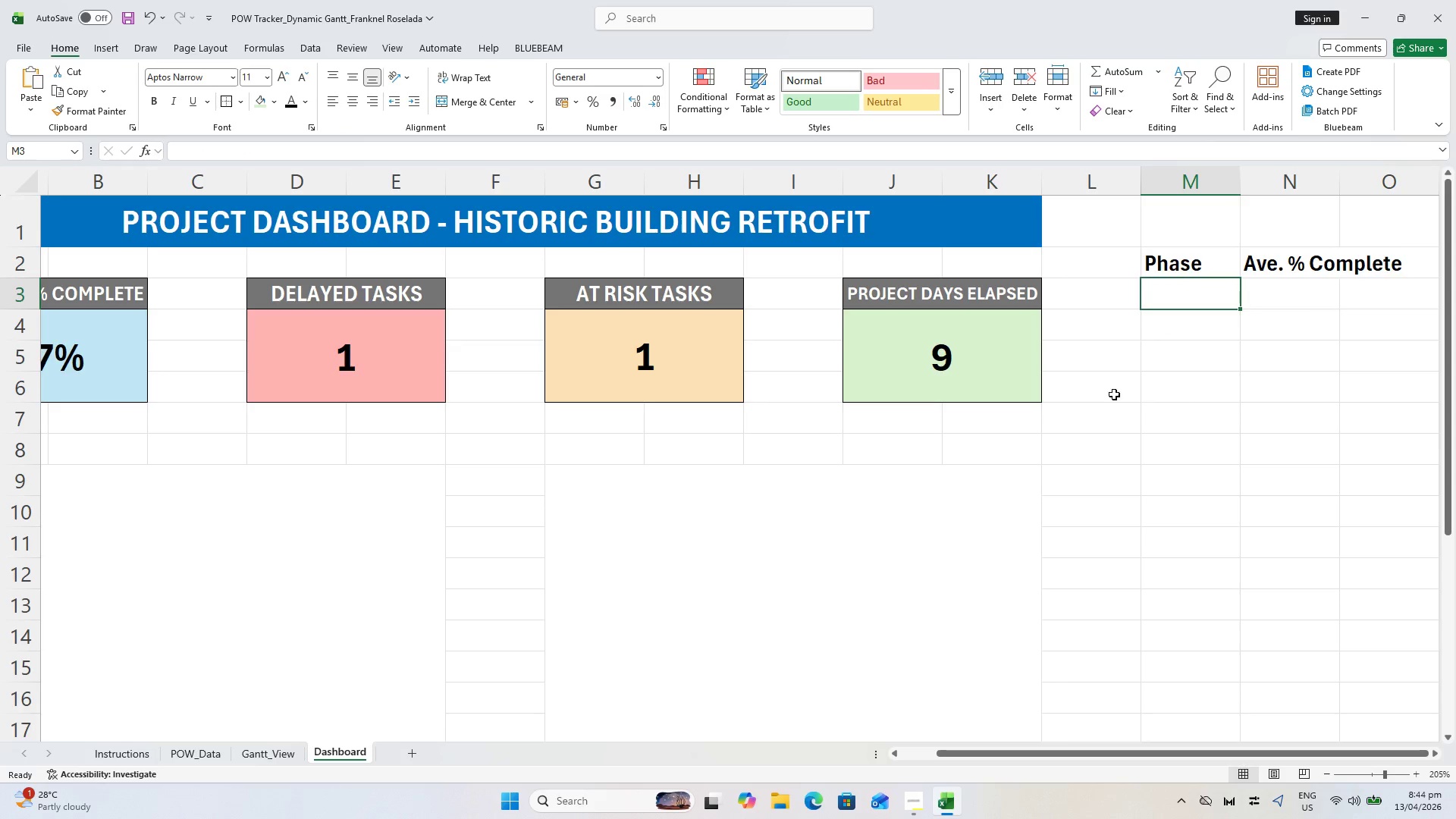 
key(Control+S)
 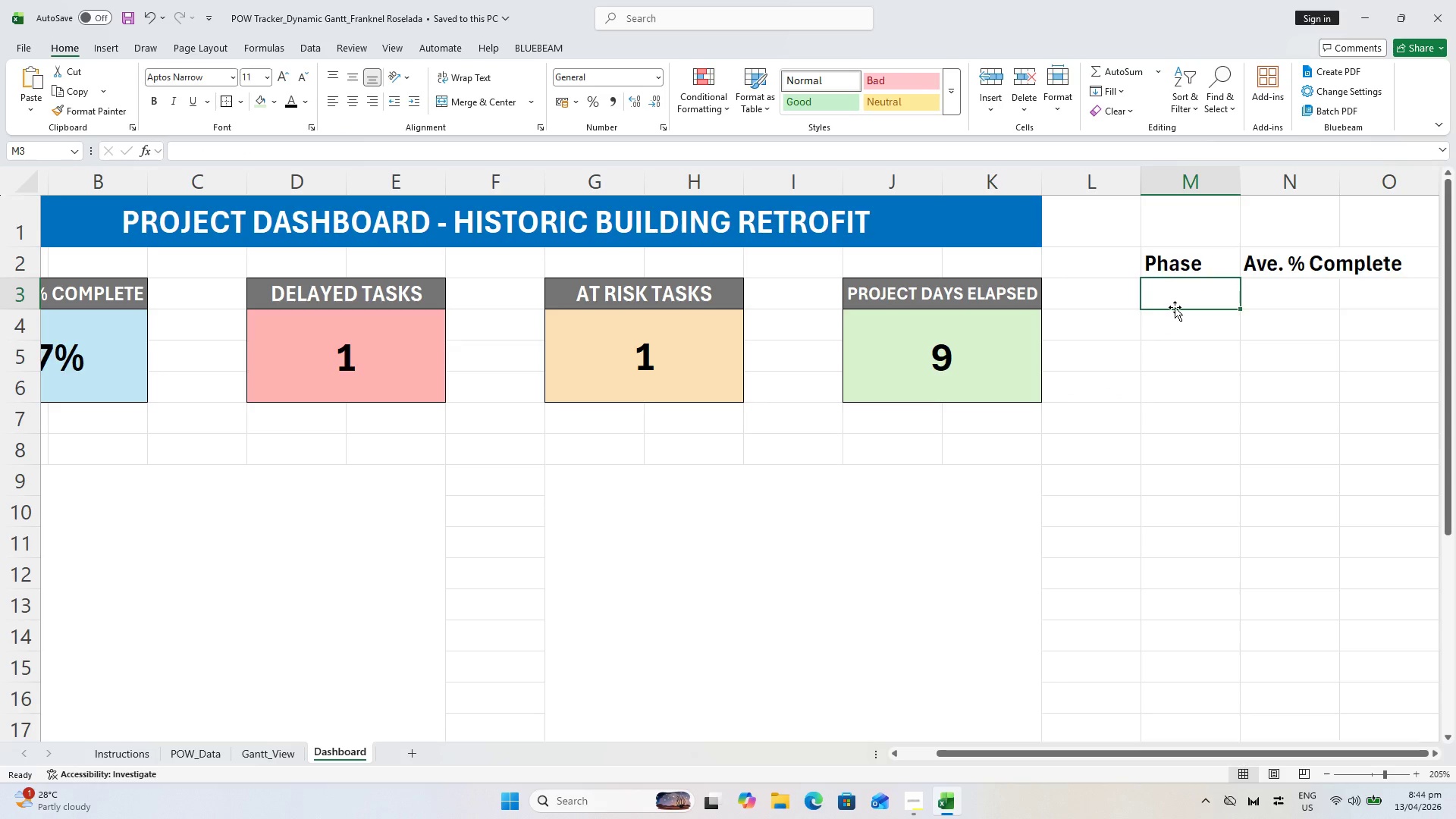 
wait(9.89)
 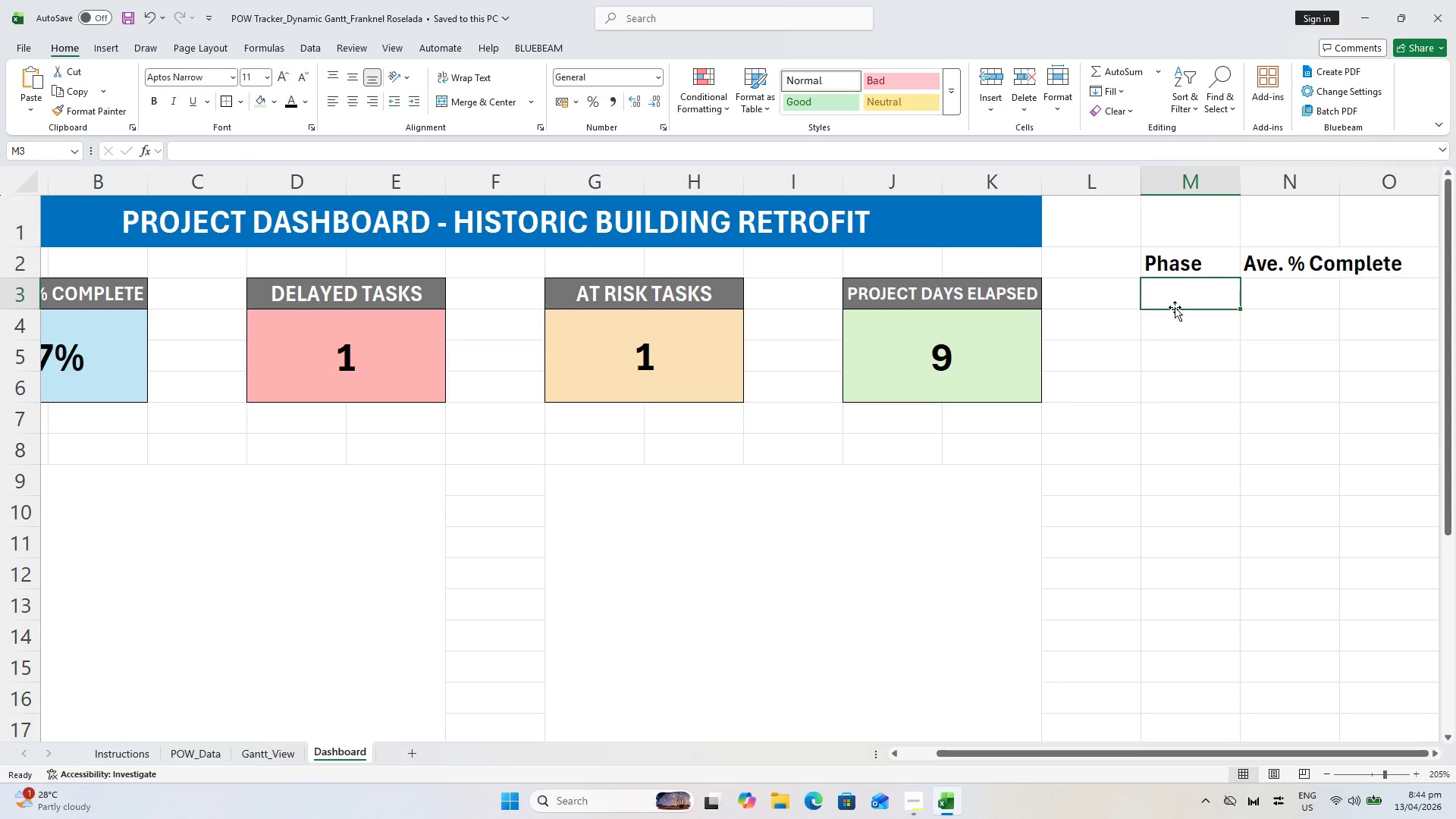 
left_click([212, 753])
 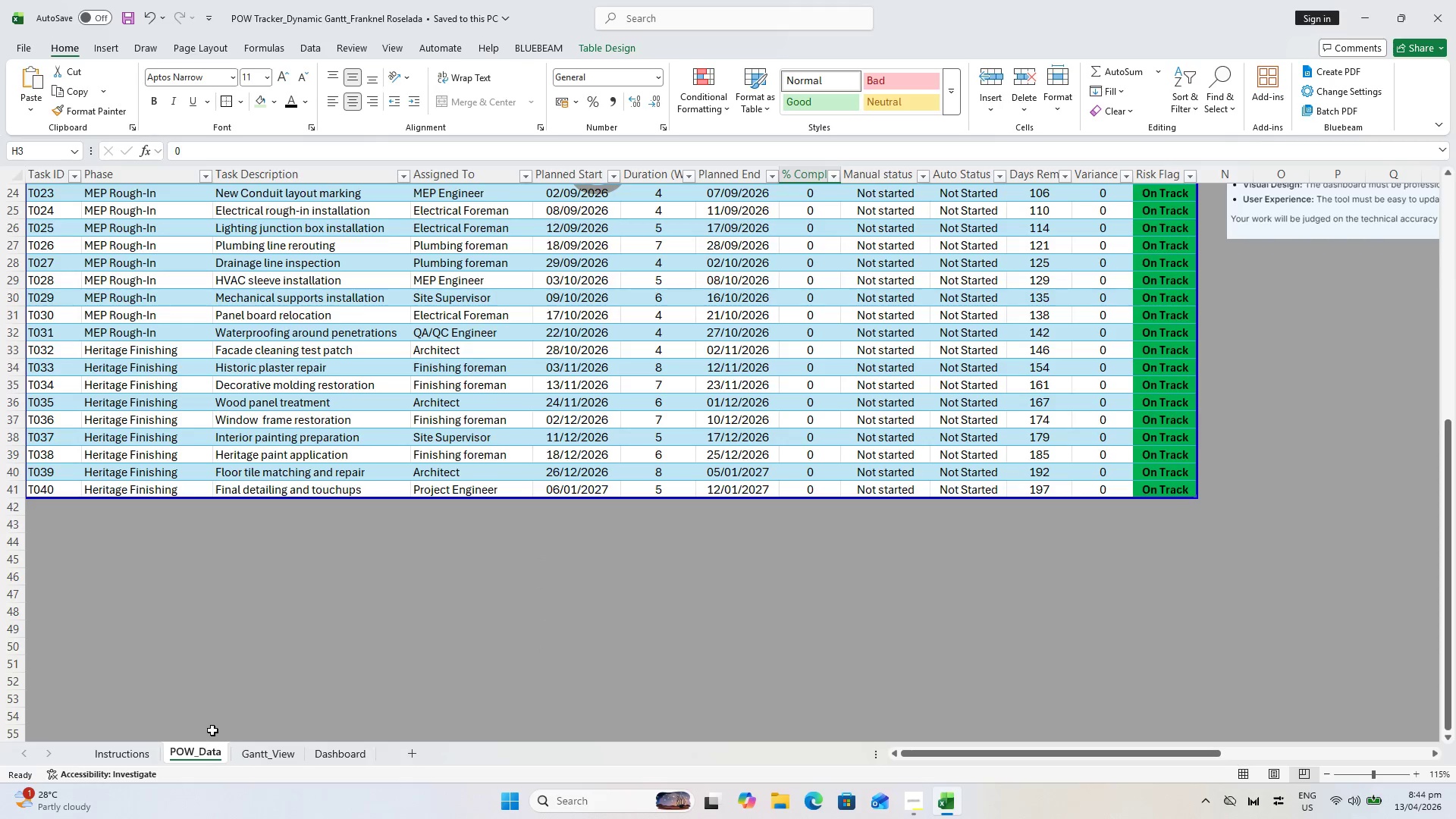 
scroll: coordinate [223, 701], scroll_direction: up, amount: 13.0
 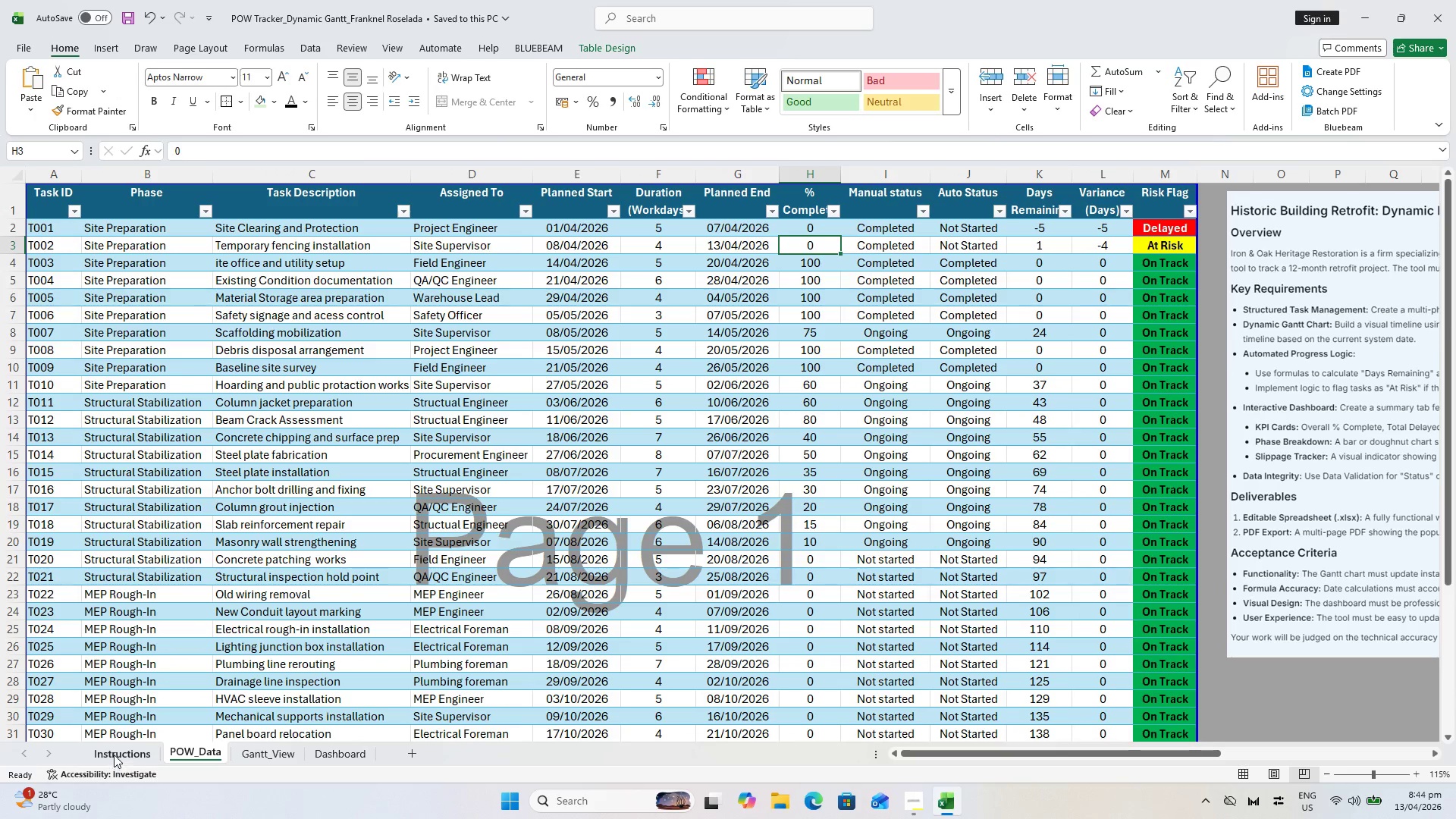 
left_click([111, 758])
 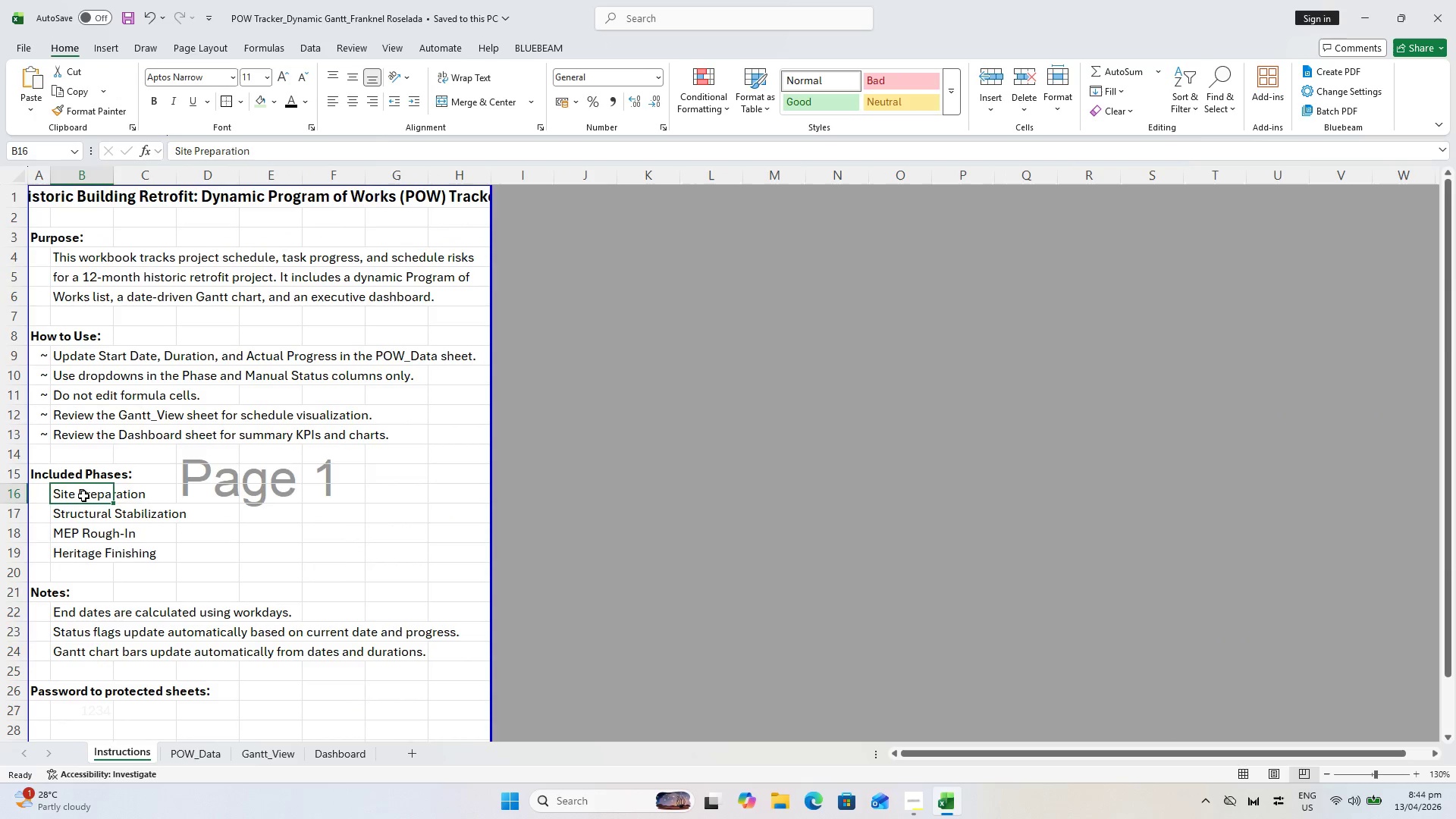 
left_click_drag(start_coordinate=[81, 492], to_coordinate=[70, 544])
 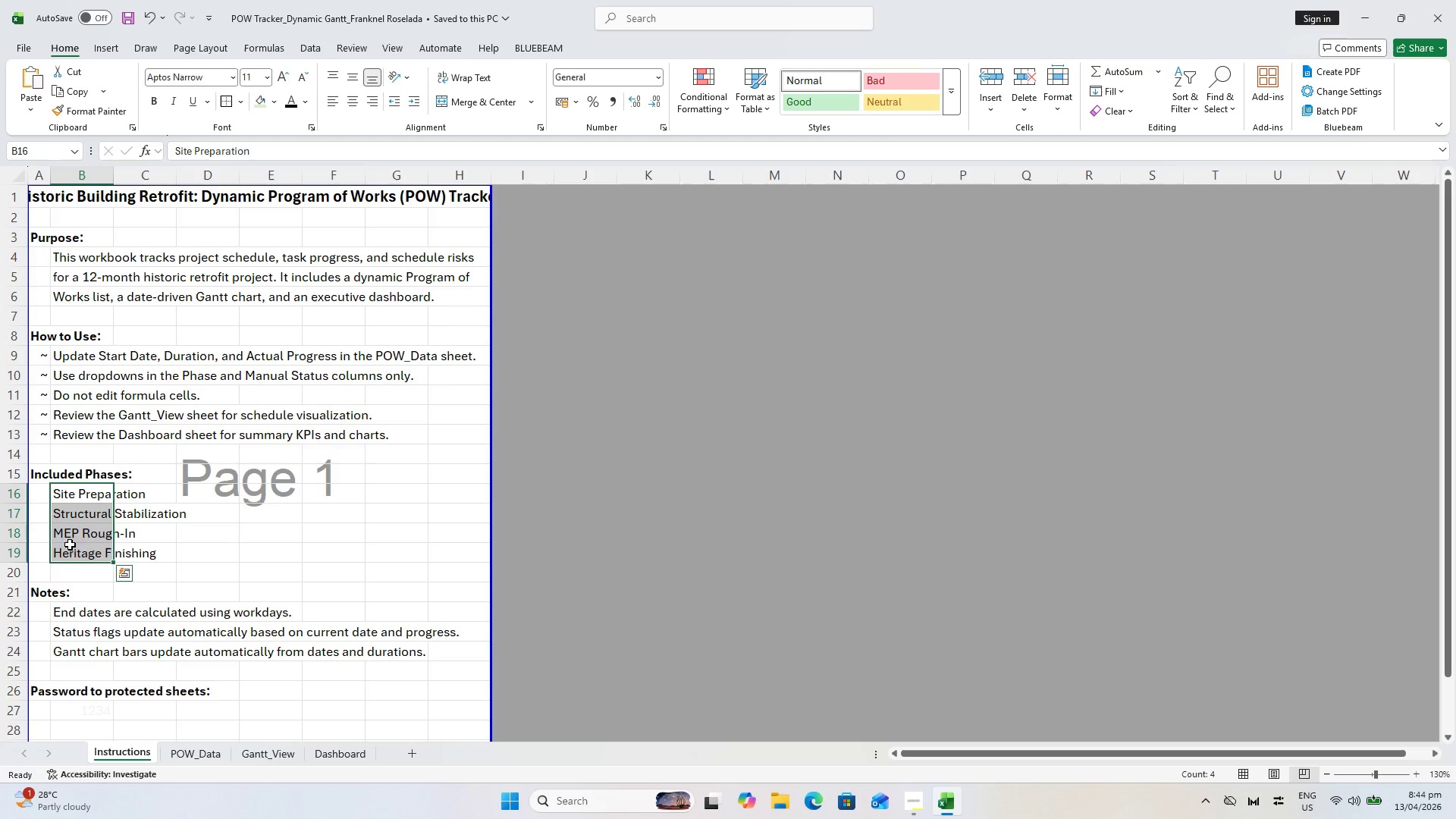 
key(Control+C)
 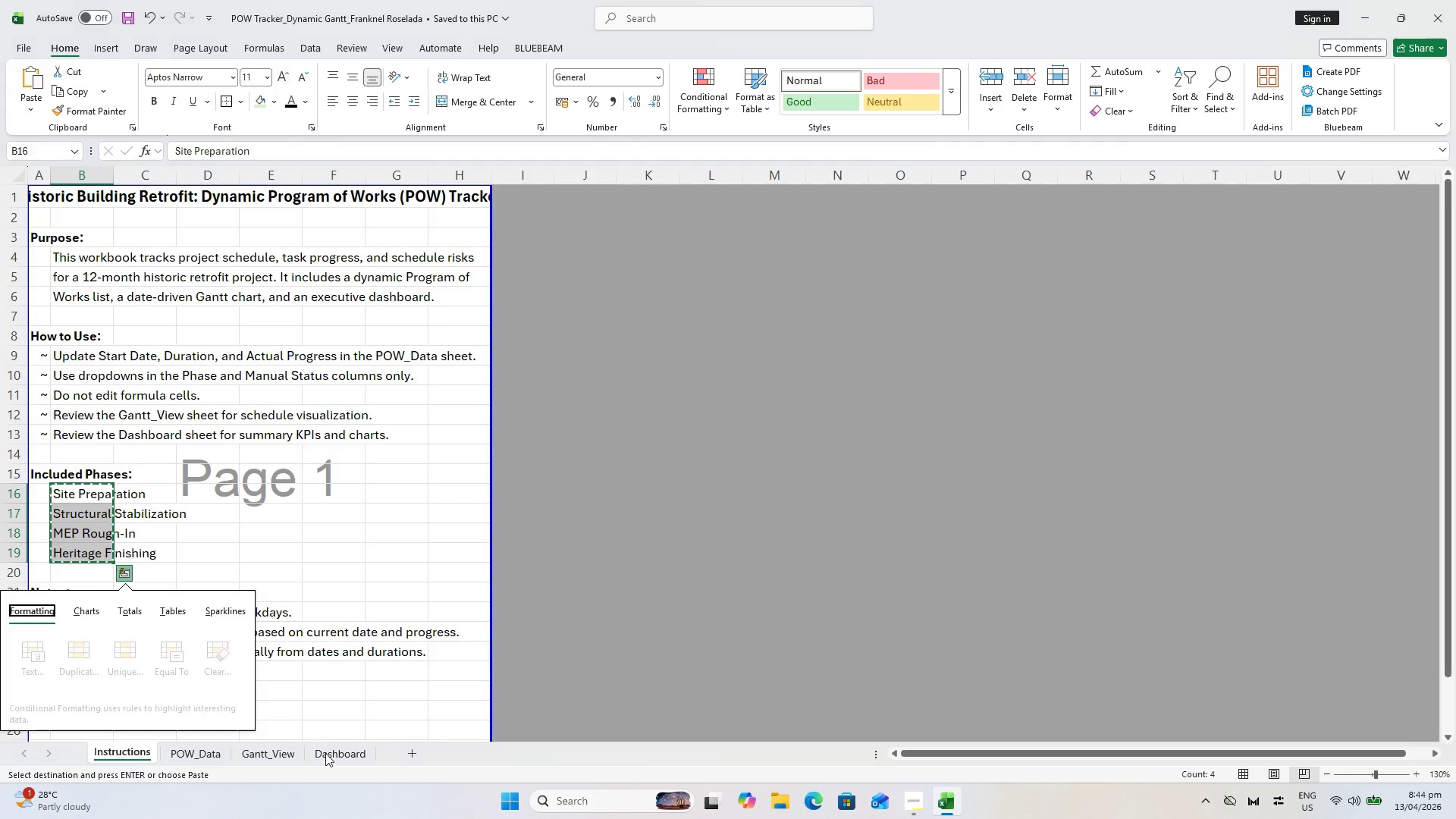 
left_click([325, 753])
 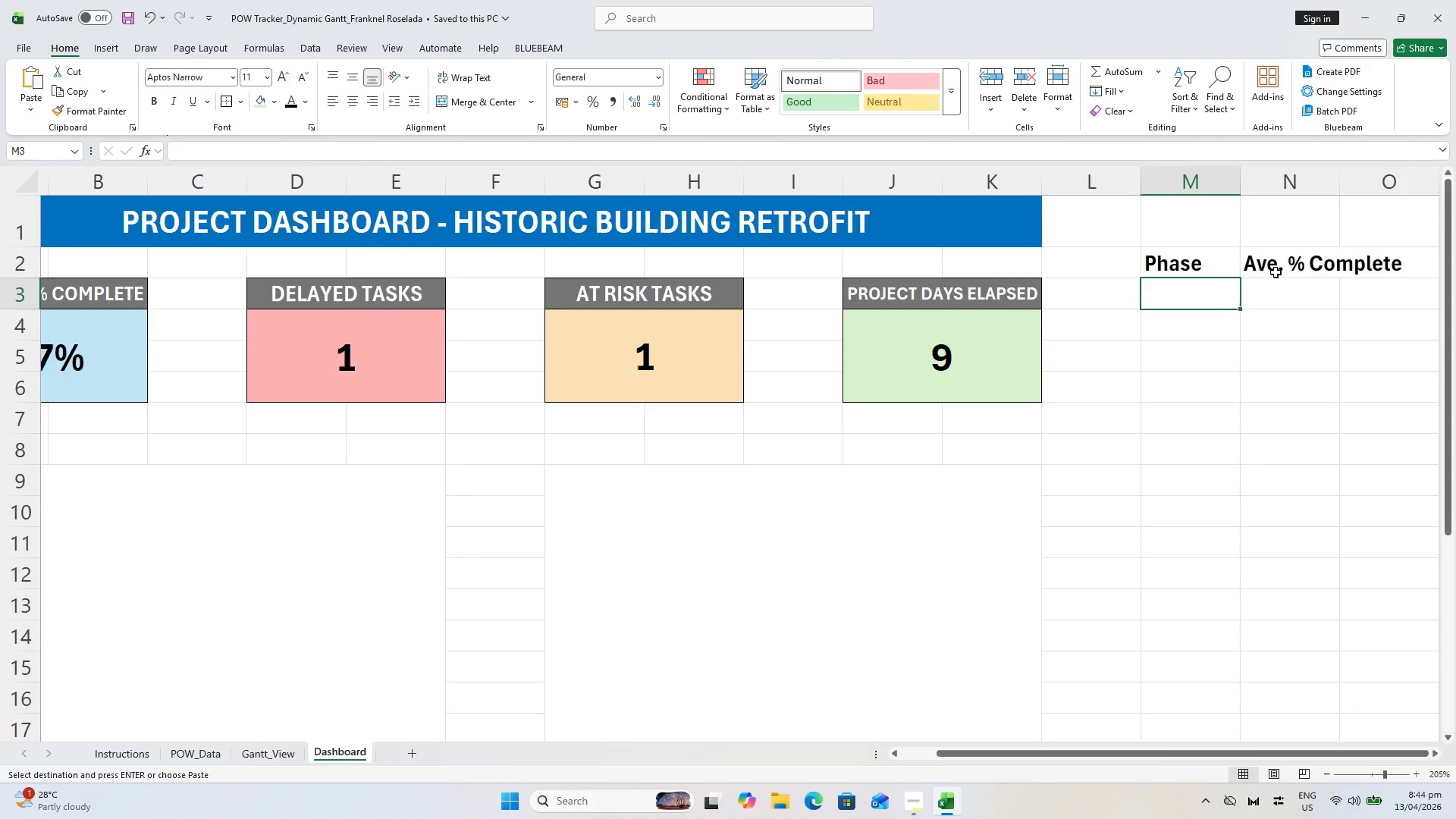 
key(Control+V)
 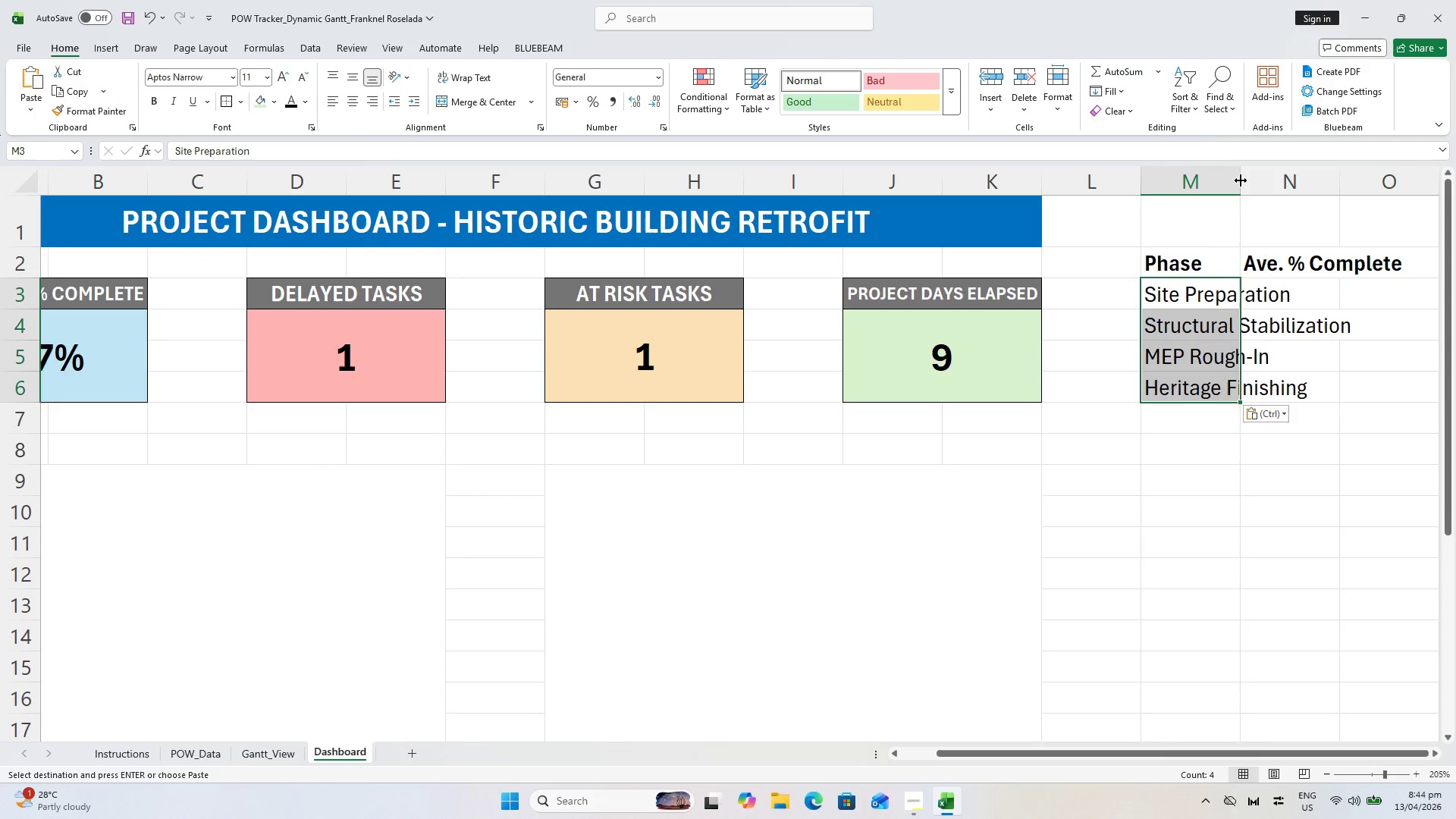 
double_click([1241, 181])
 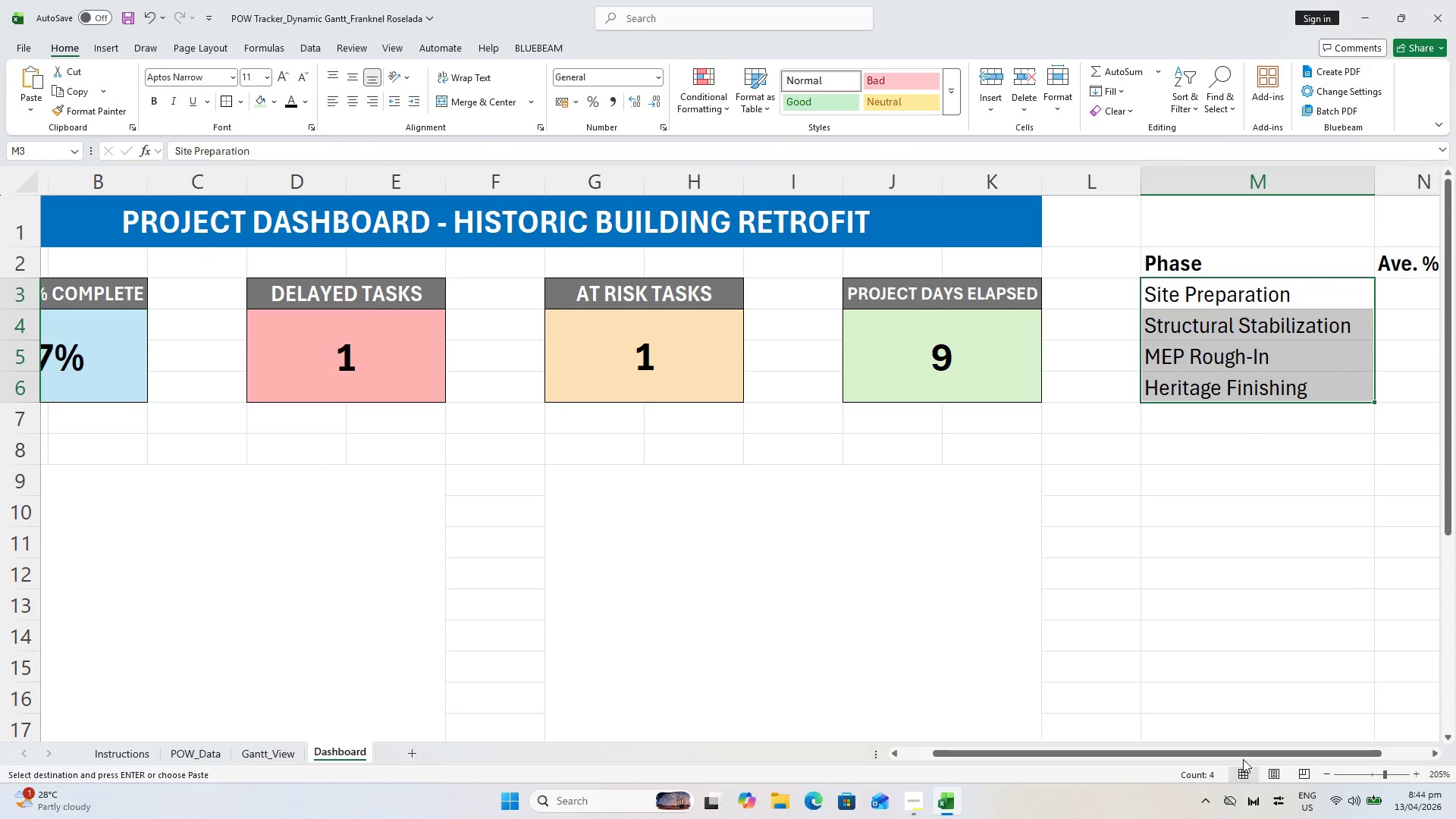 
left_click_drag(start_coordinate=[1243, 756], to_coordinate=[1317, 739])
 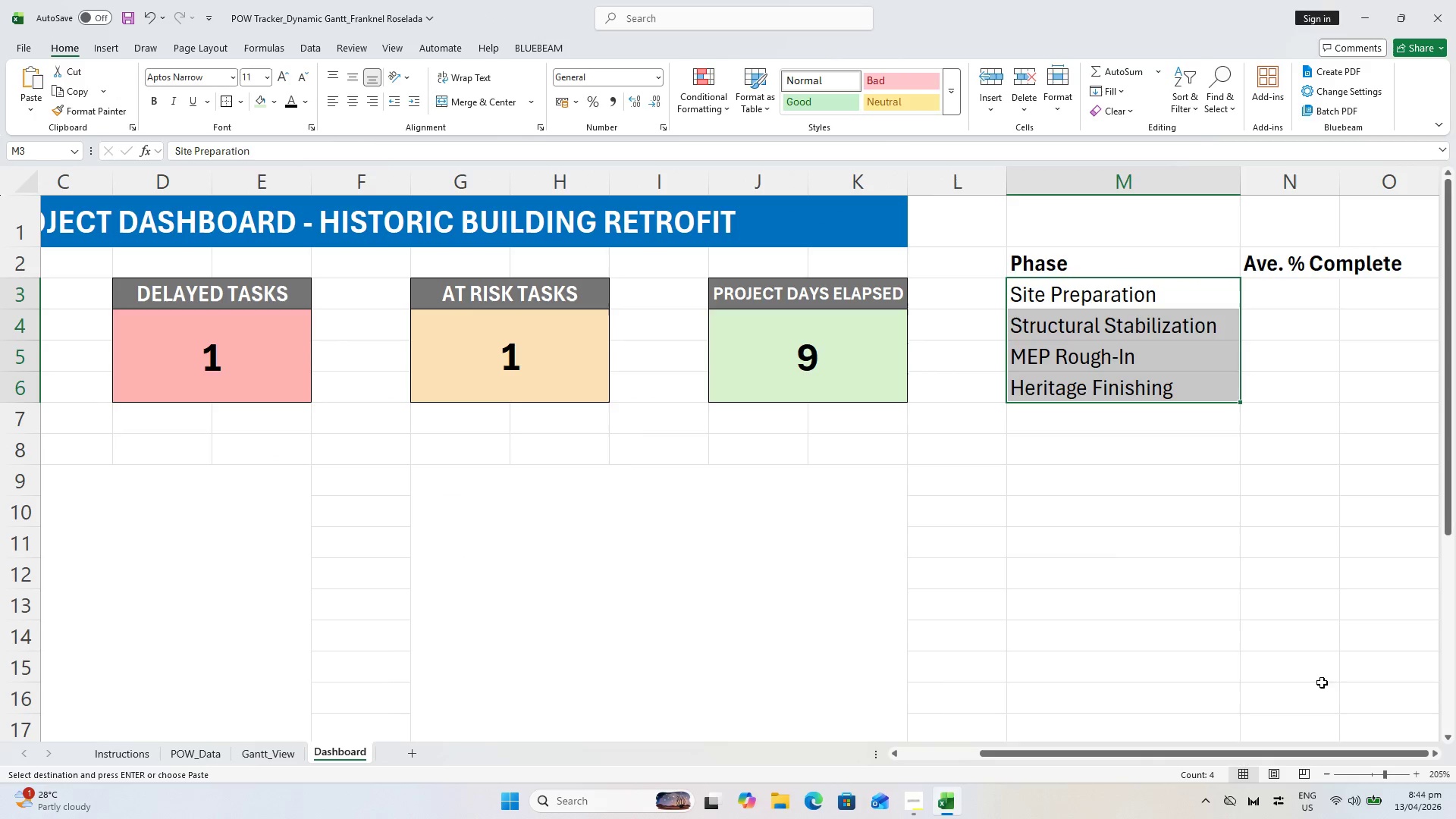 
hold_key(key=ControlLeft, duration=0.69)
 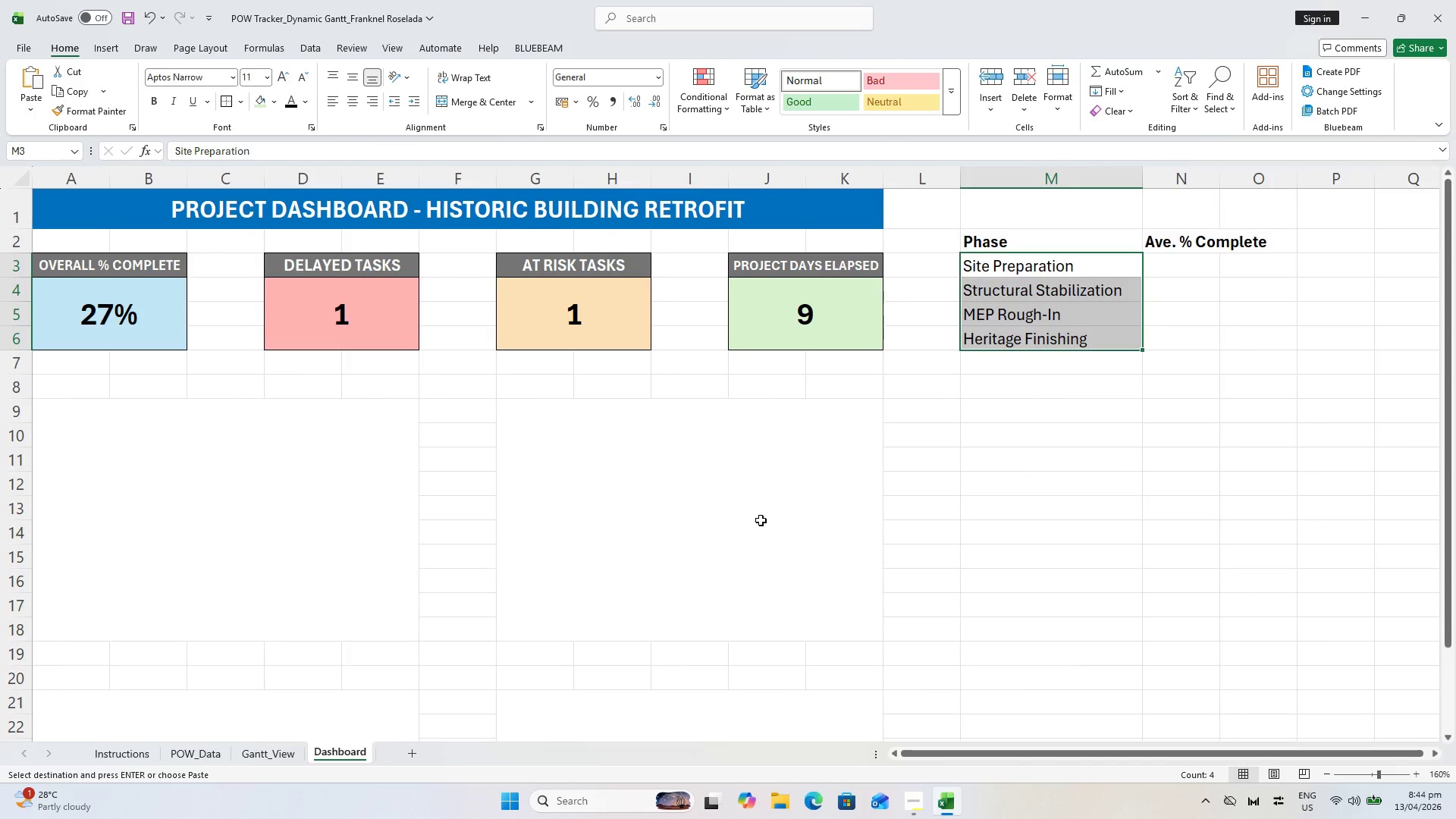 
hold_key(key=ControlLeft, duration=0.53)
 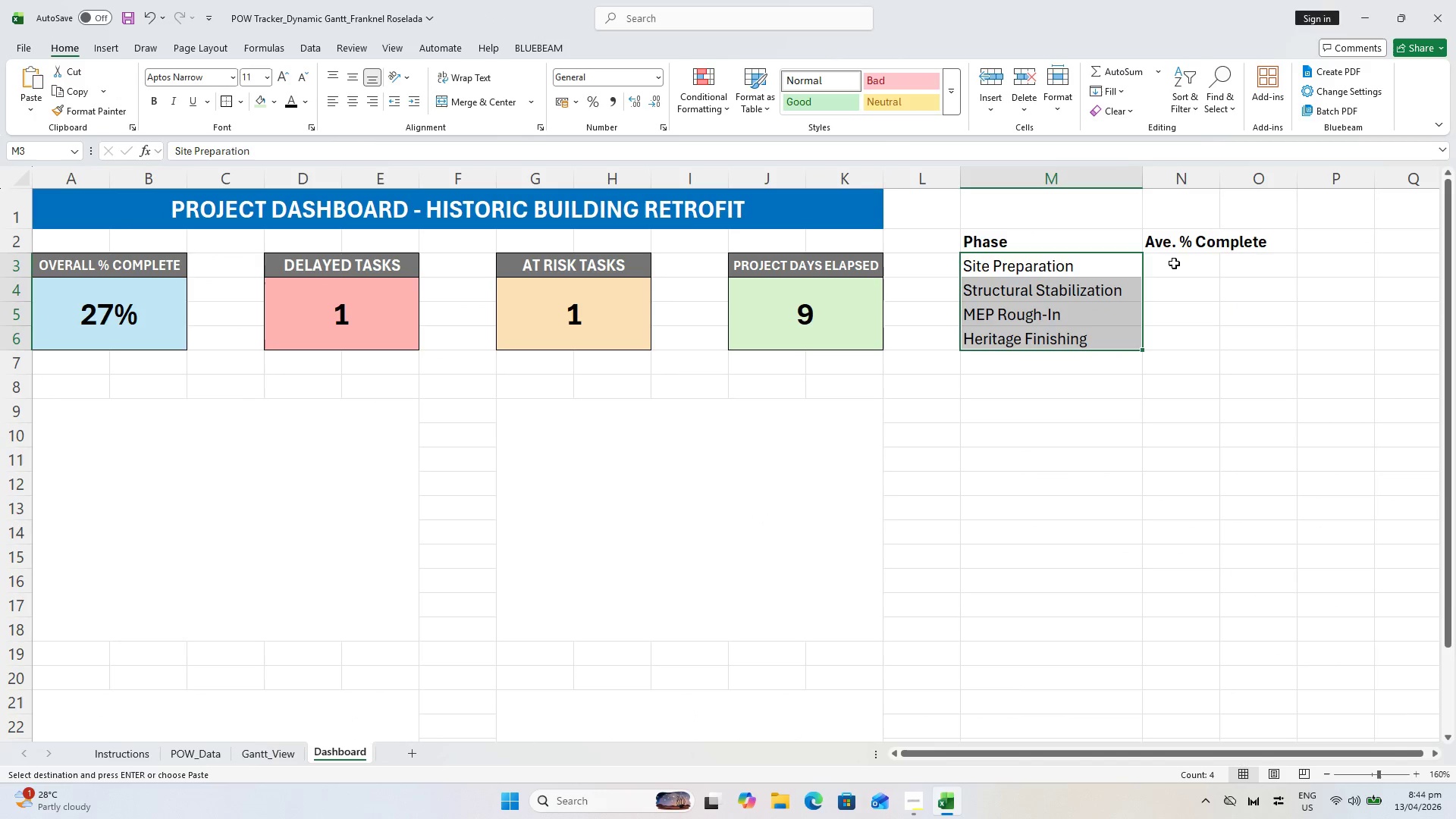 
scroll: coordinate [743, 527], scroll_direction: down, amount: 3.0
 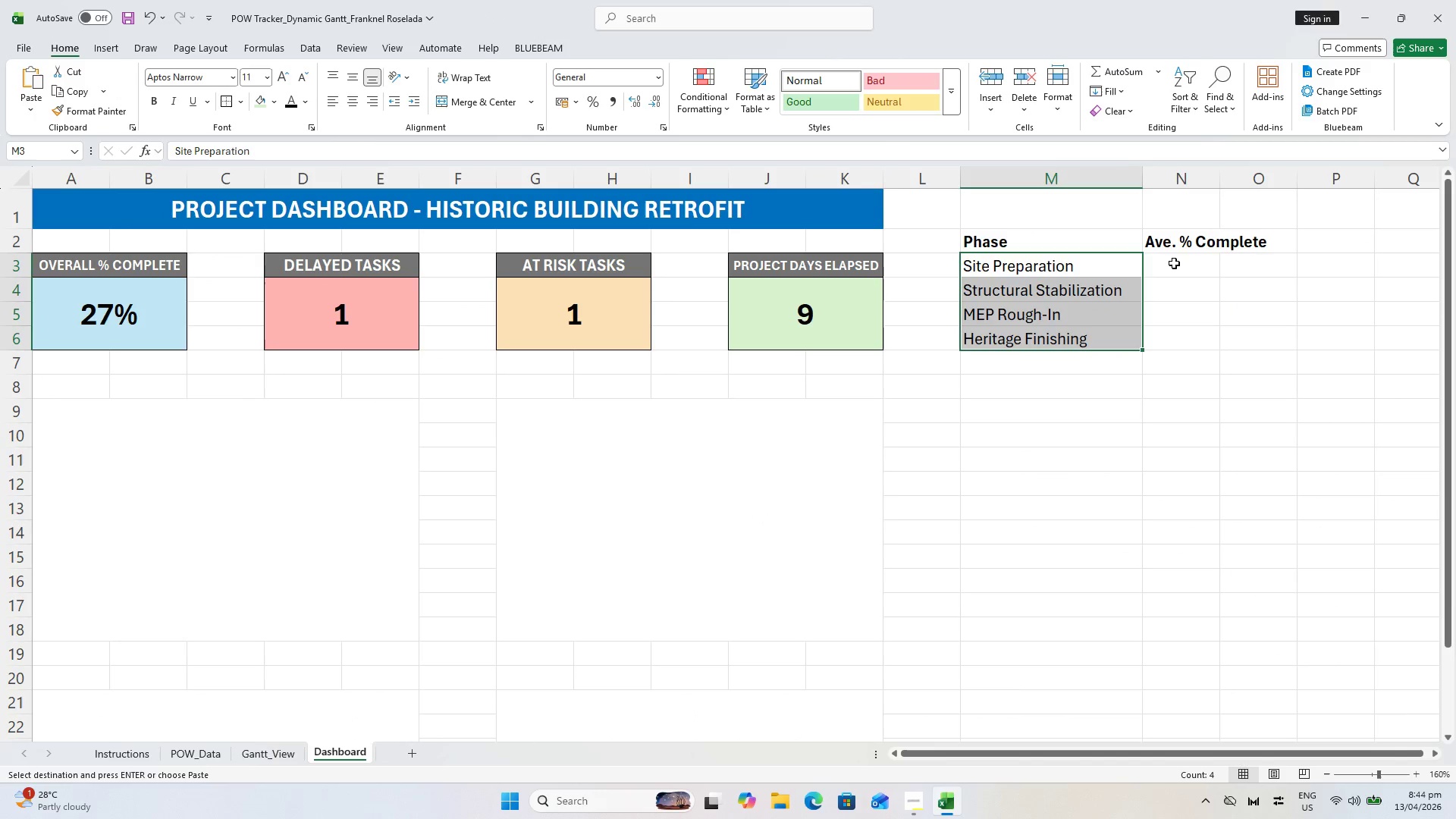 
left_click([1175, 262])
 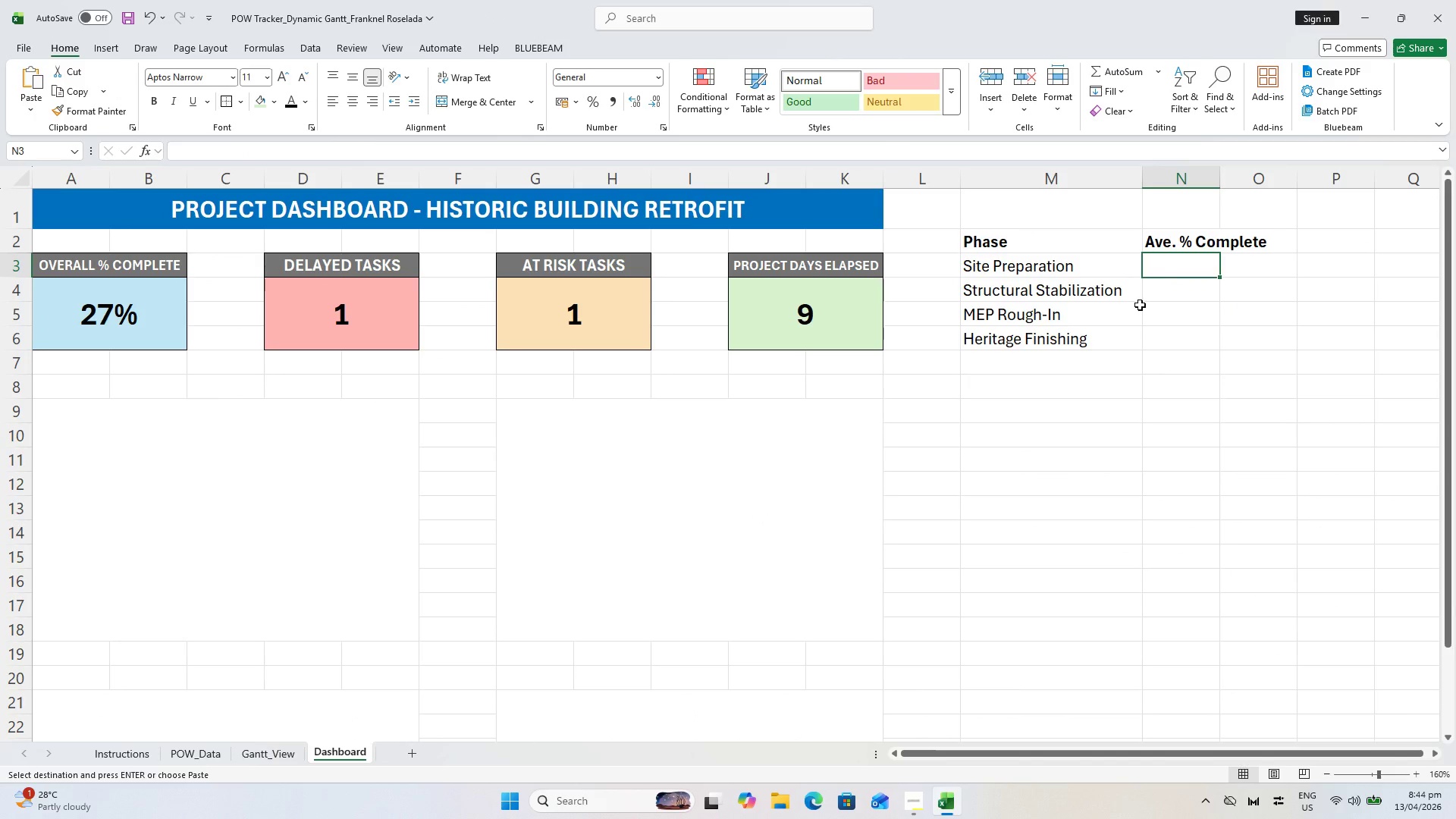 
key(Control+S)
 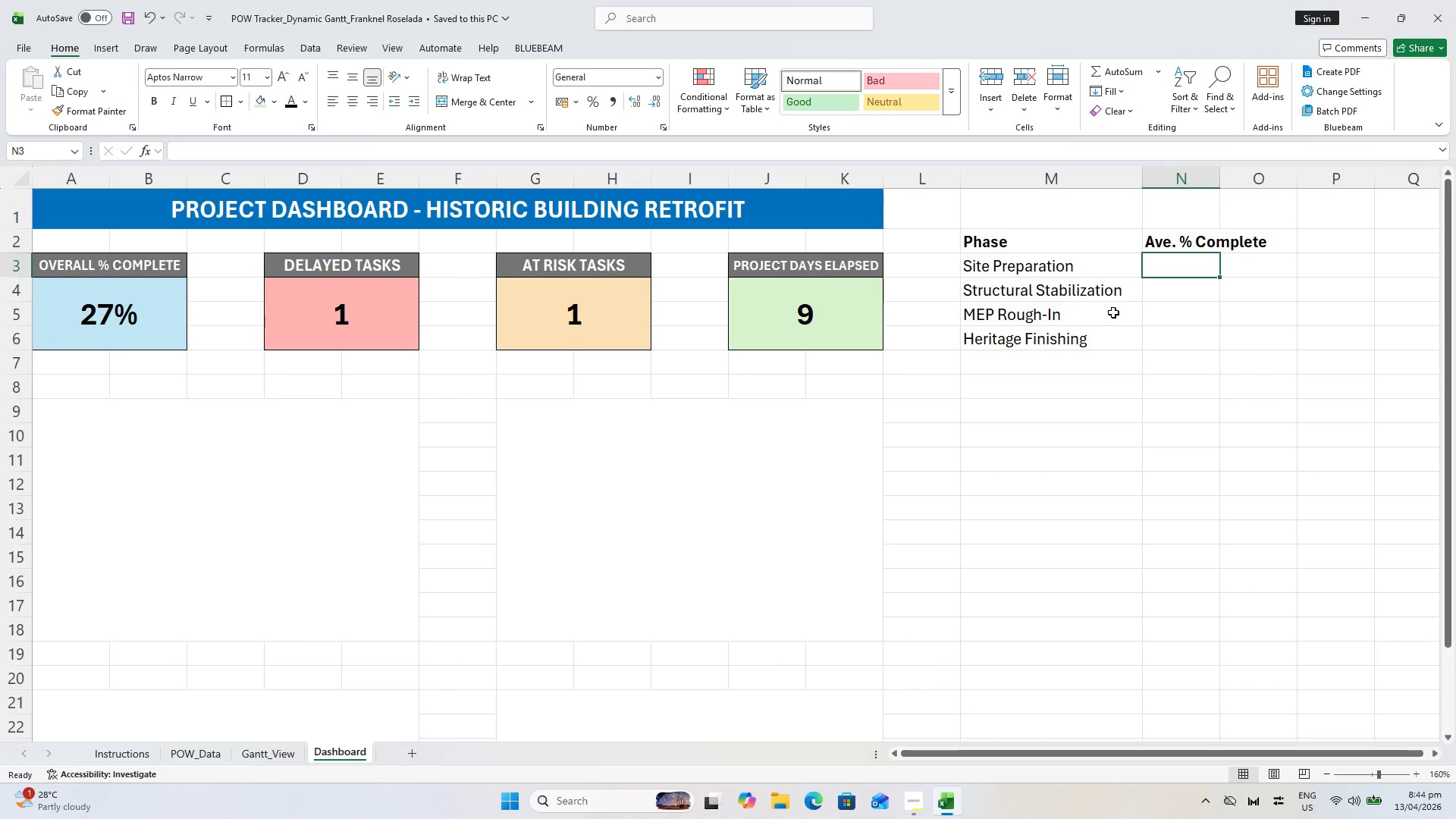 
wait(7.55)
 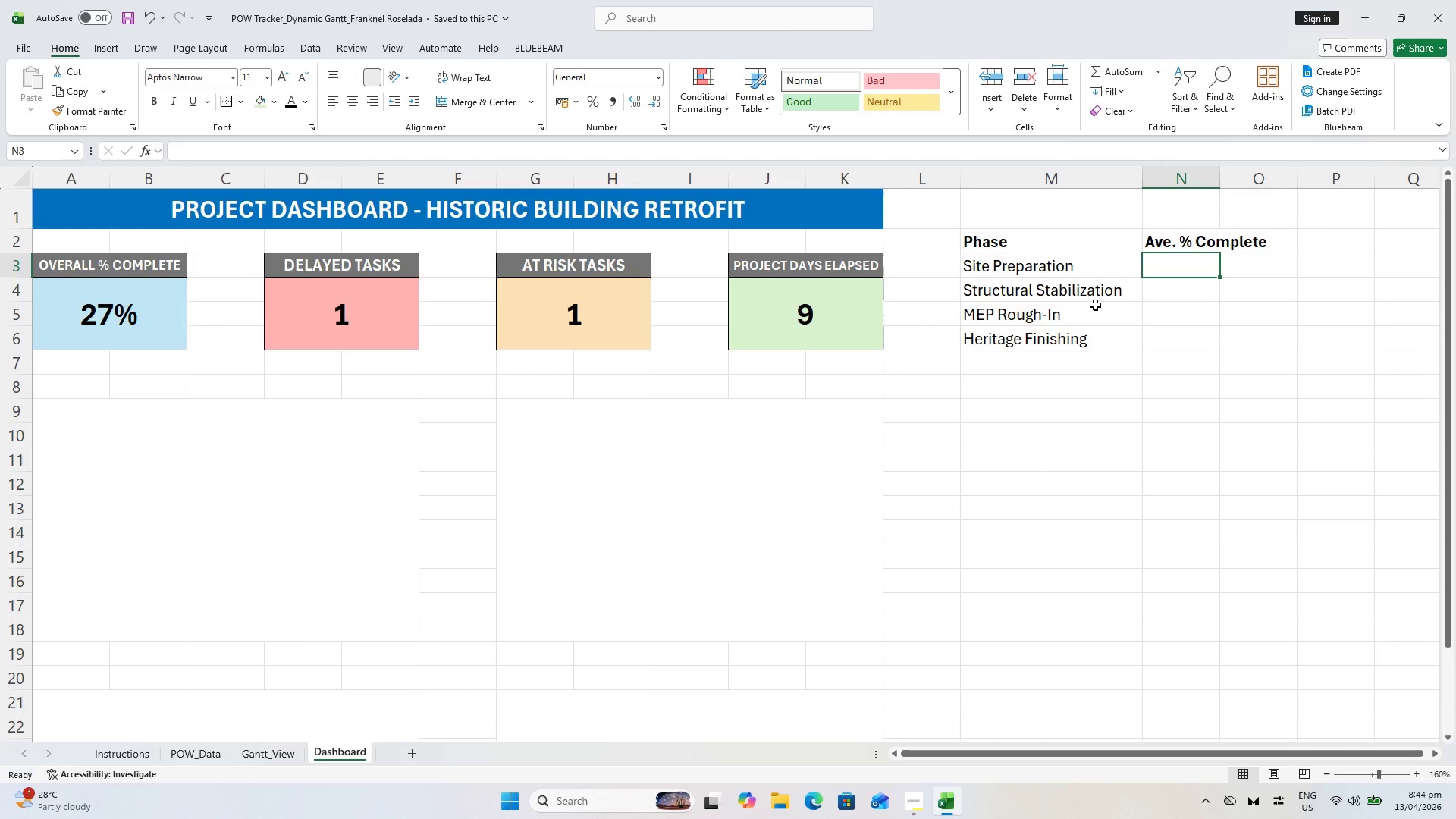 
key(Equal)
 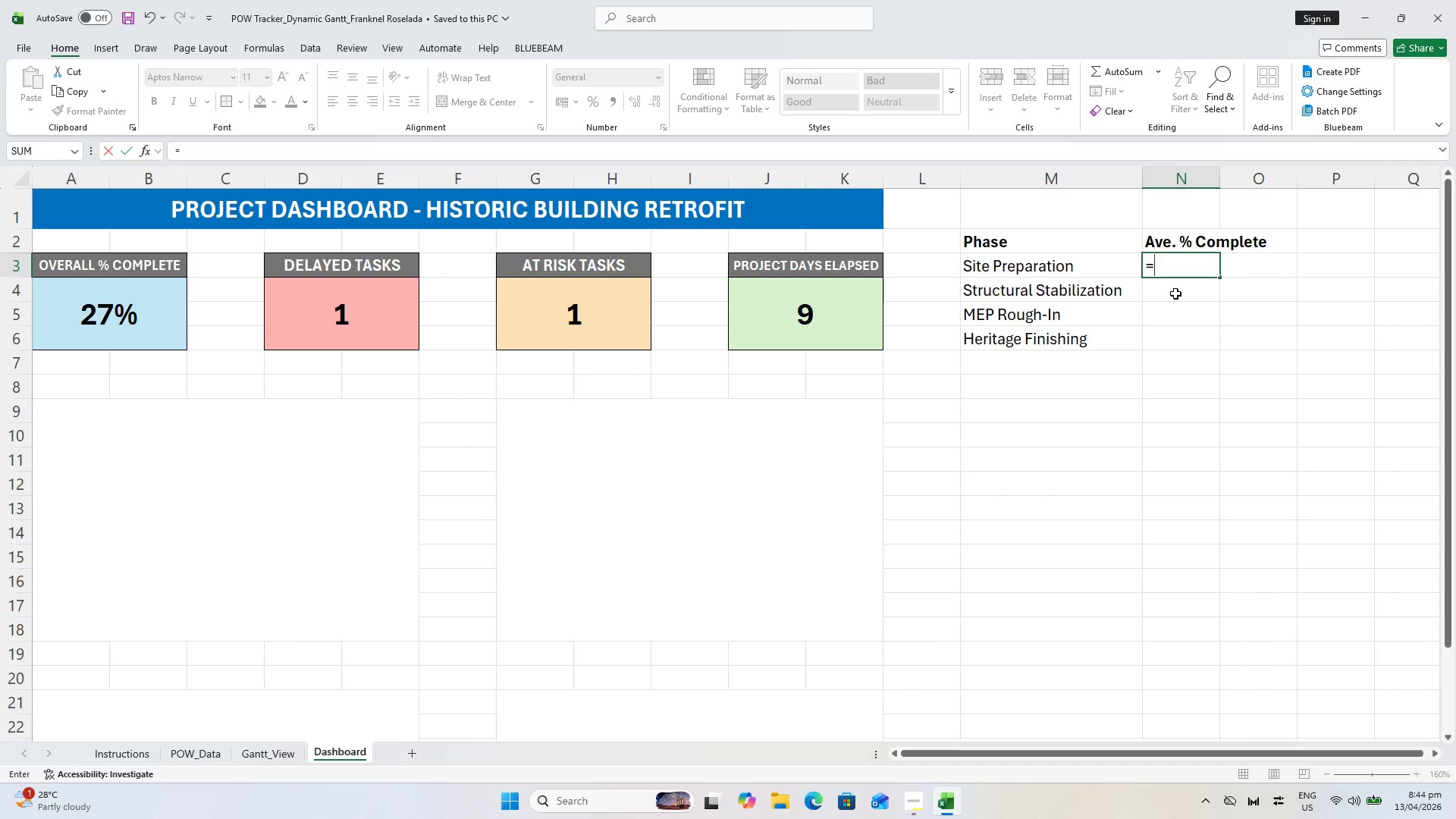 
wait(5.45)
 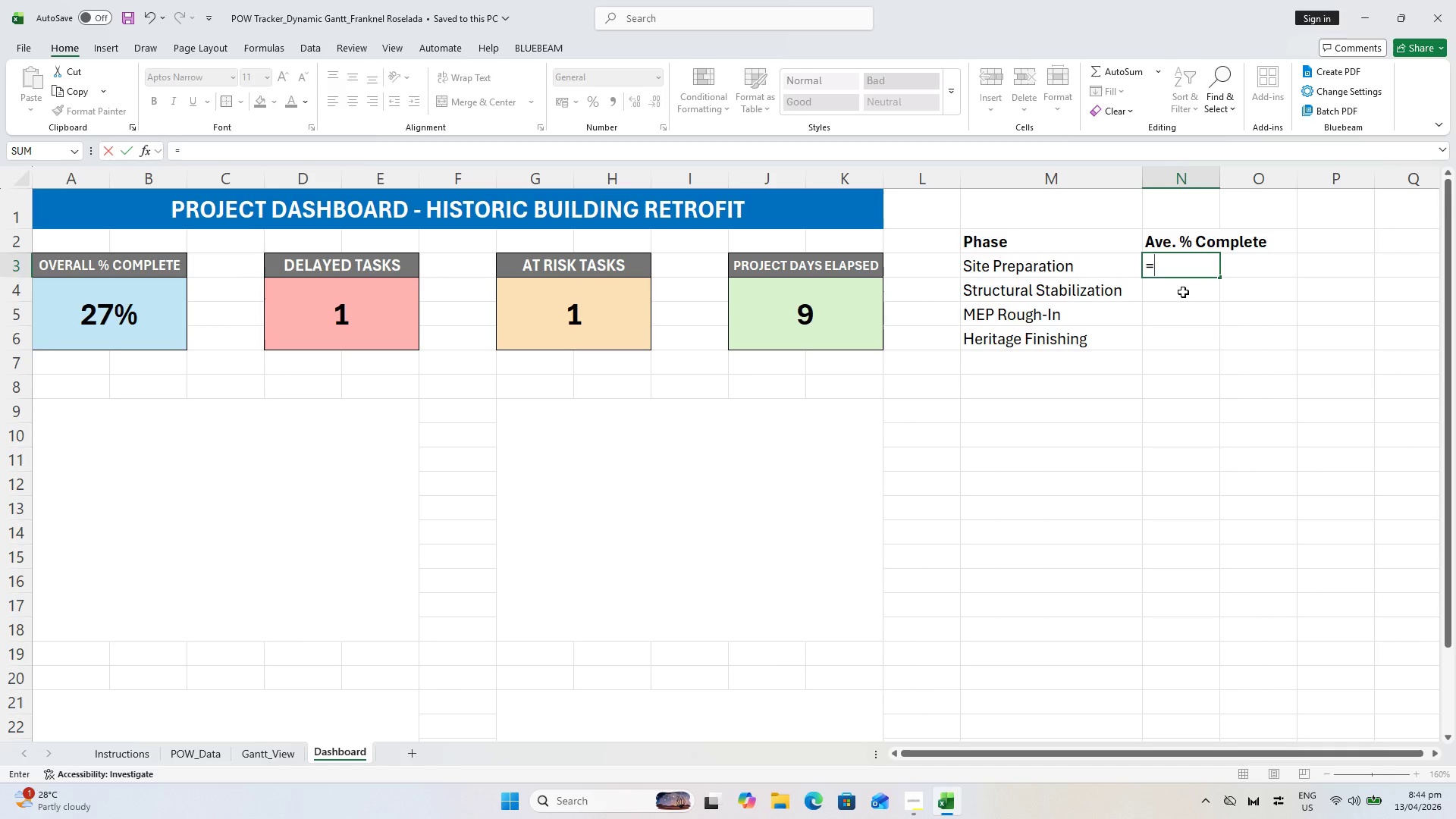 
type(AVERAGE()
key(Backspace)
type(IFS()
 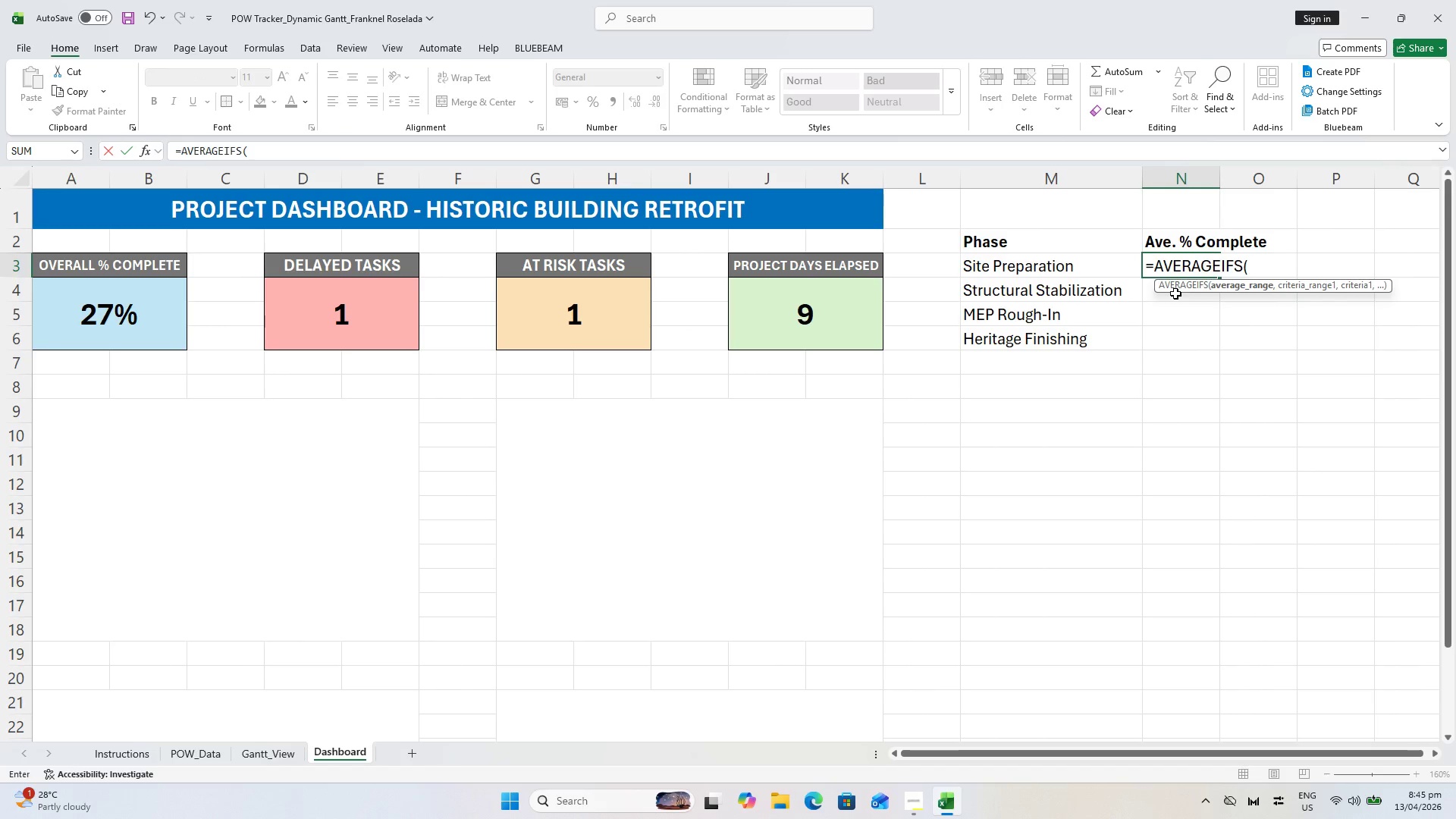 
scroll: coordinate [249, 479], scroll_direction: up, amount: 2.0
 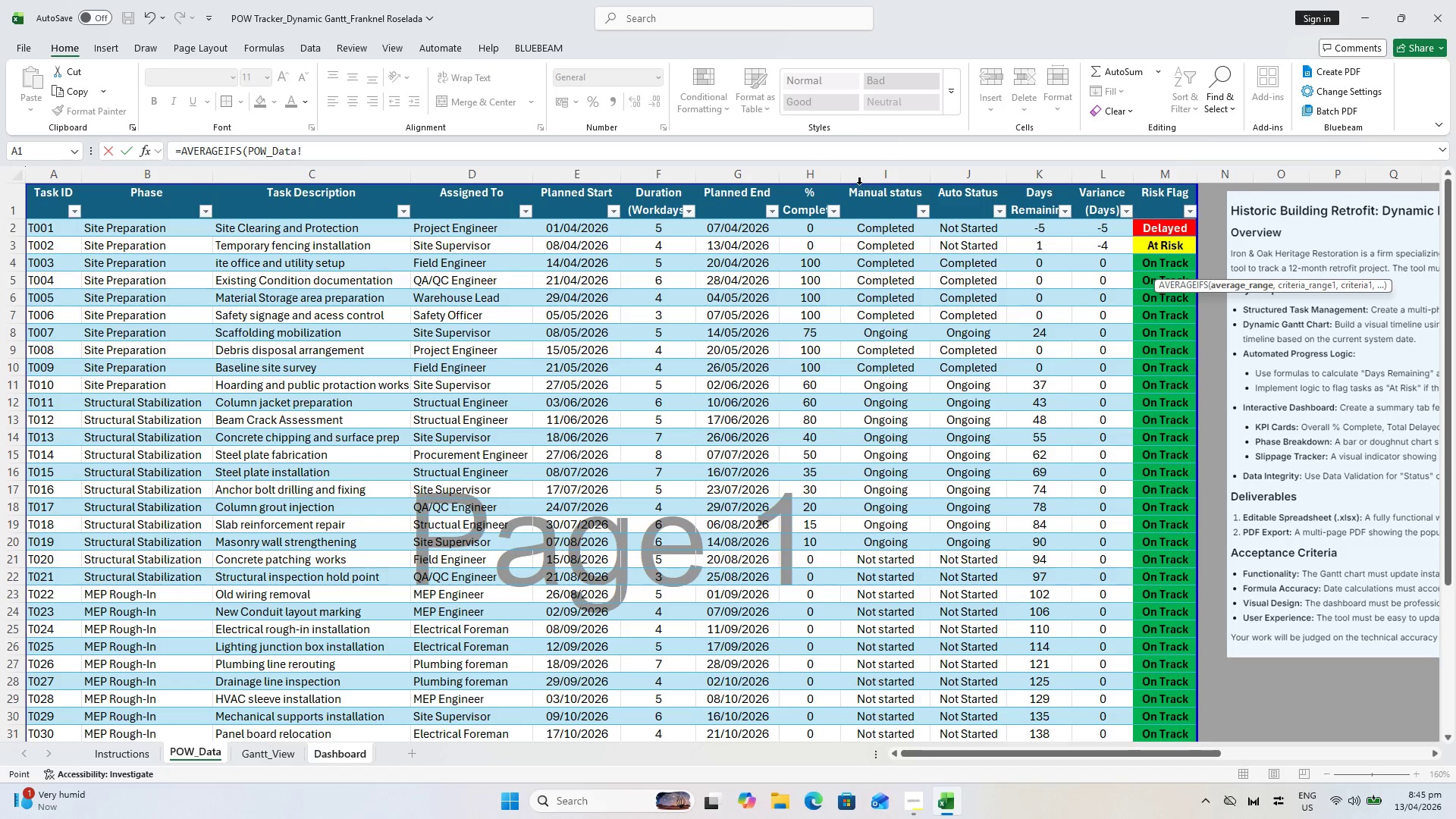 
left_click([817, 179])
 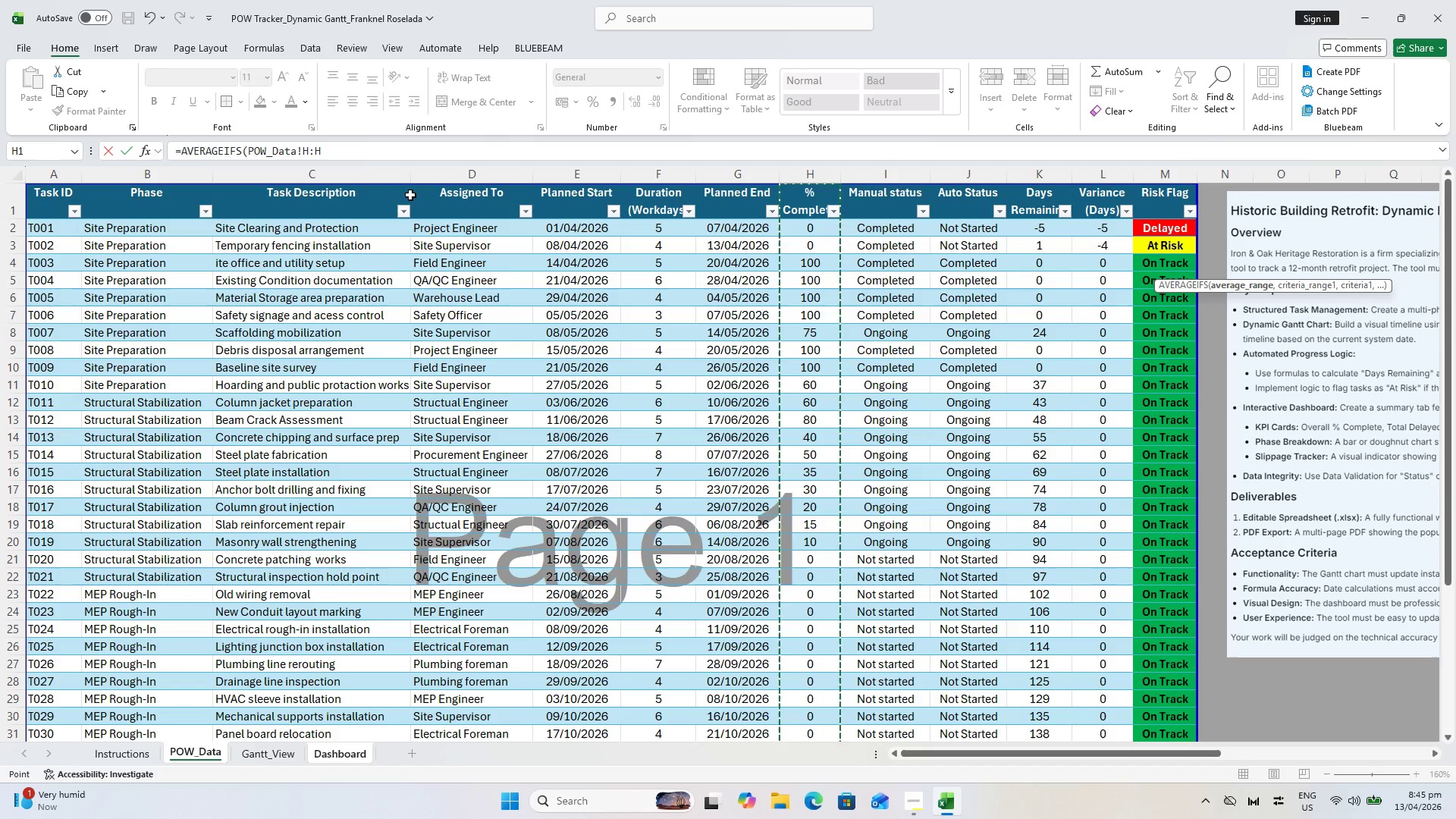 
key(Comma)
 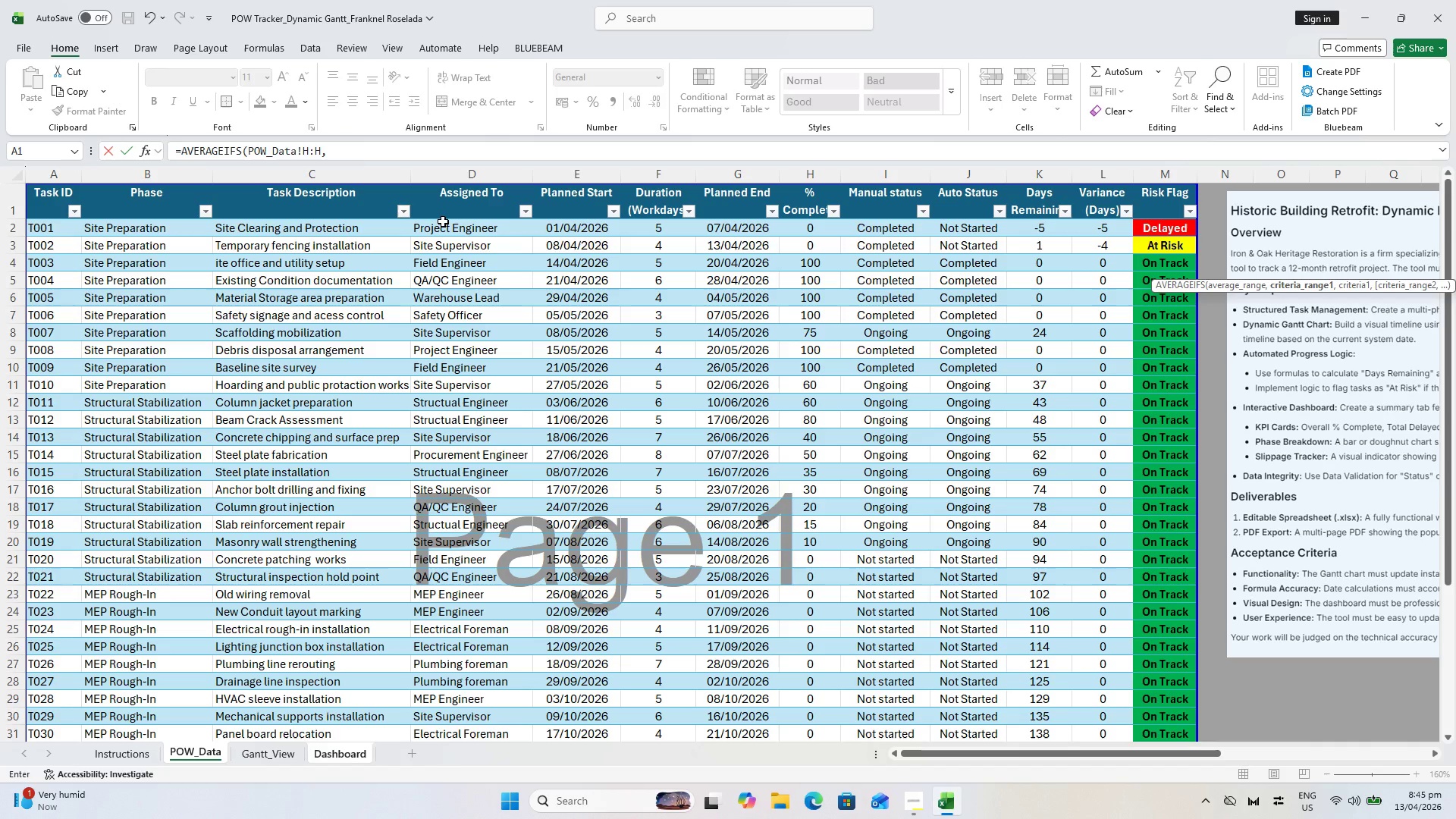 
wait(5.61)
 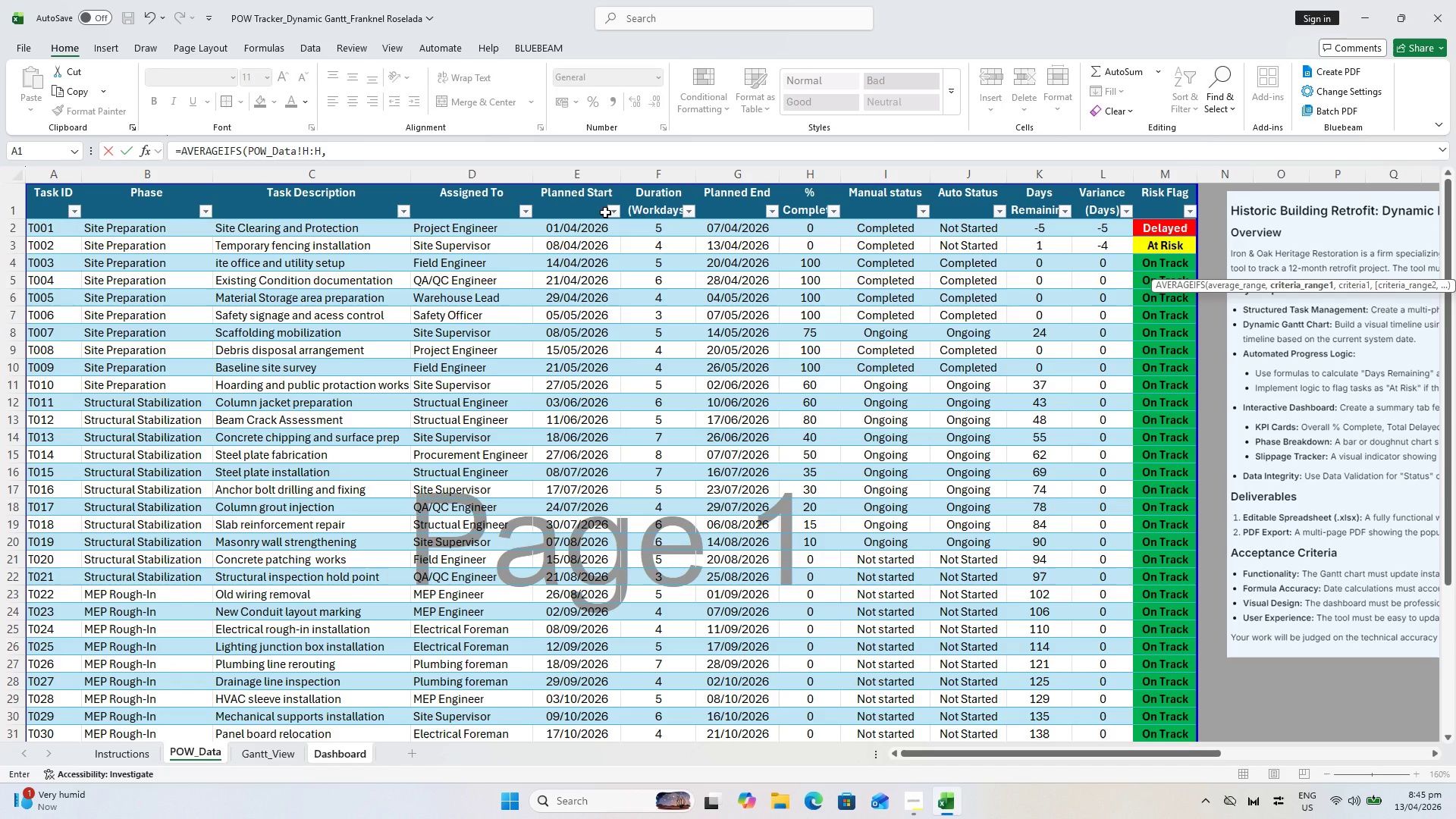 
left_click([144, 180])
 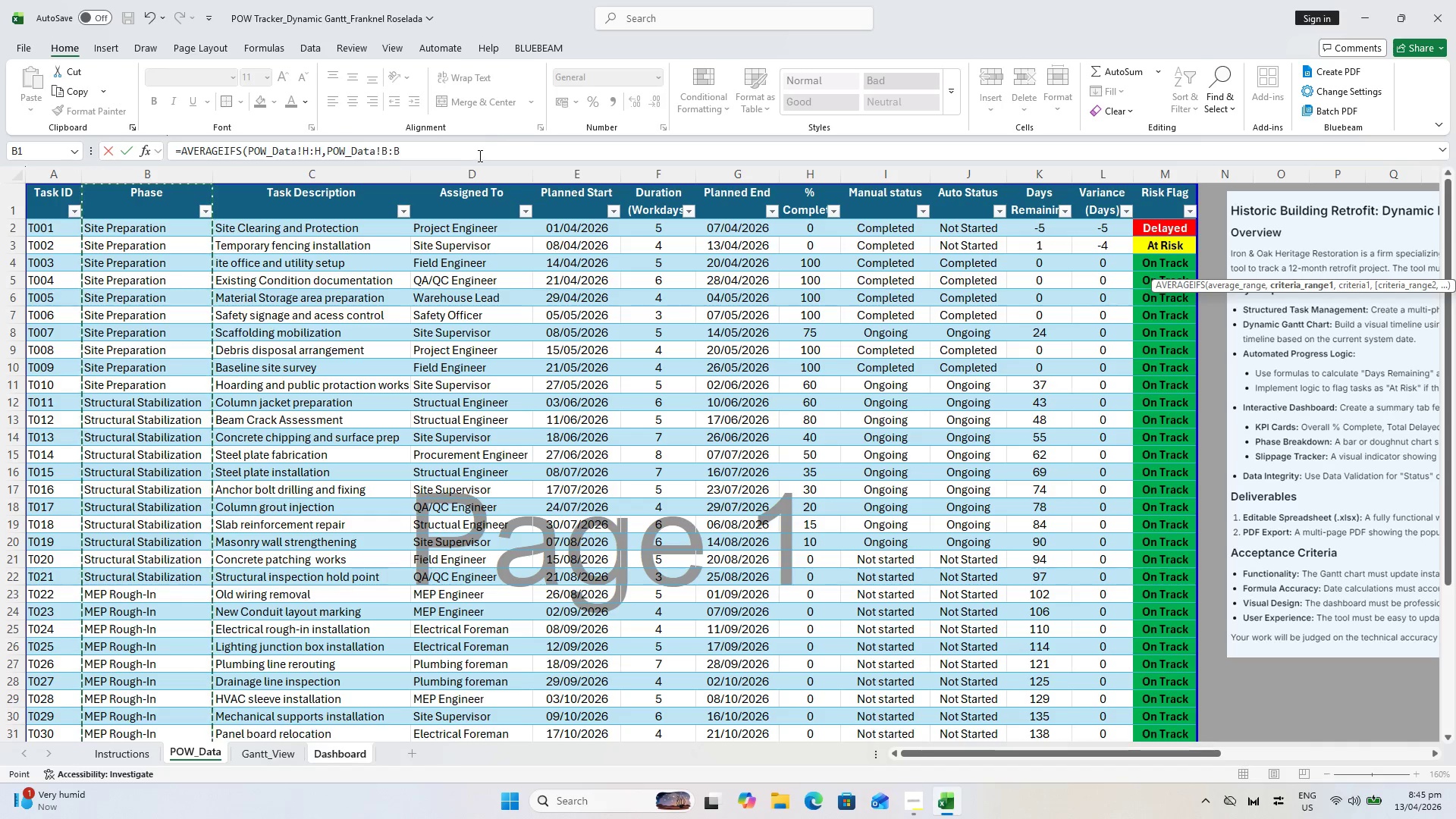 
left_click([484, 147])
 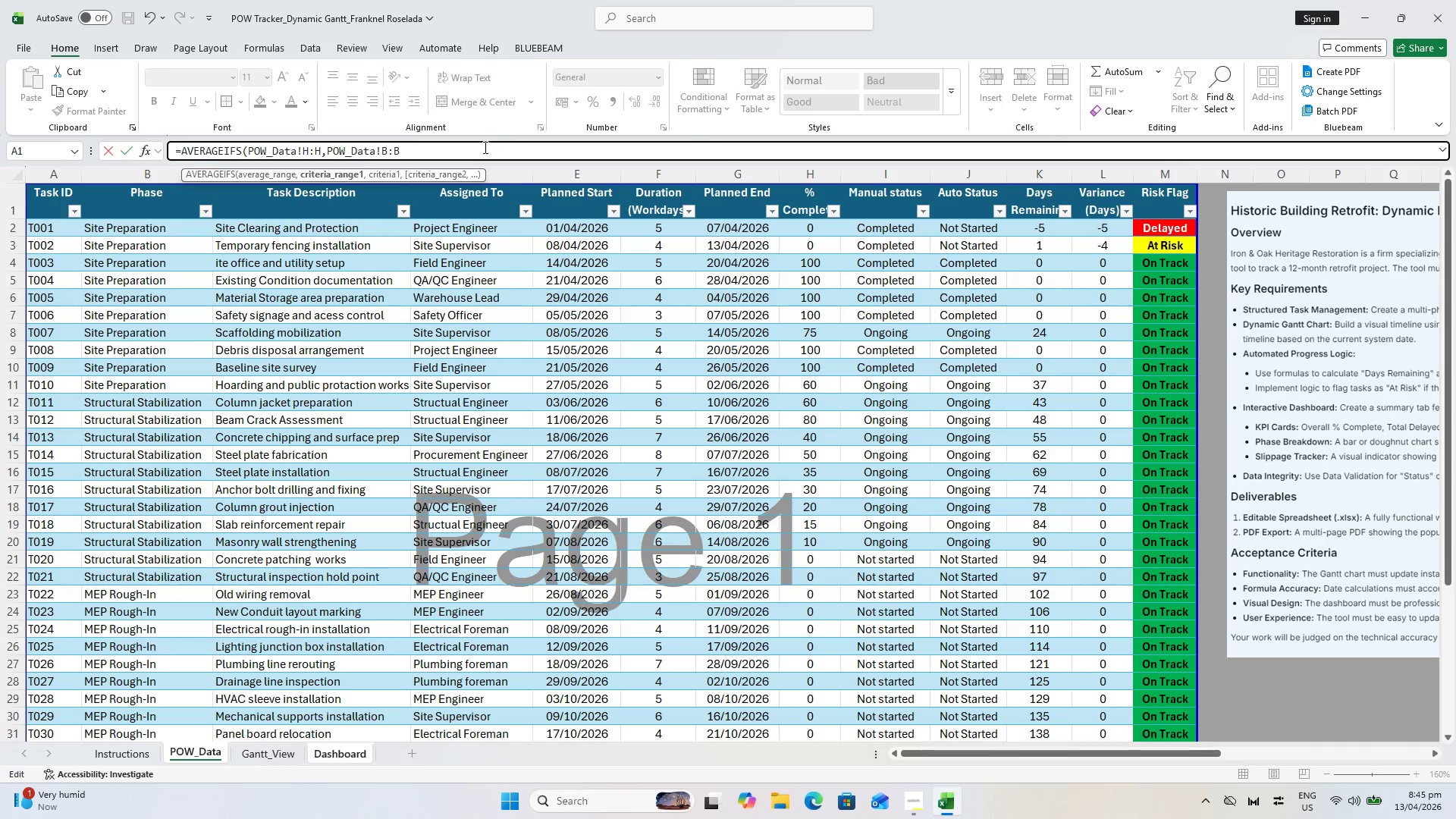 
key(Comma)
 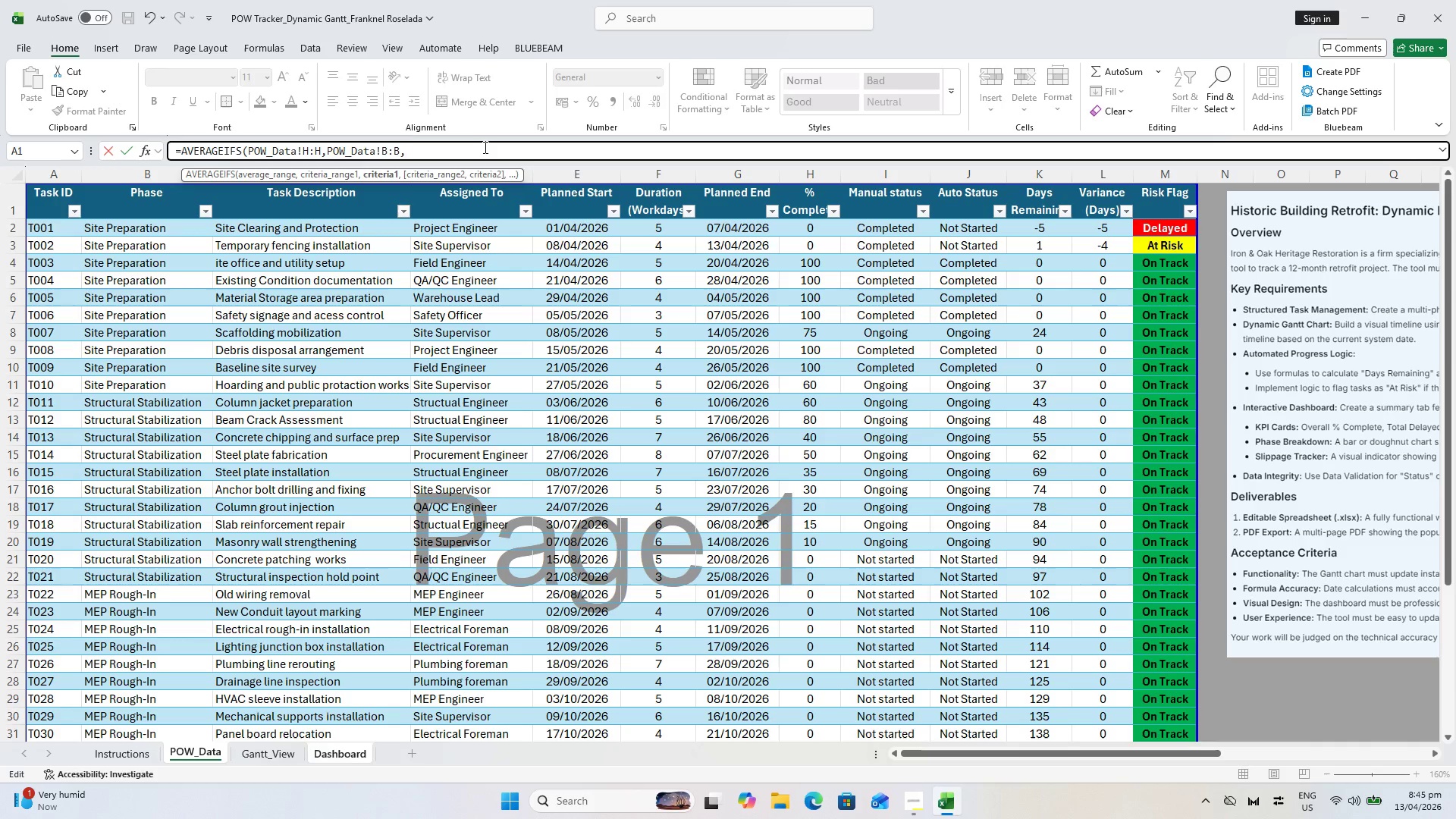 
key(Space)
 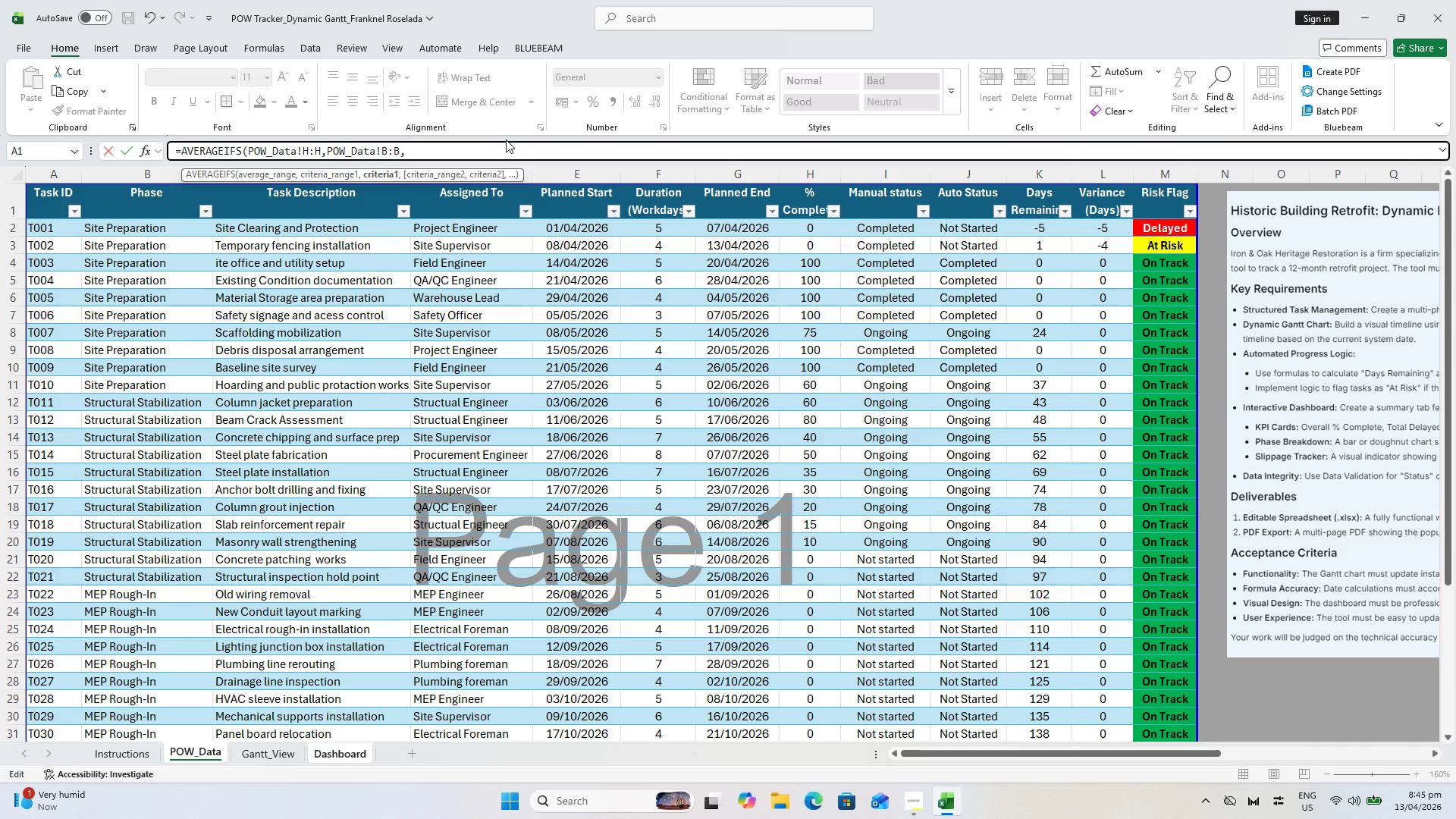 
key(Backspace)
type(M3)
 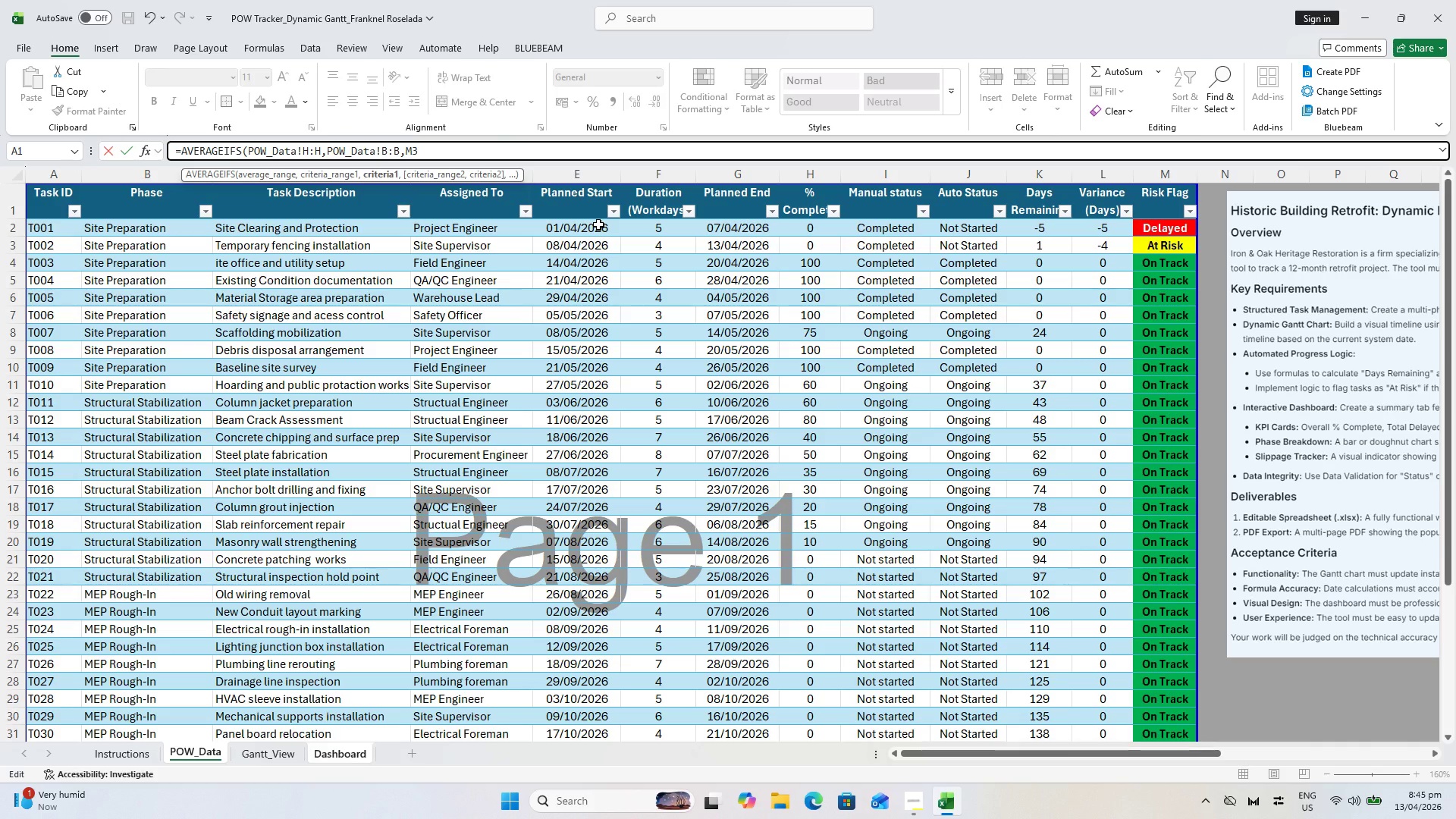 
wait(6.66)
 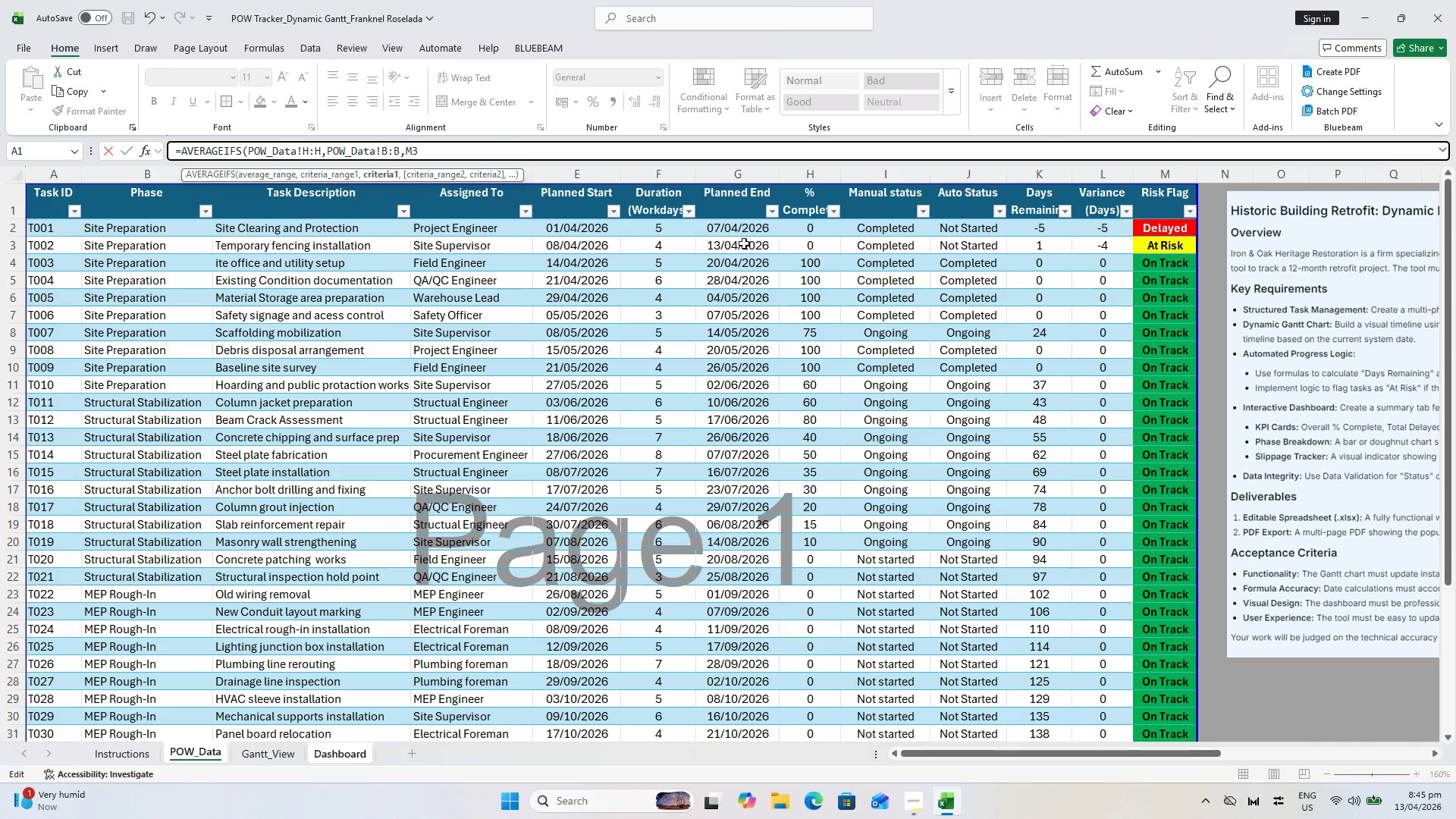 
key(Shift+0)
 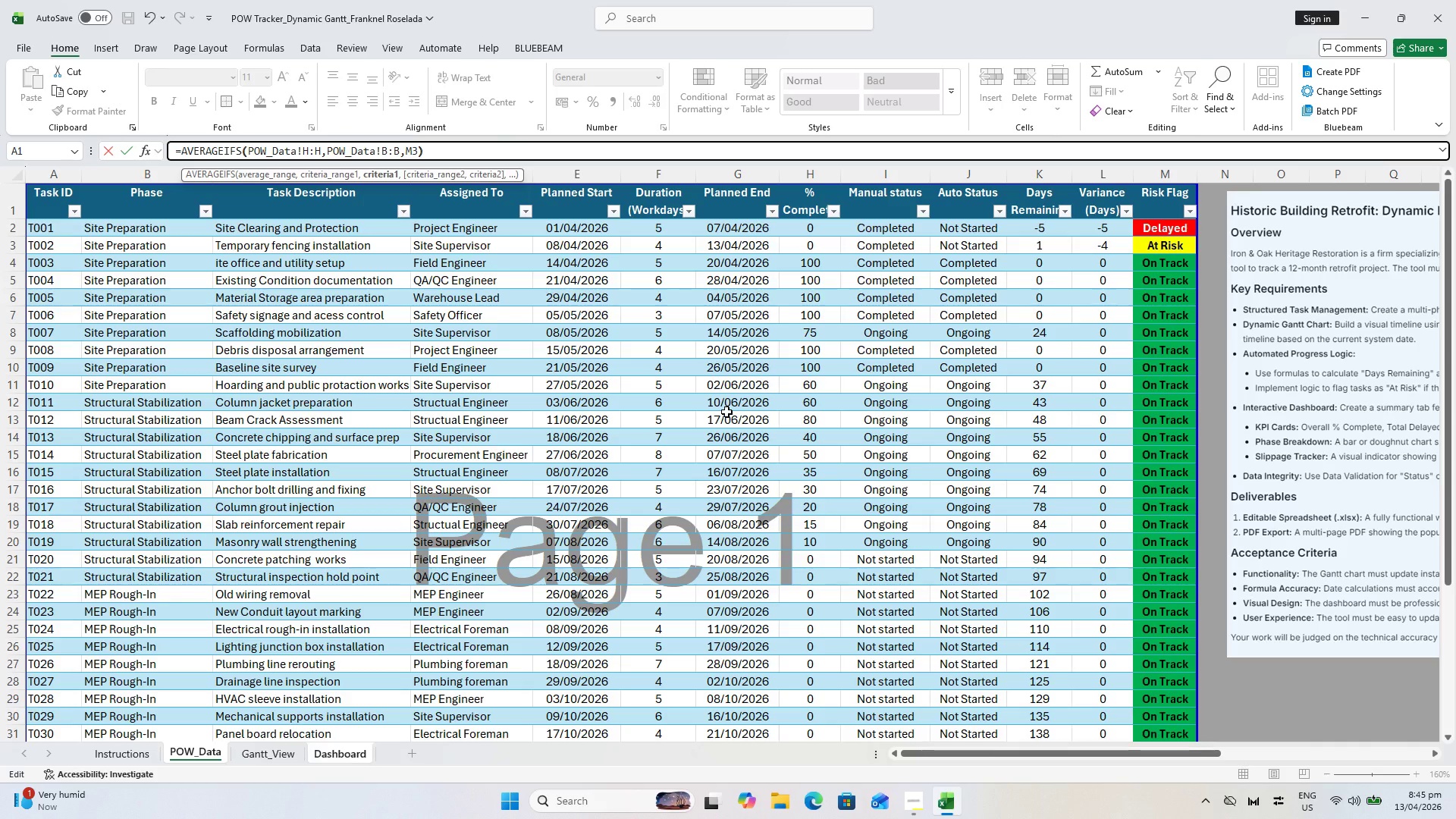 
key(Enter)
 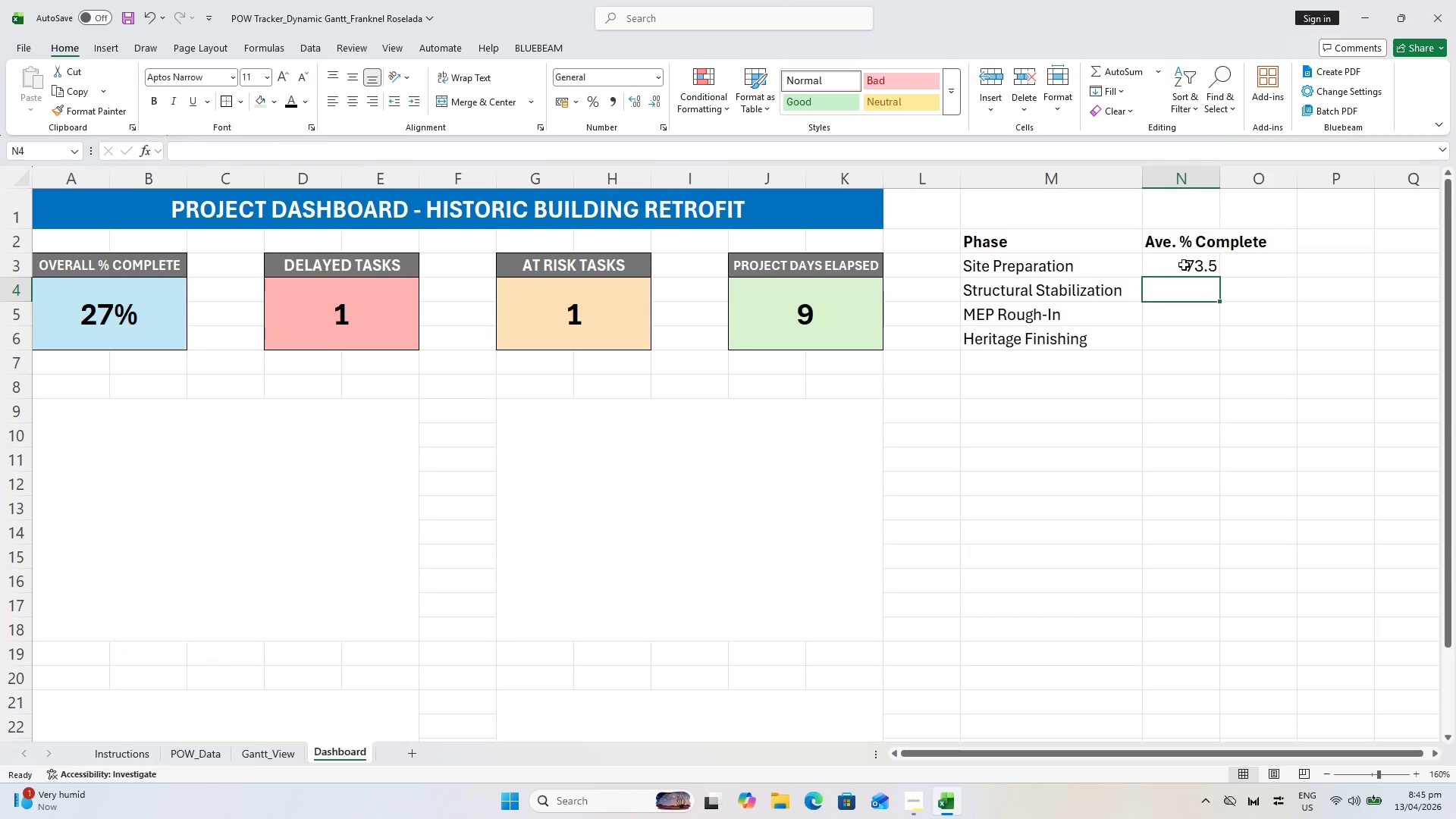 
double_click([1186, 263])
 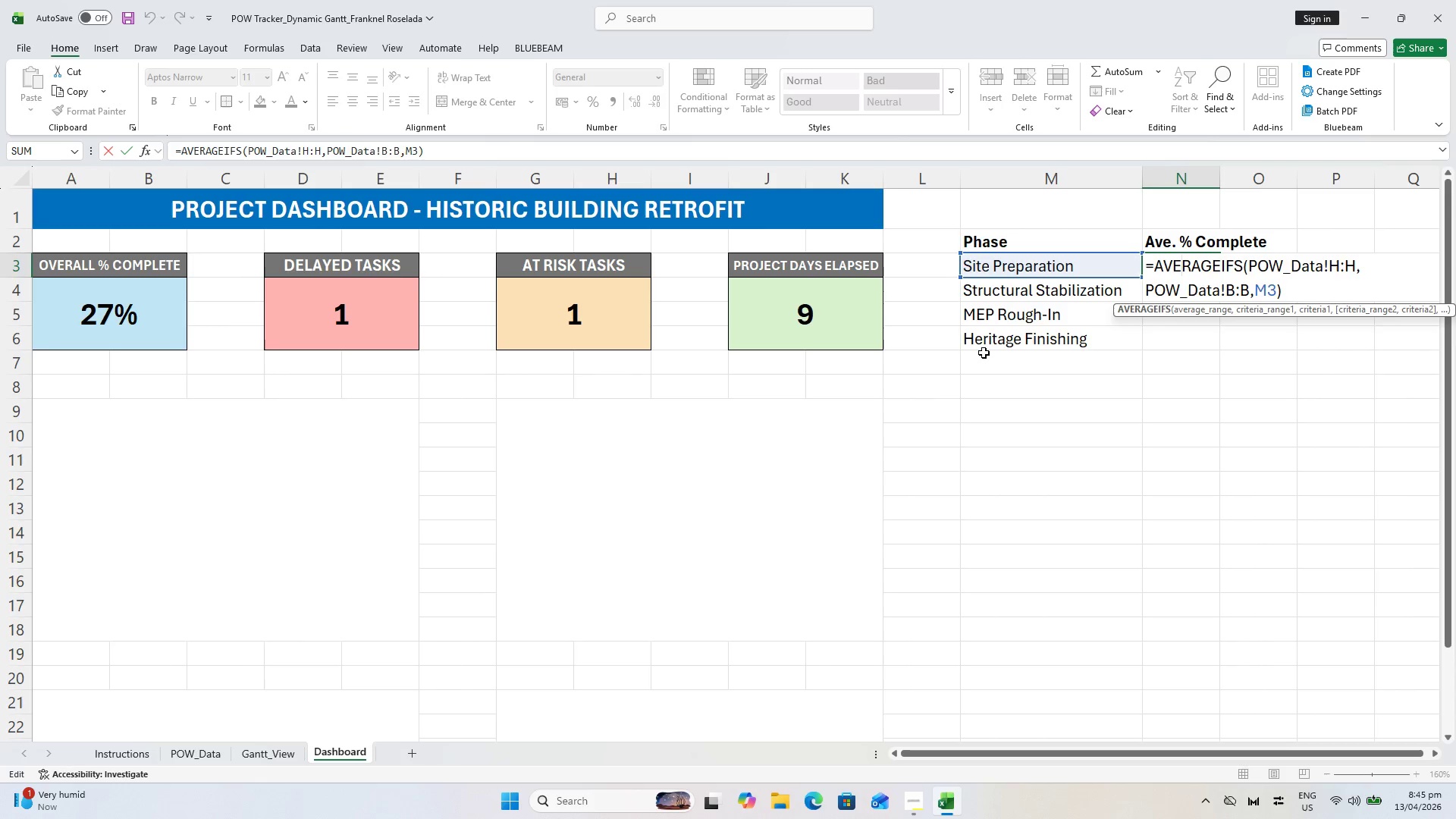 
key(Escape)
 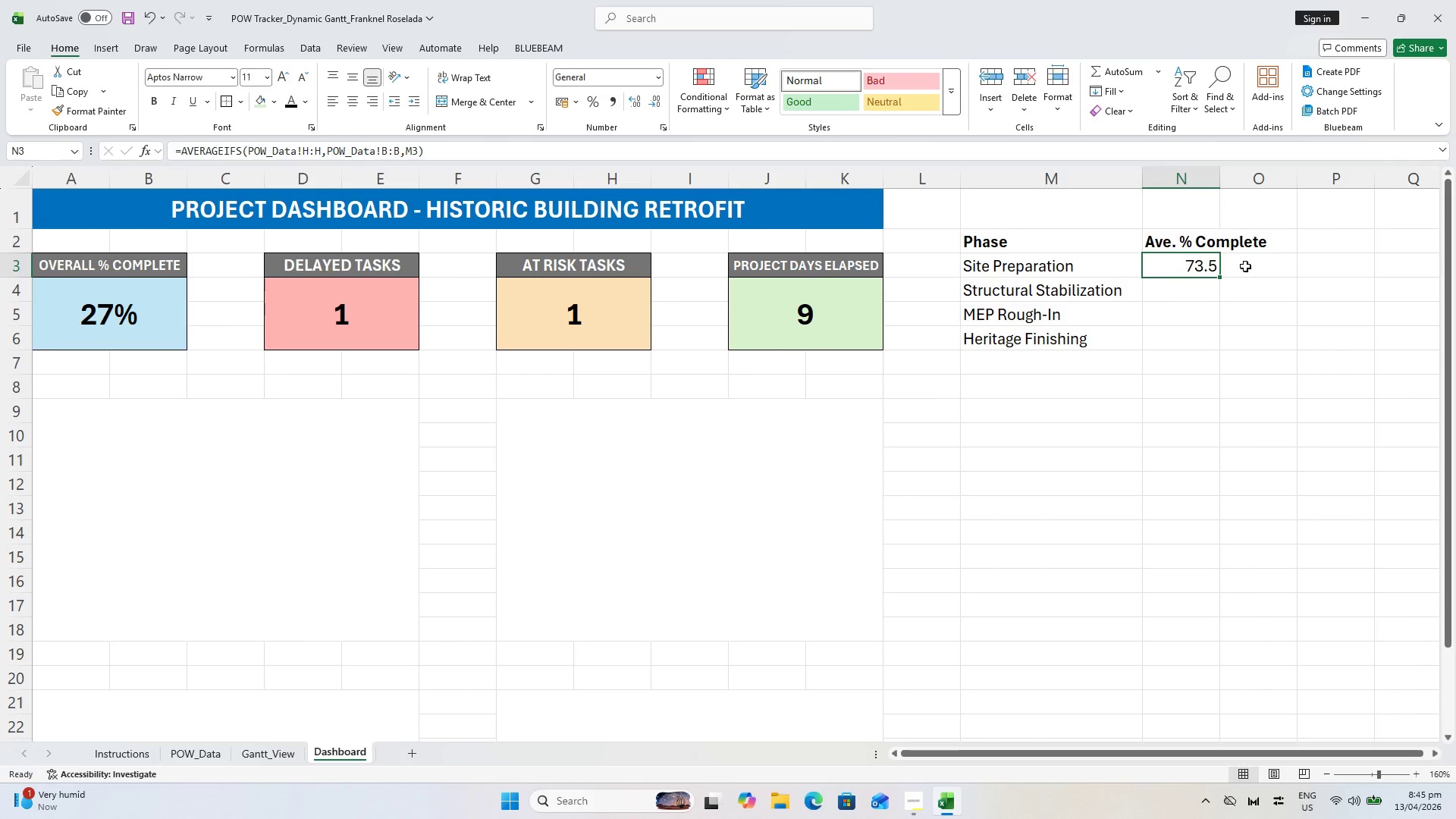 
wait(5.38)
 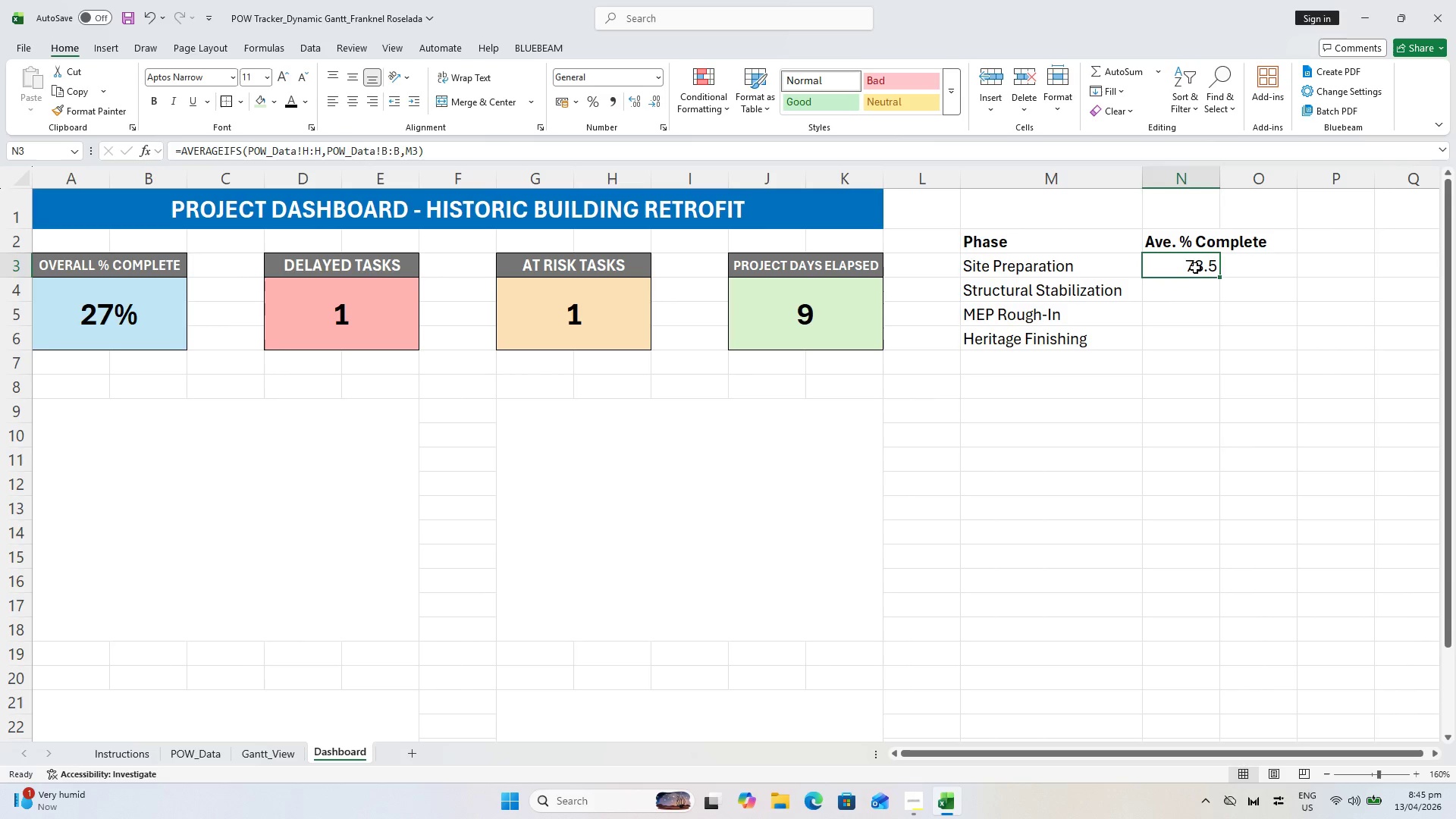 
left_click_drag(start_coordinate=[1221, 276], to_coordinate=[1199, 341])
 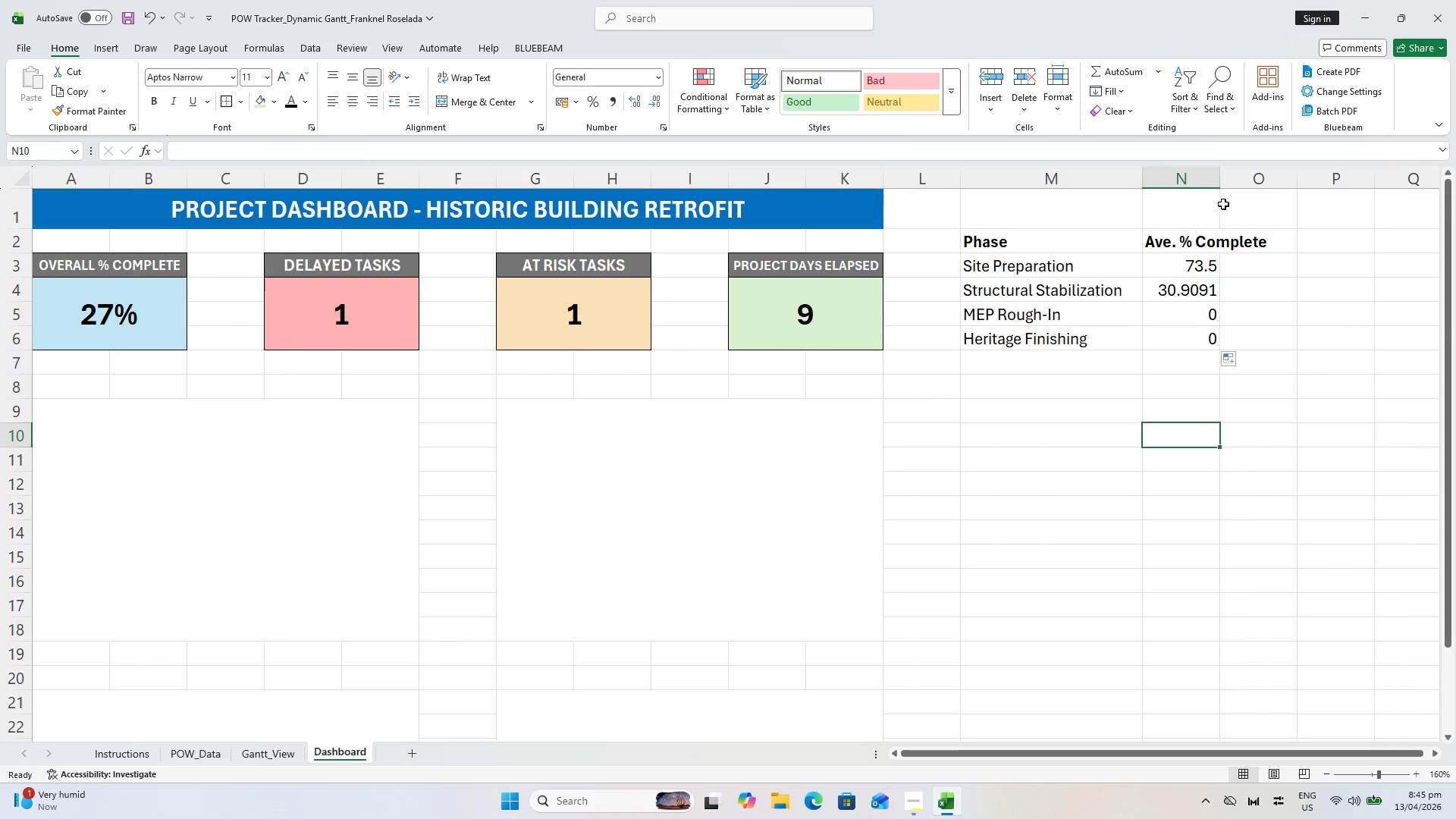 
double_click([1220, 182])
 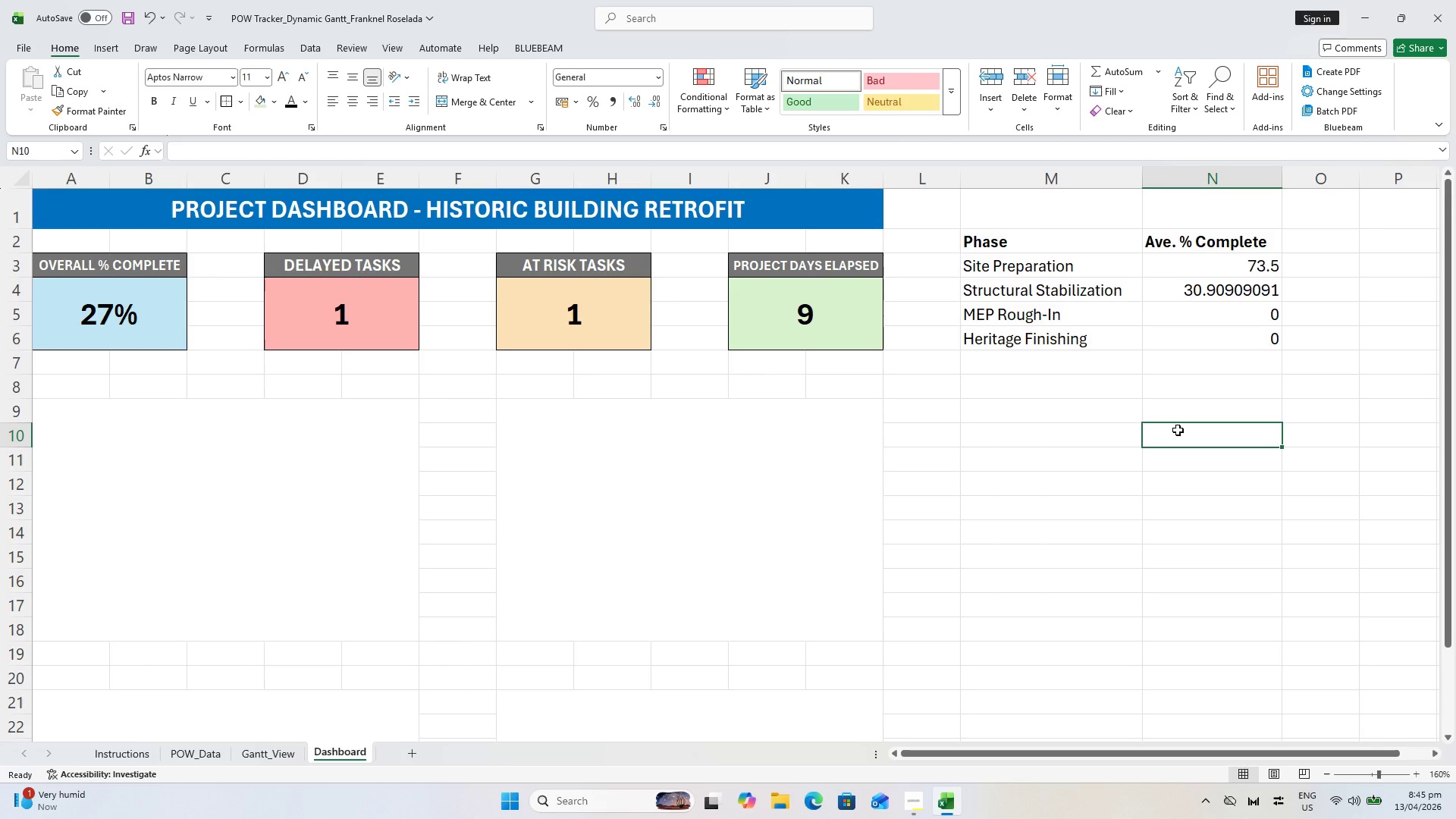 
left_click_drag(start_coordinate=[1180, 428], to_coordinate=[1186, 416])
 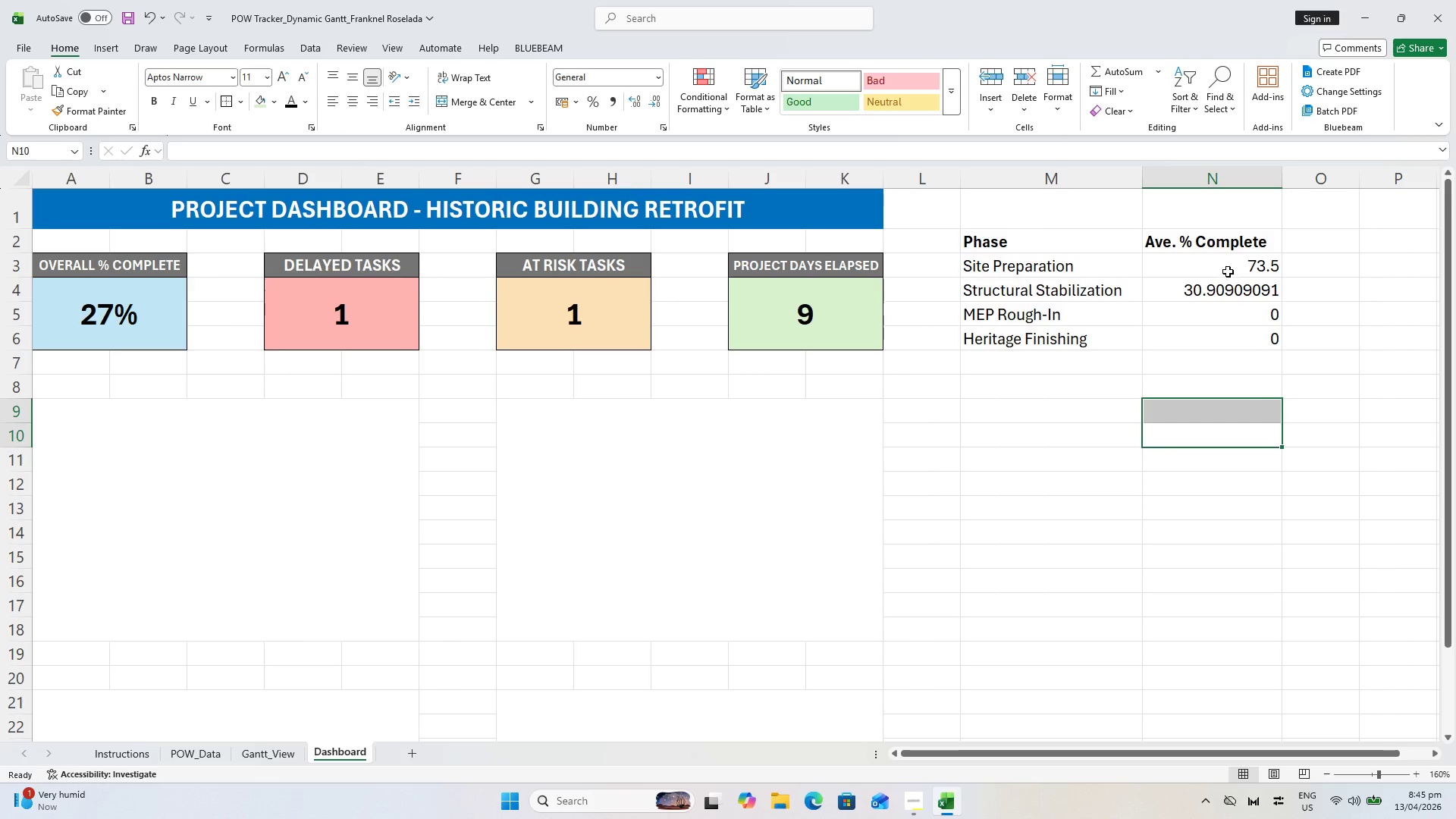 
left_click_drag(start_coordinate=[1228, 271], to_coordinate=[1220, 326])
 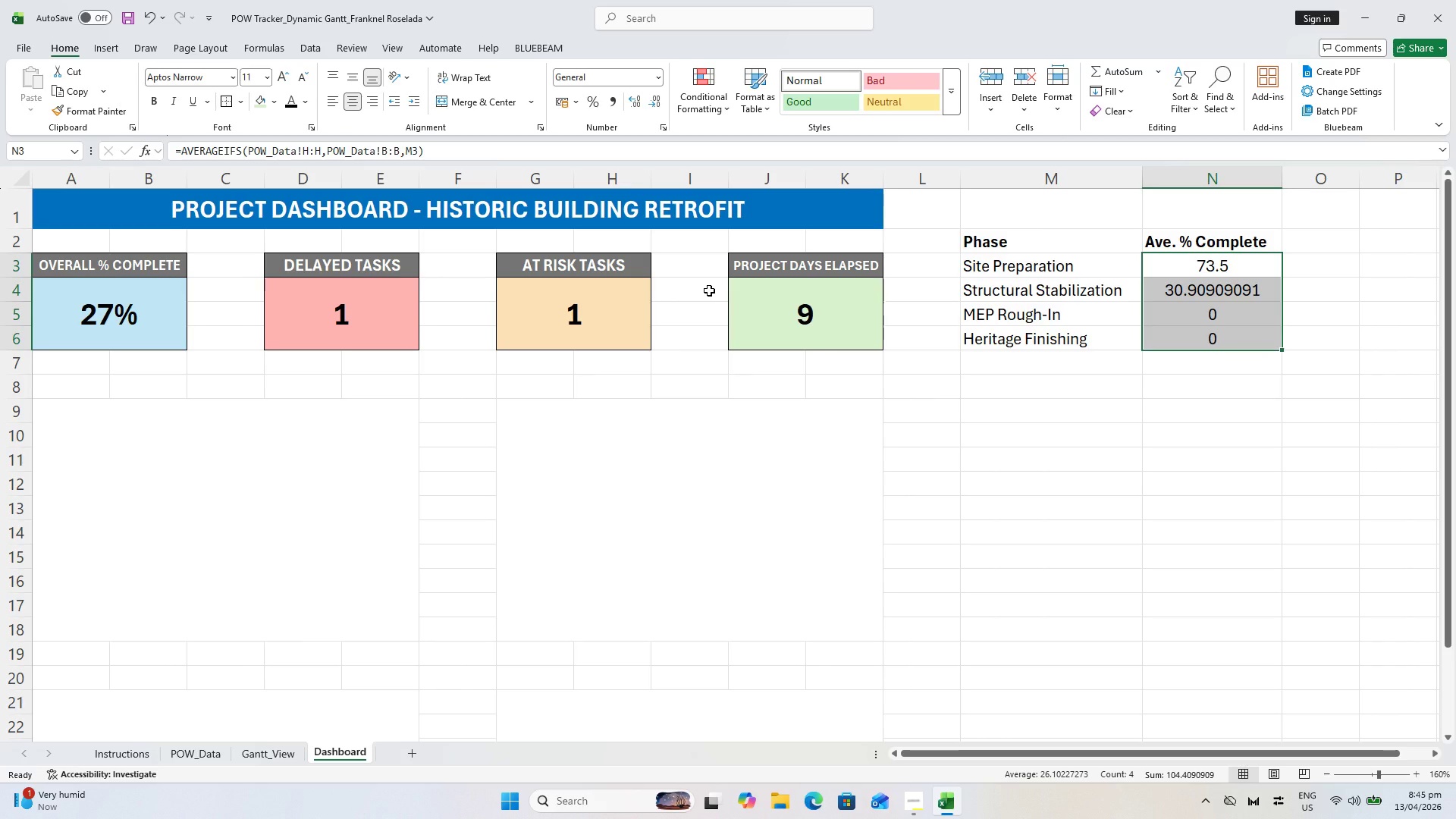 
wait(8.94)
 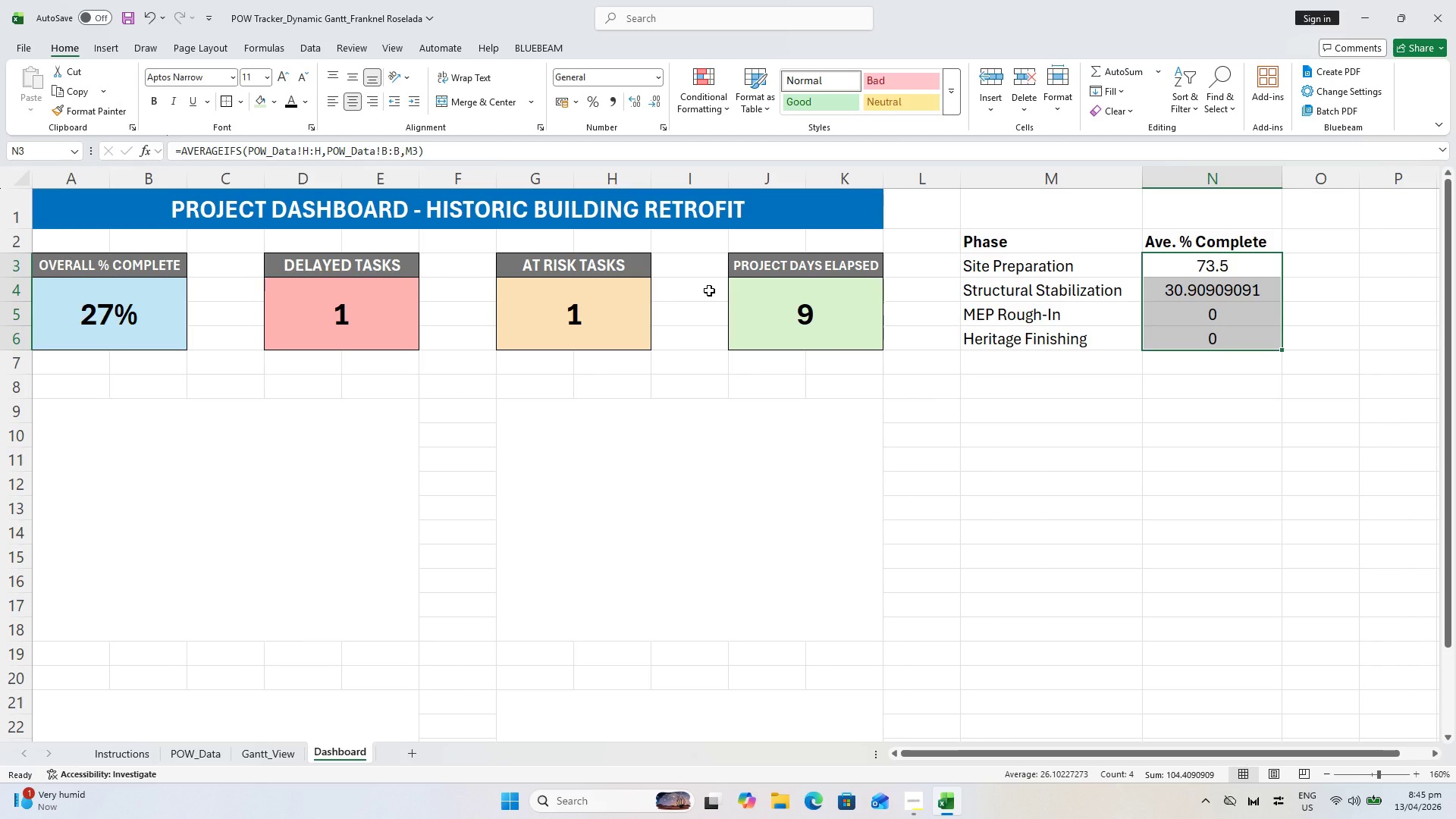 
left_click([654, 102])
 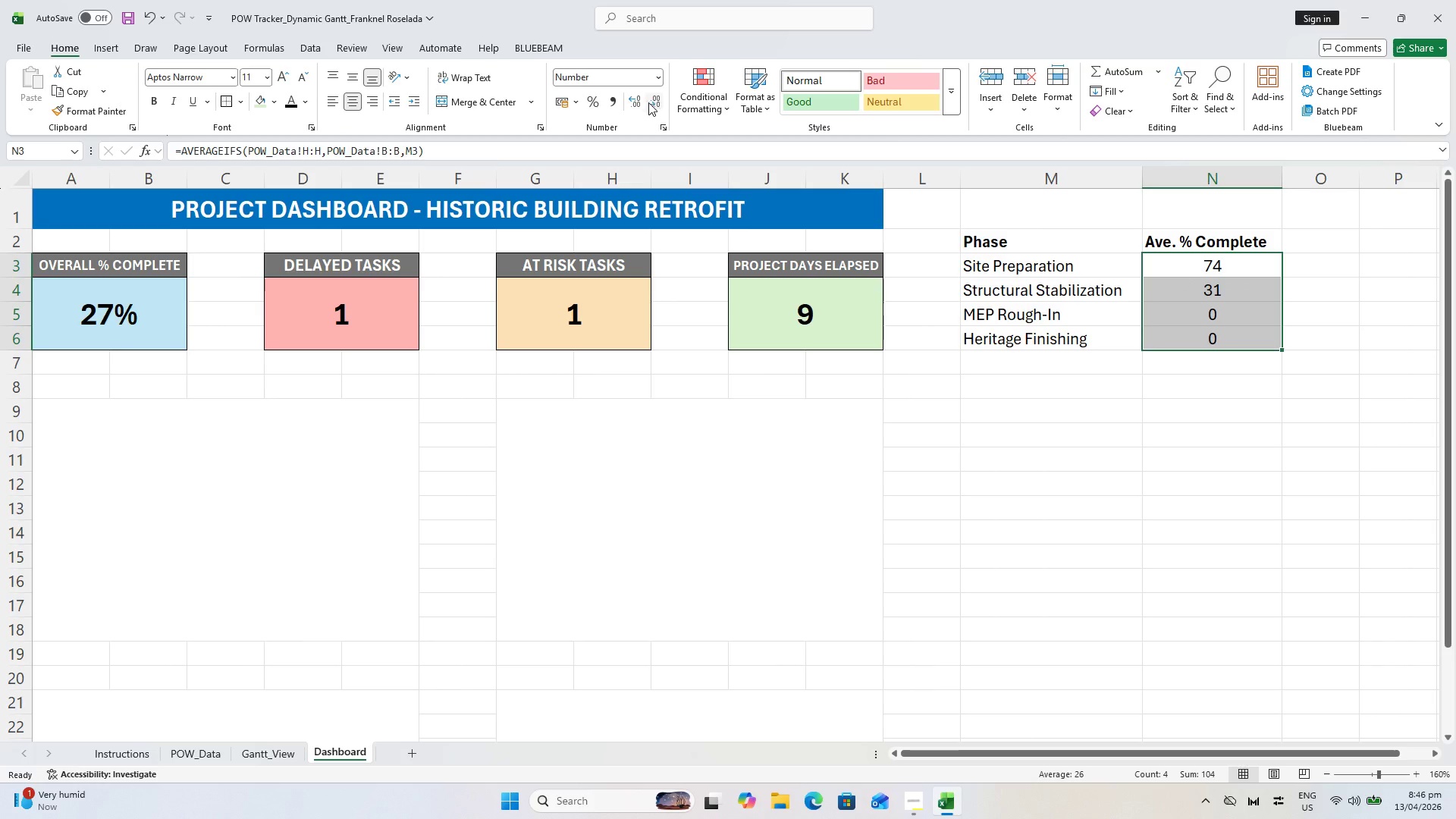 
left_click([626, 106])
 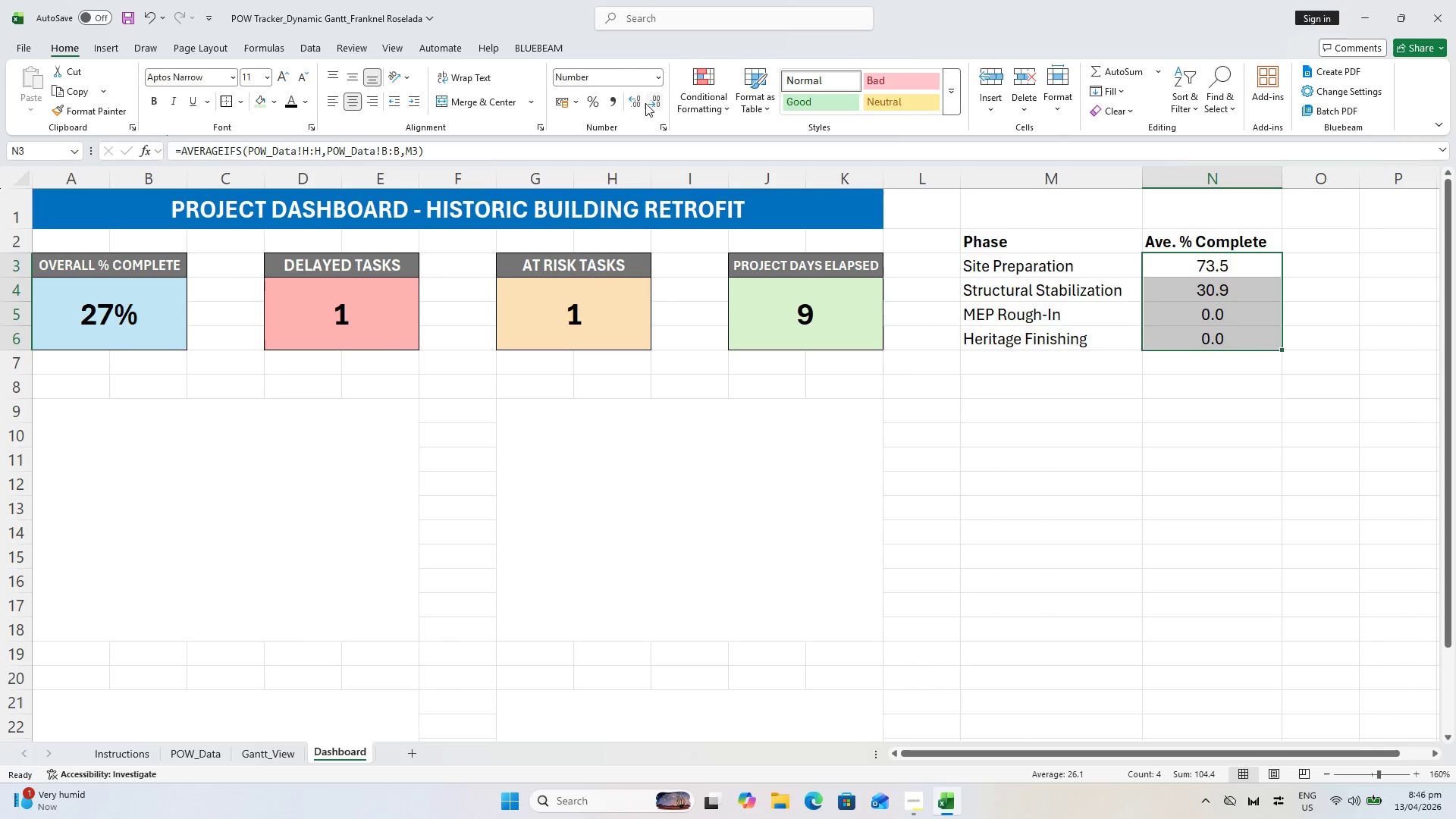 
left_click([645, 103])
 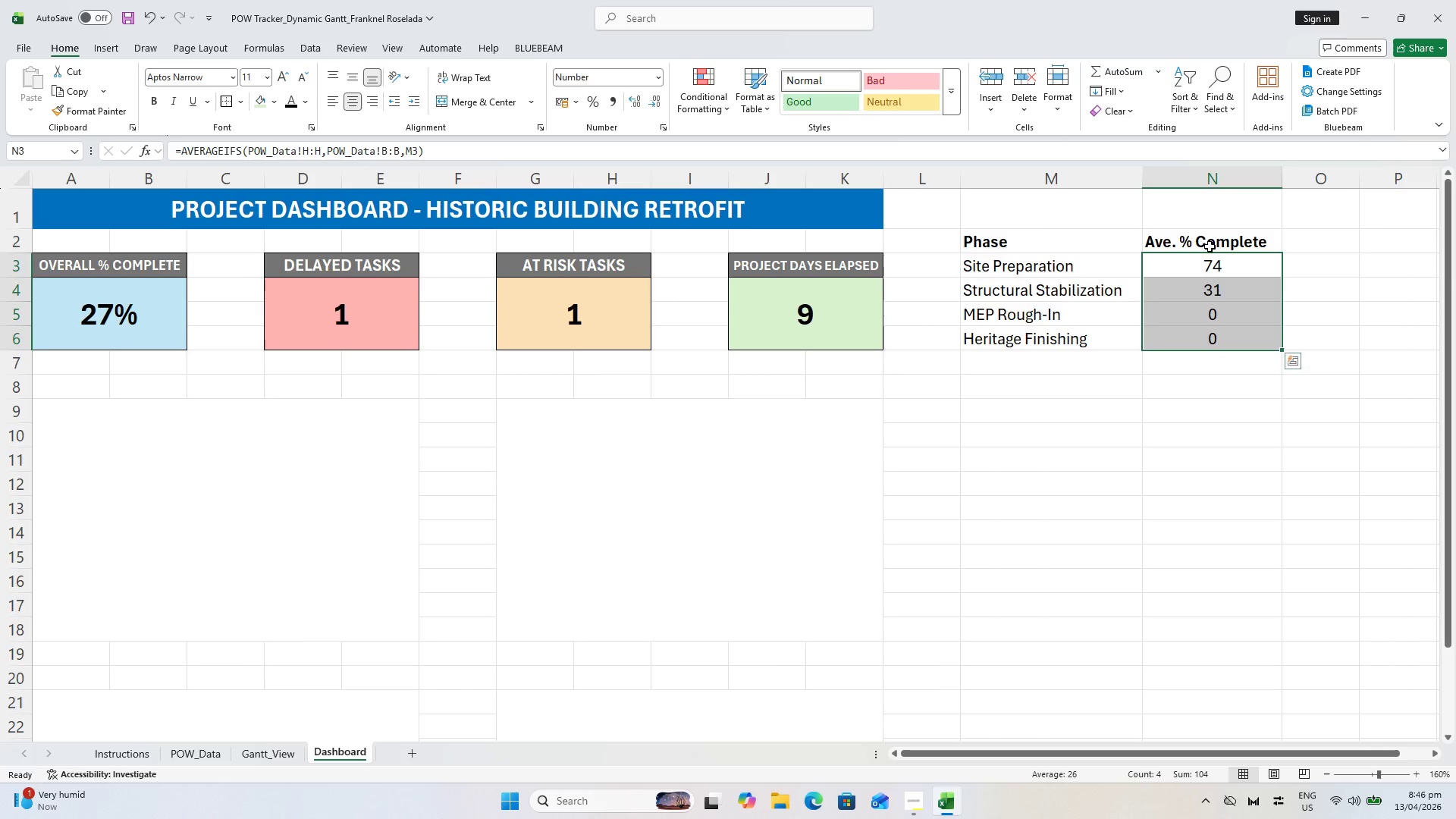 
wait(16.67)
 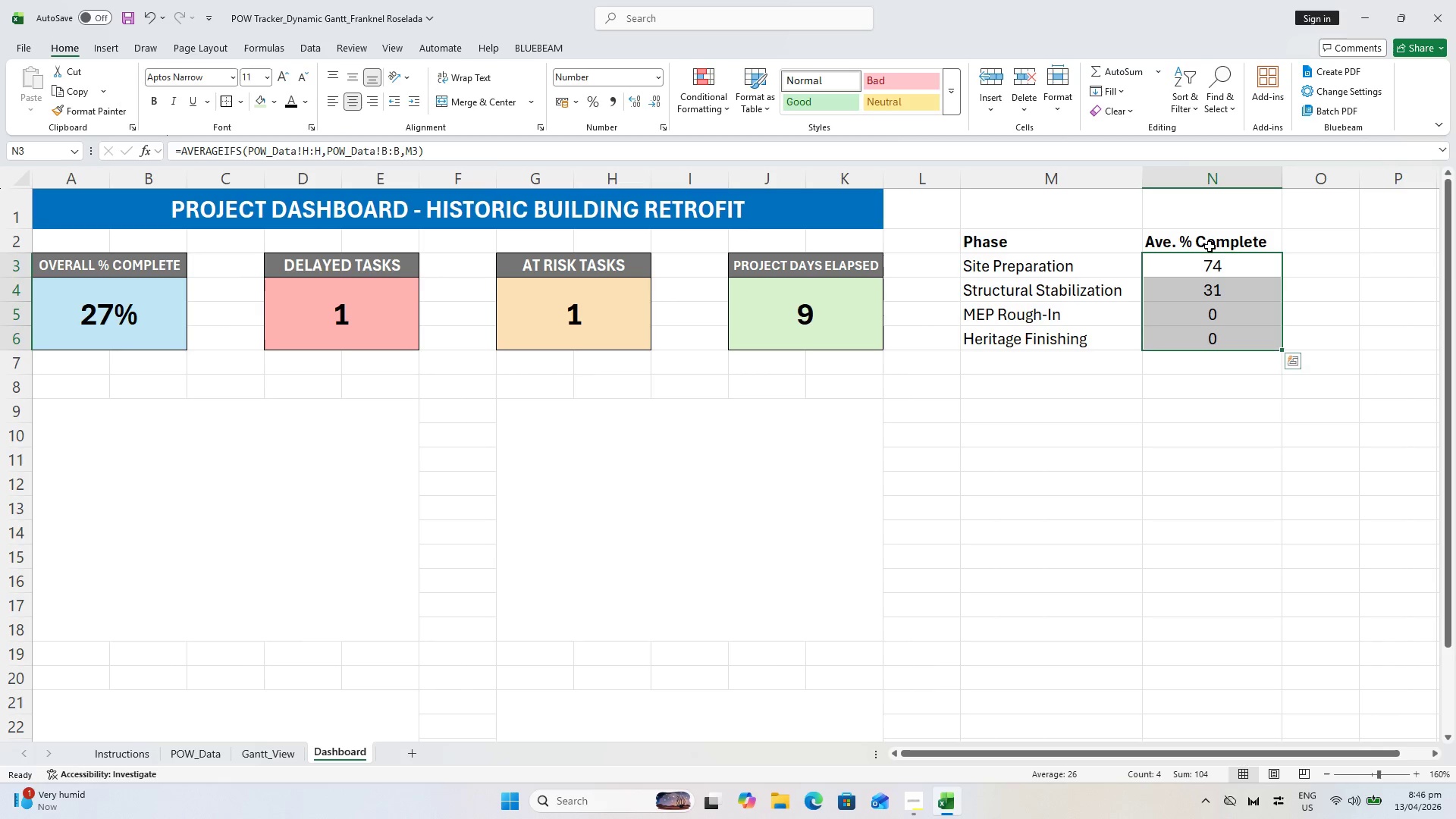 
left_click([438, 144])
 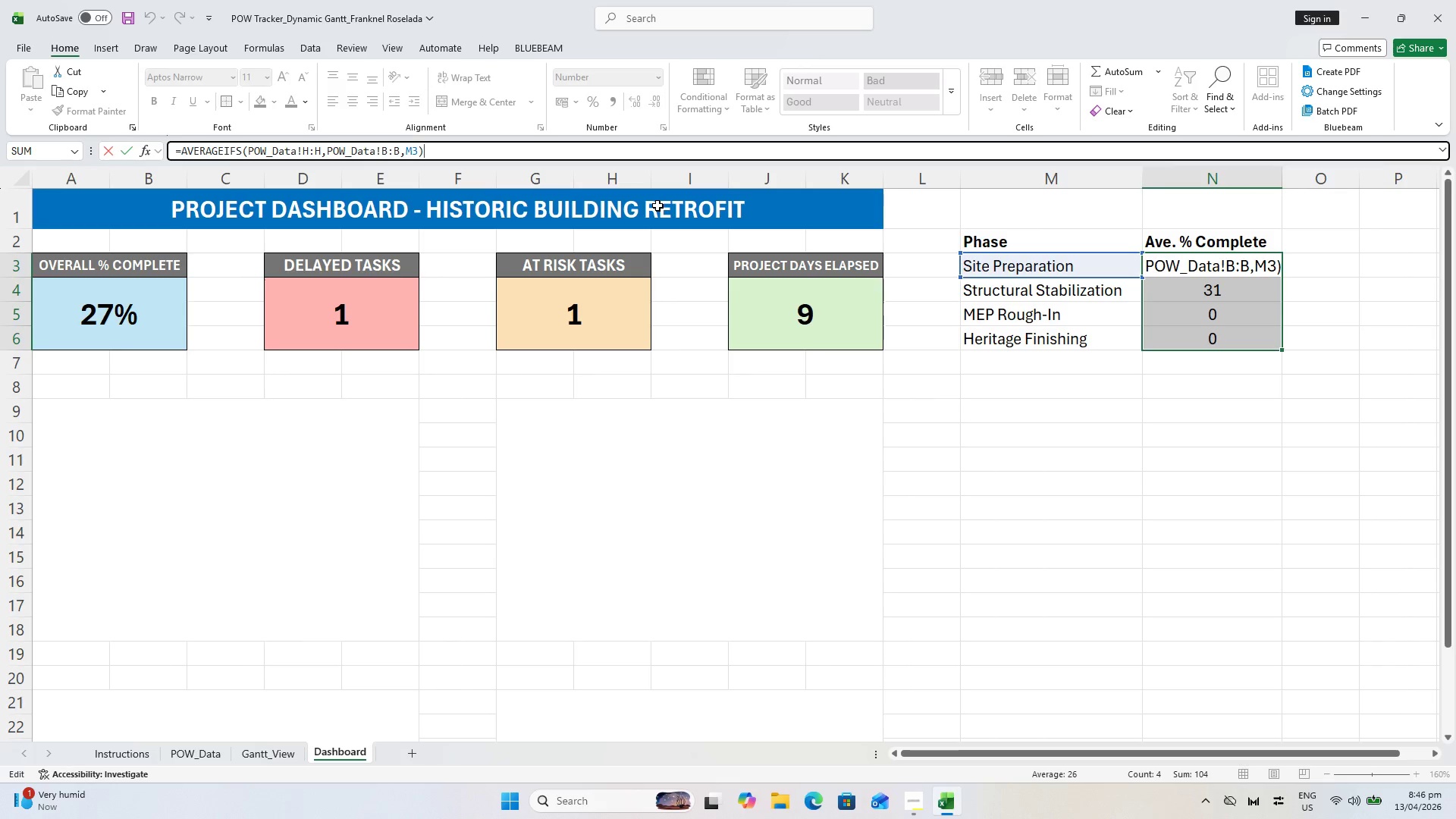 
type(/100)
 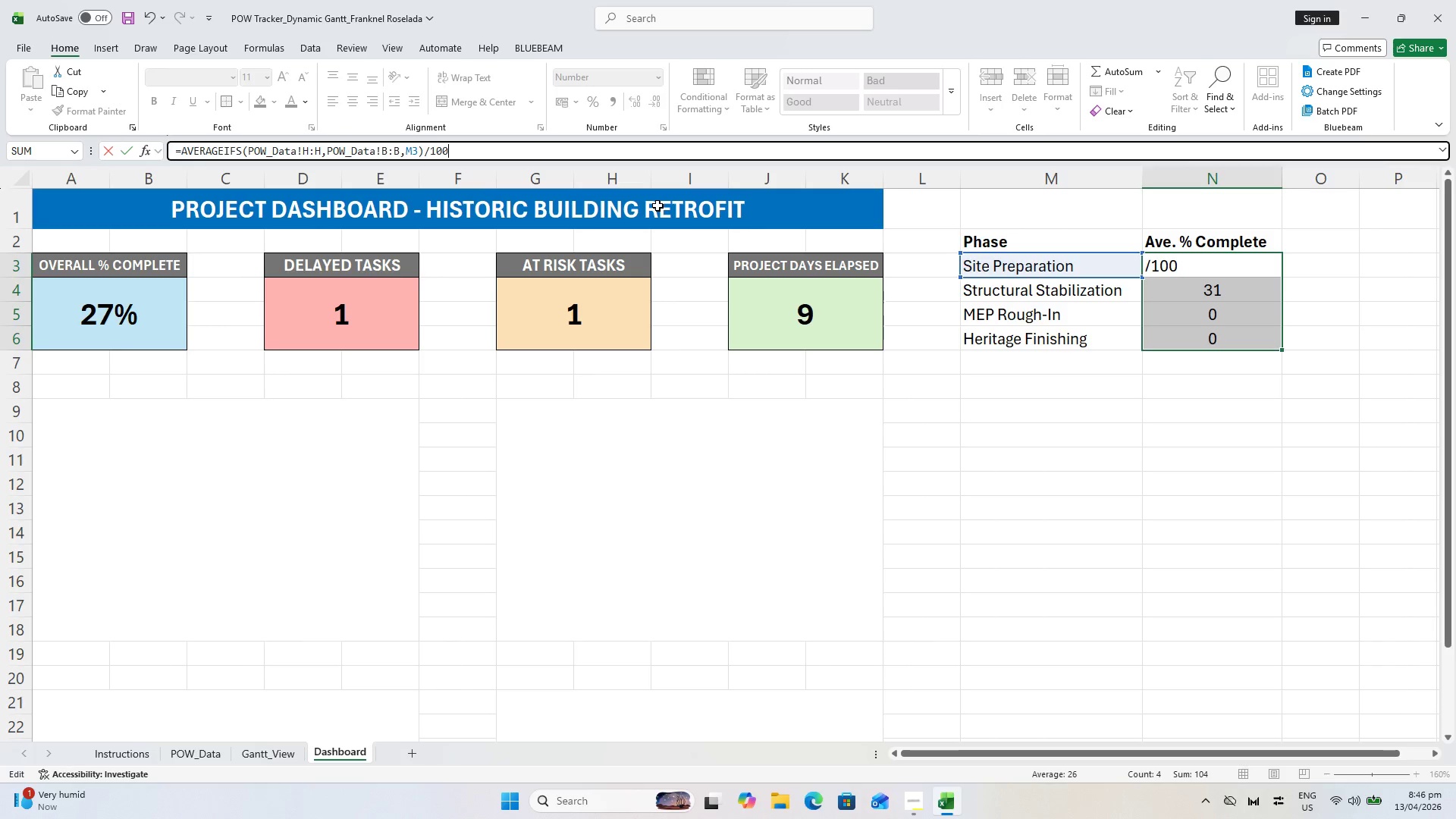 
key(Enter)
 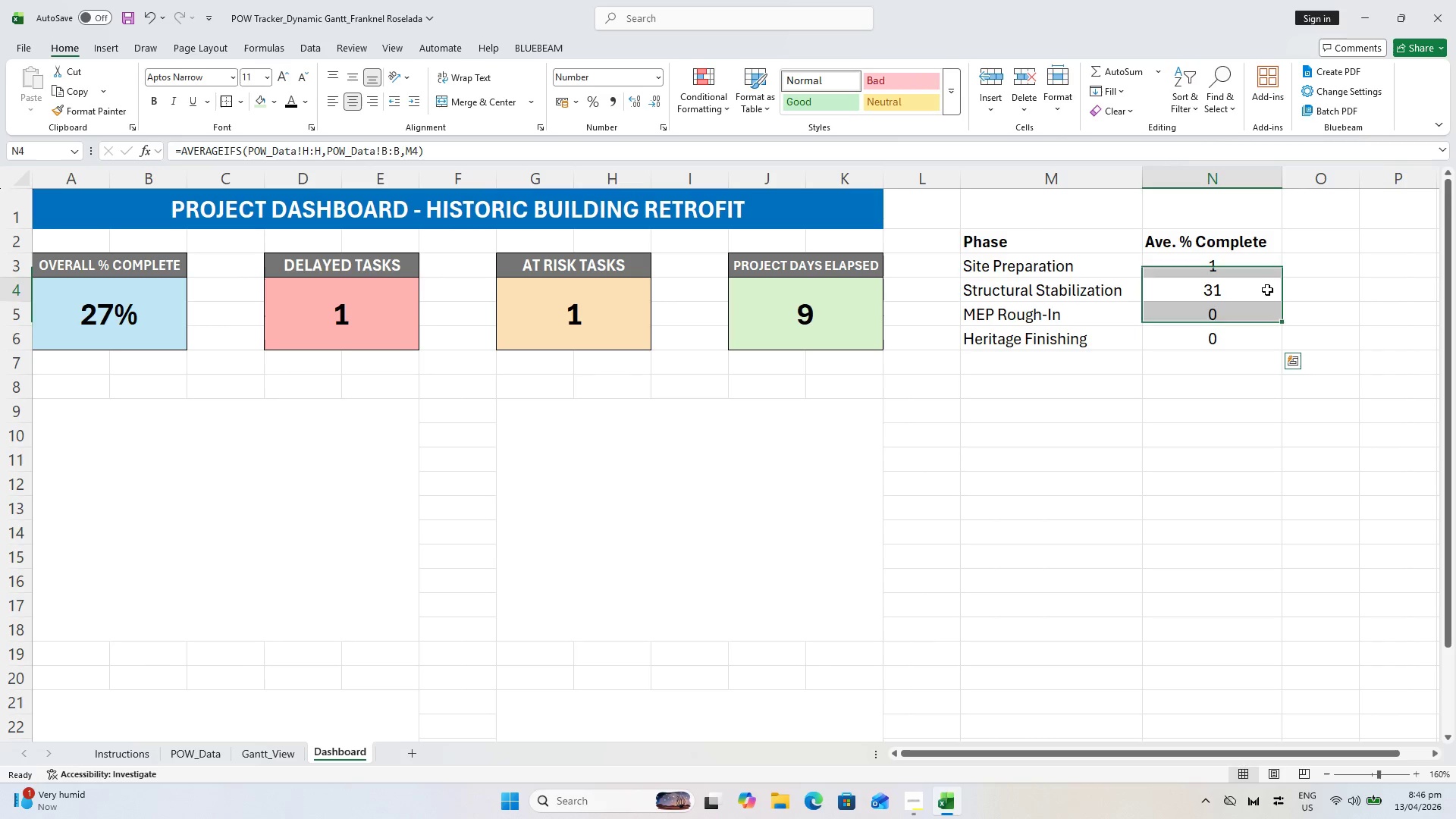 
left_click([1260, 268])
 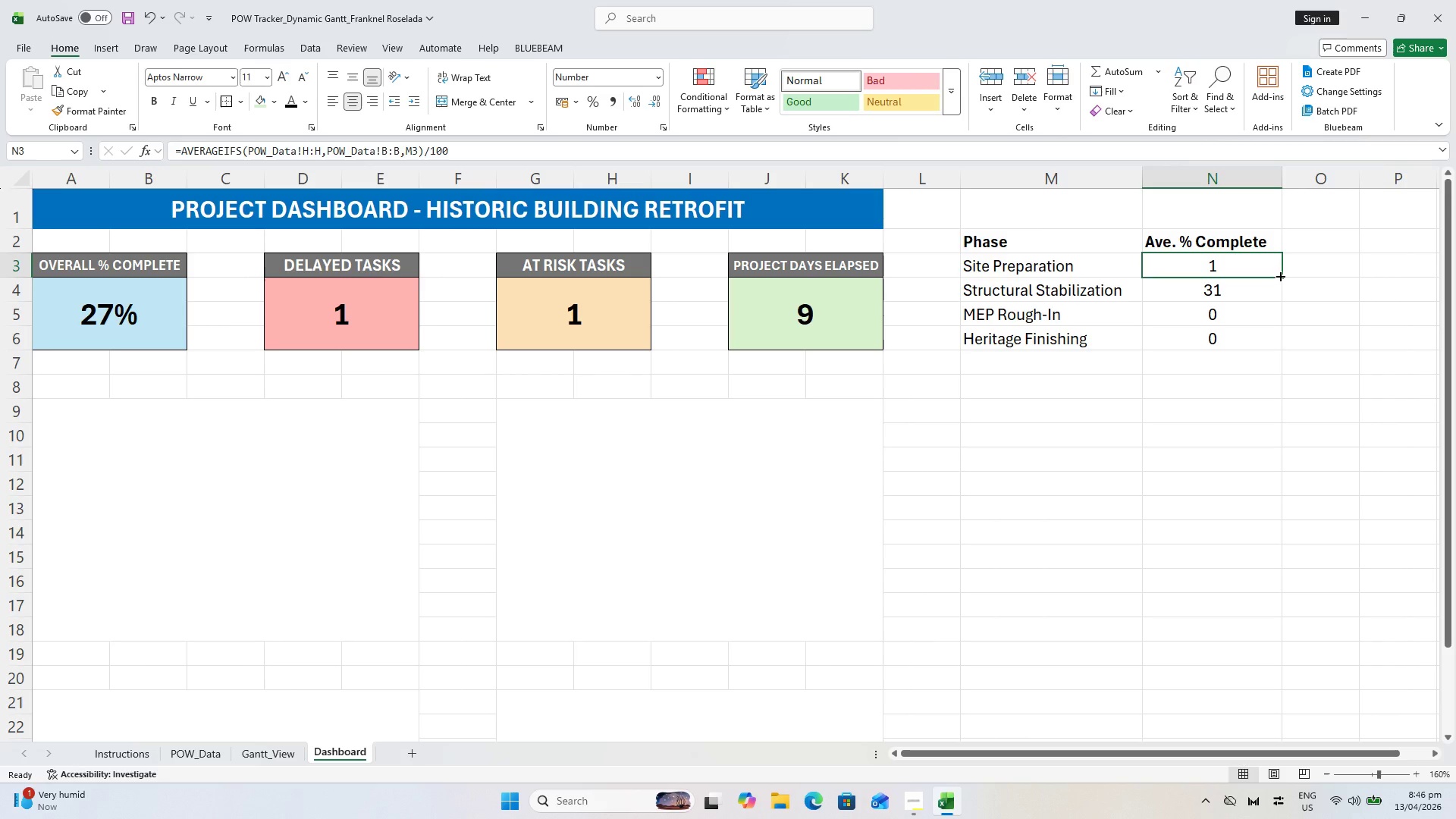 
left_click_drag(start_coordinate=[1279, 275], to_coordinate=[1273, 340])
 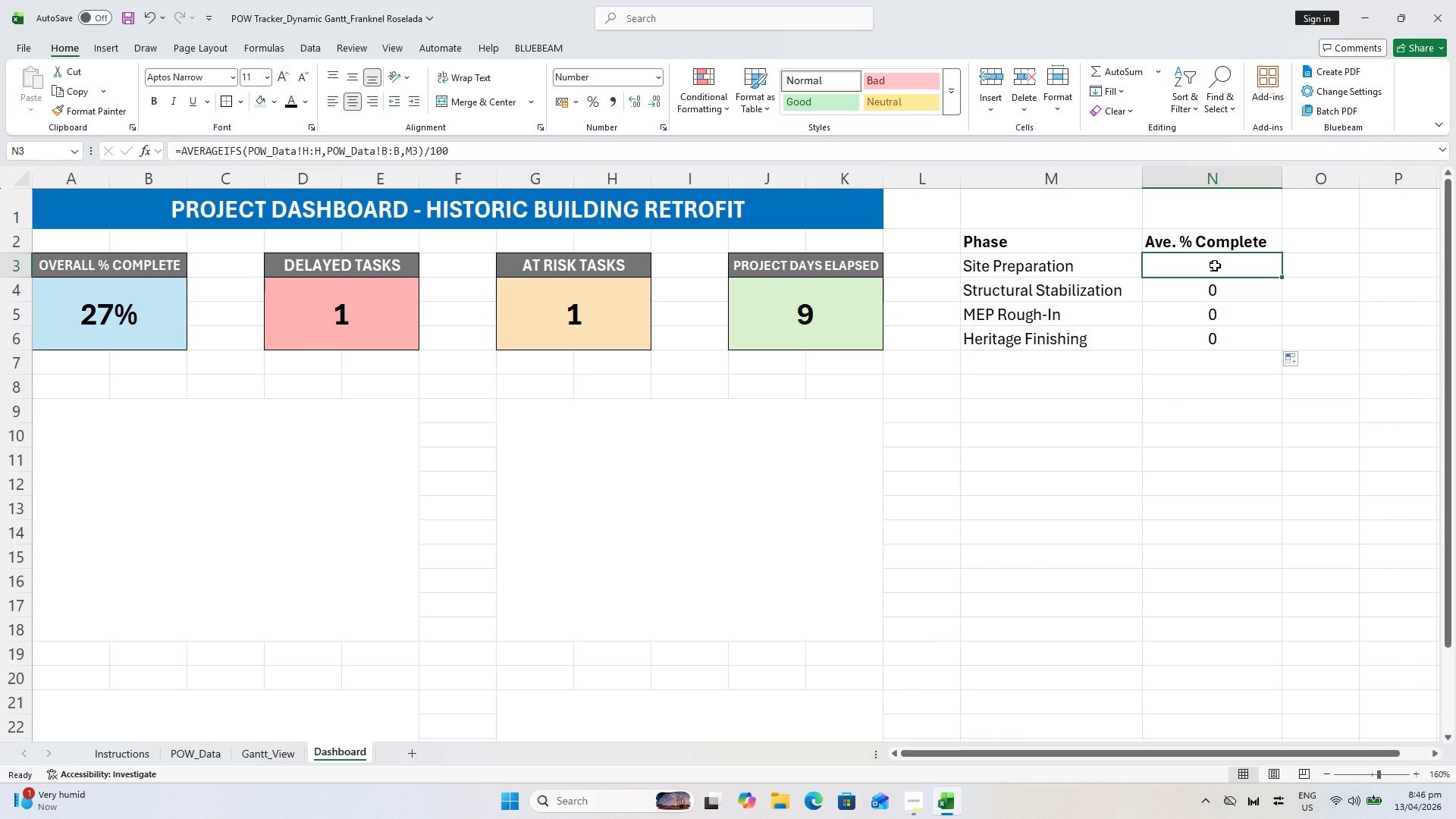 
wait(5.06)
 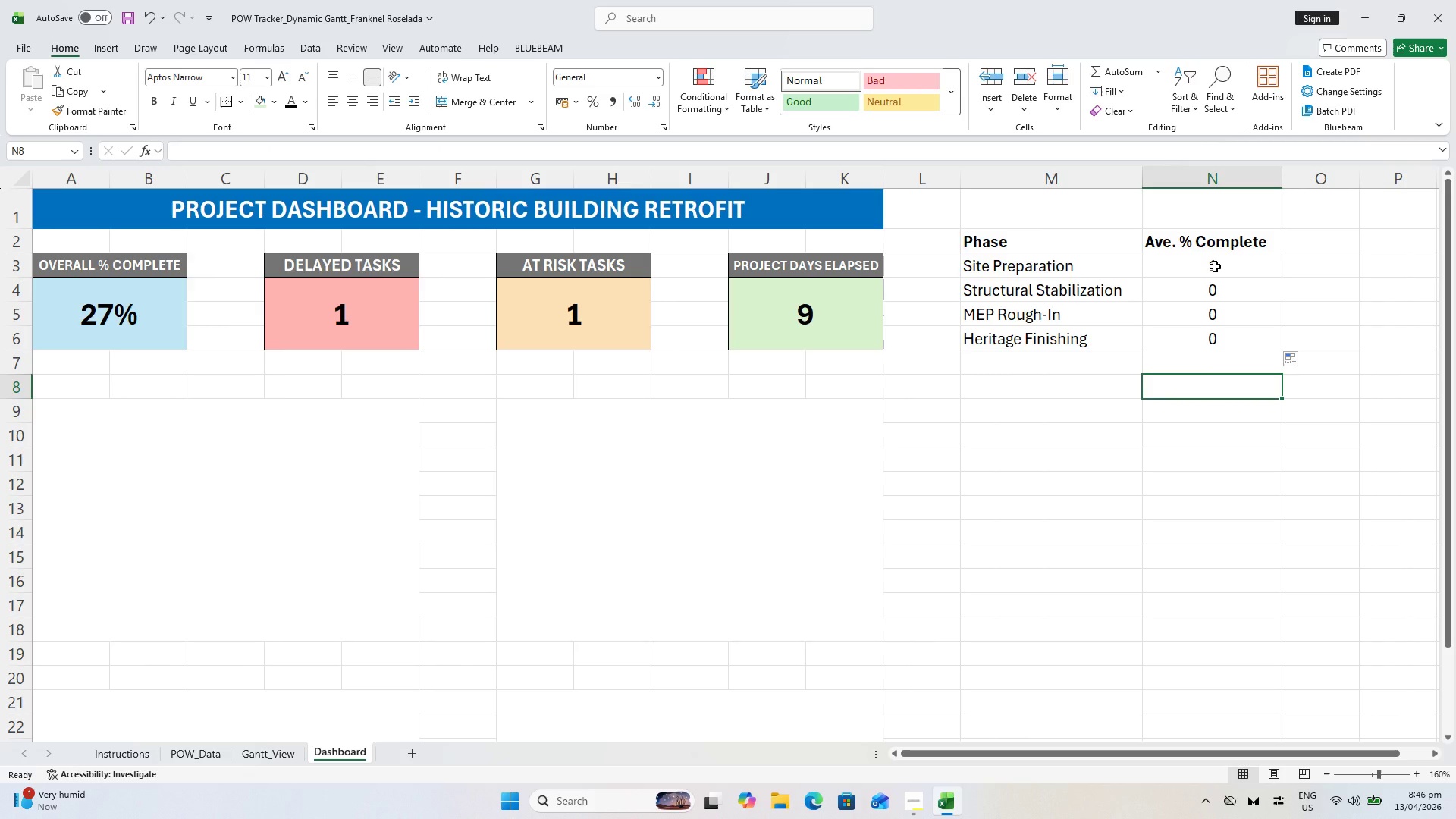 
key(Shift+ShiftLeft)
 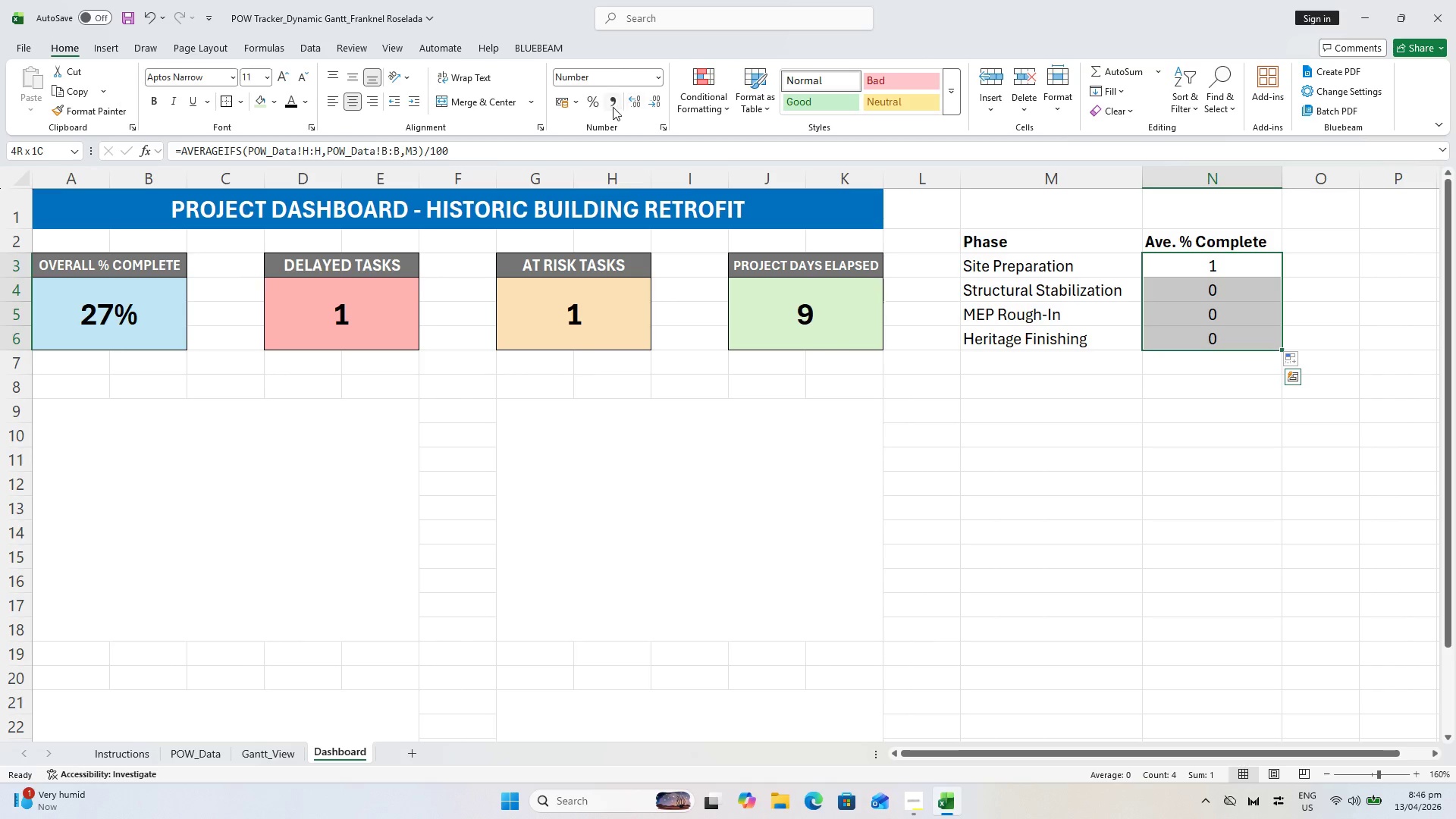 
left_click([596, 107])
 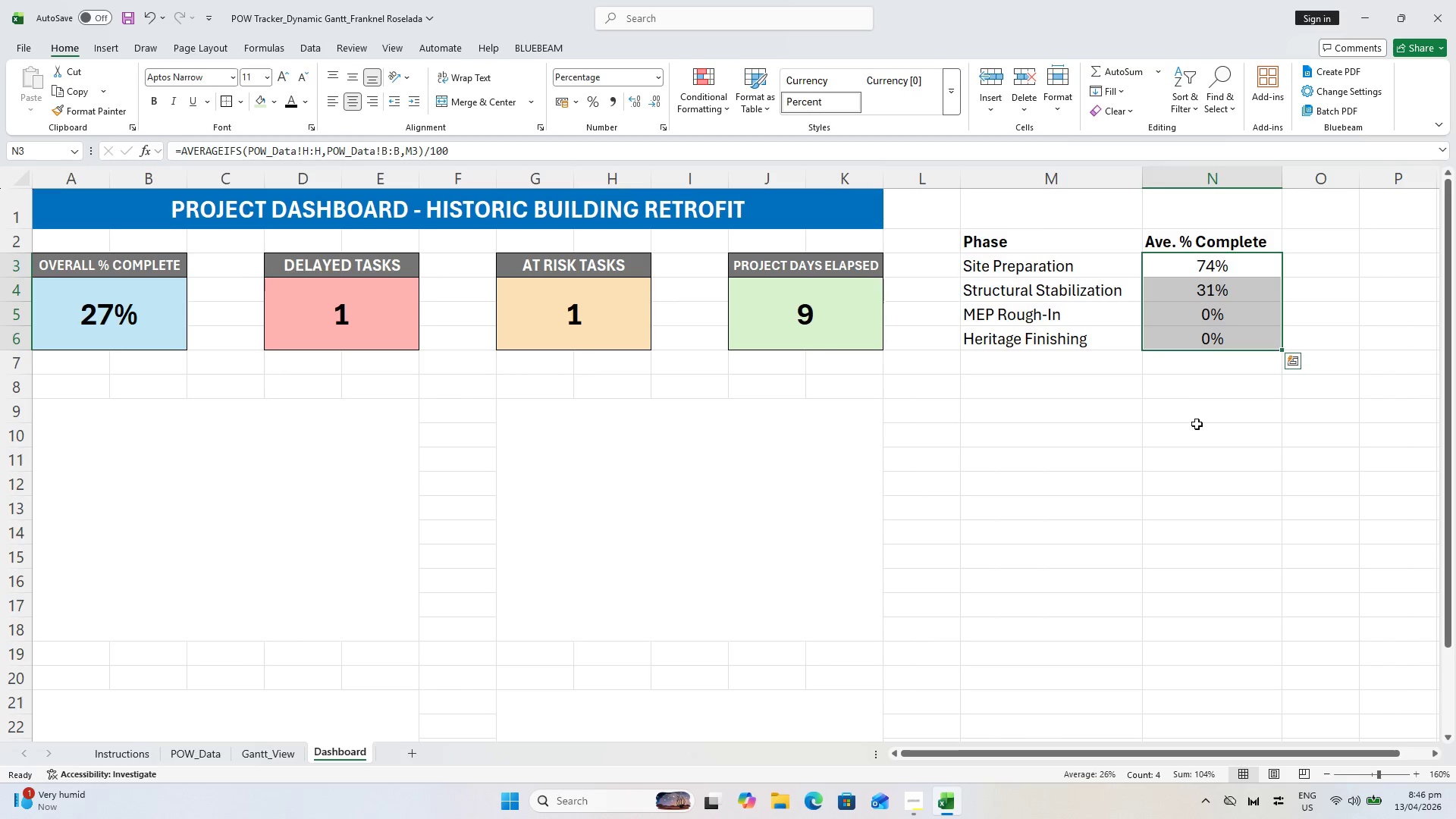 
left_click([1209, 453])
 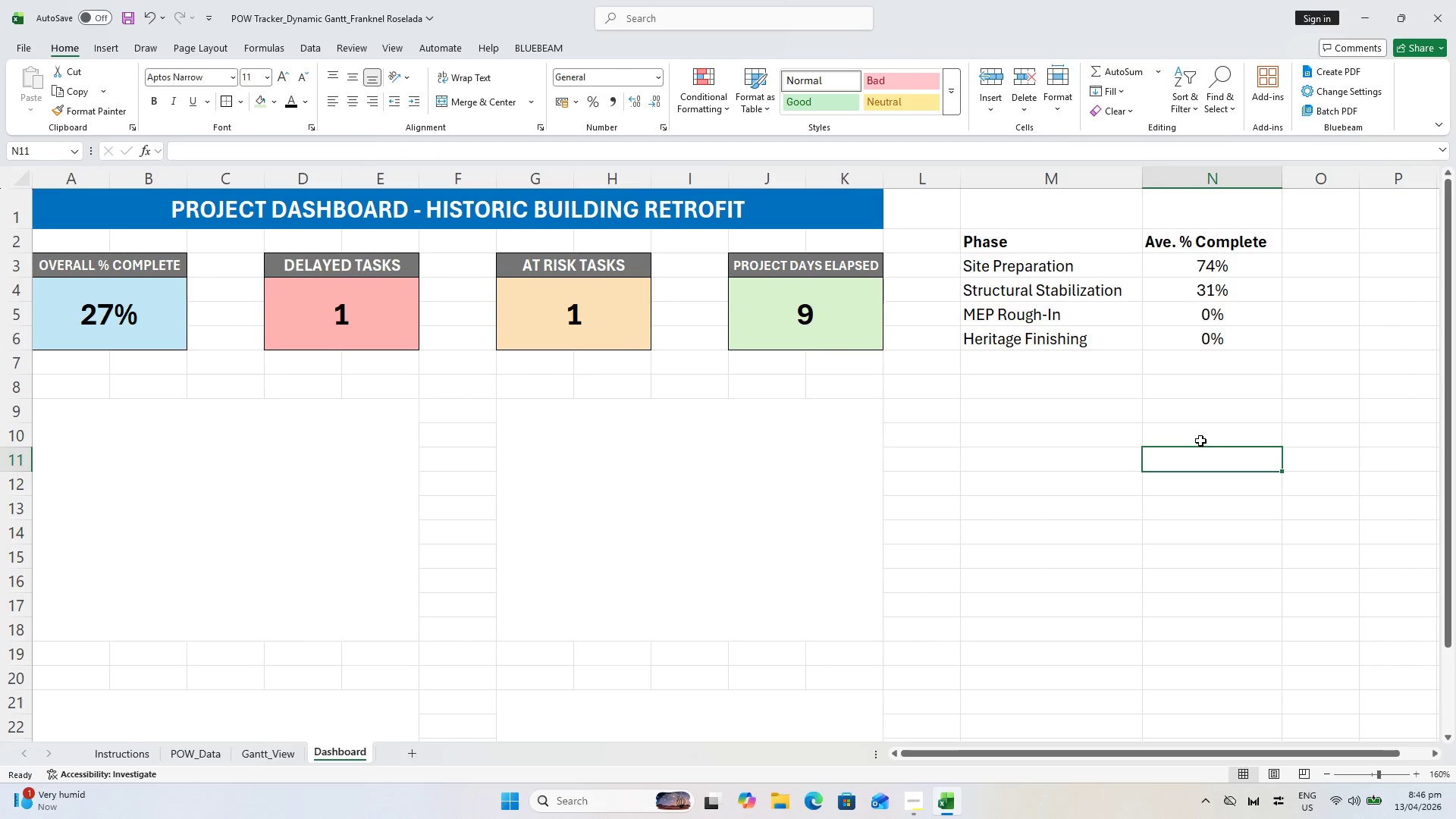 
key(Control+S)
 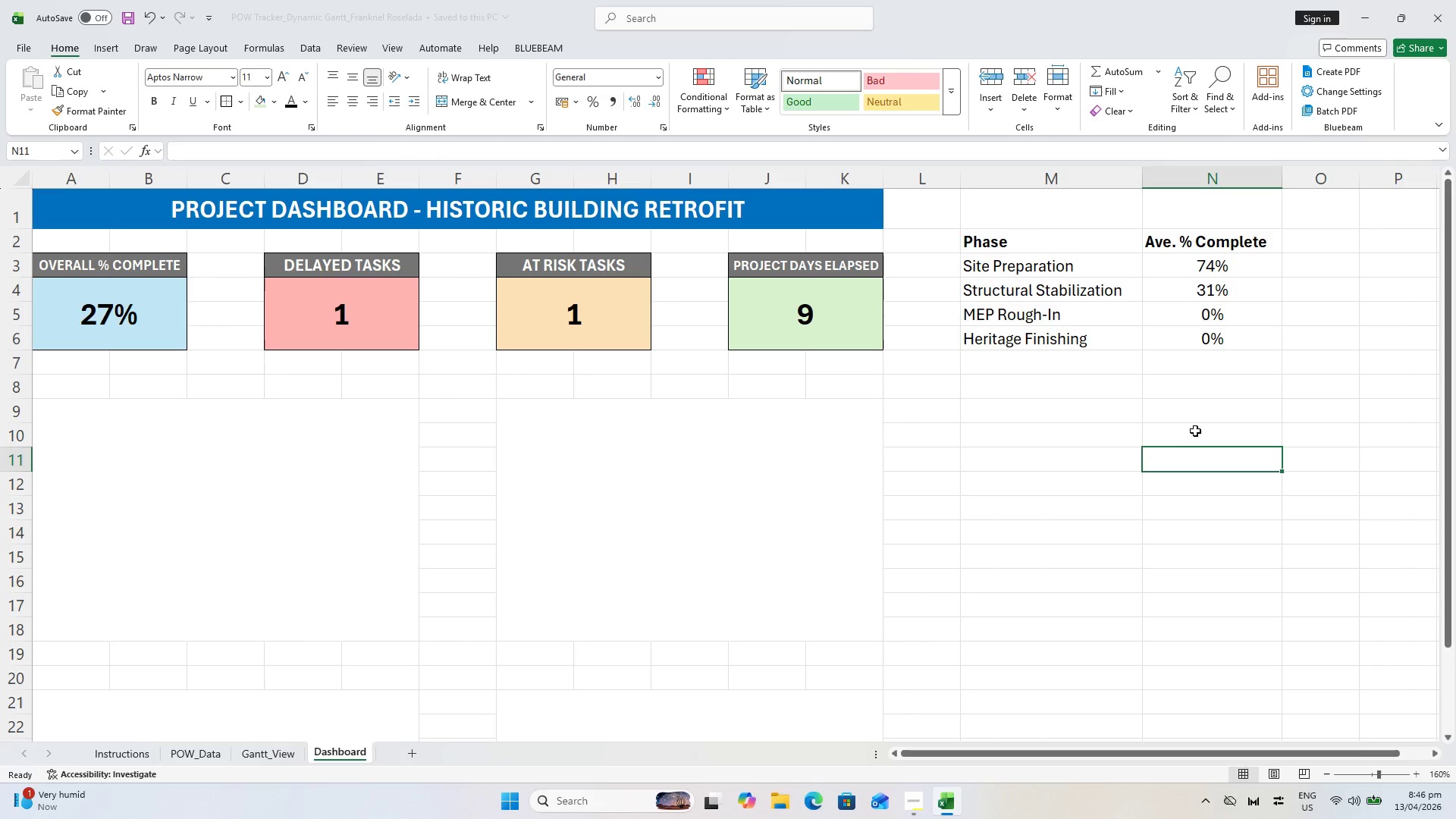 
key(Control+S)
 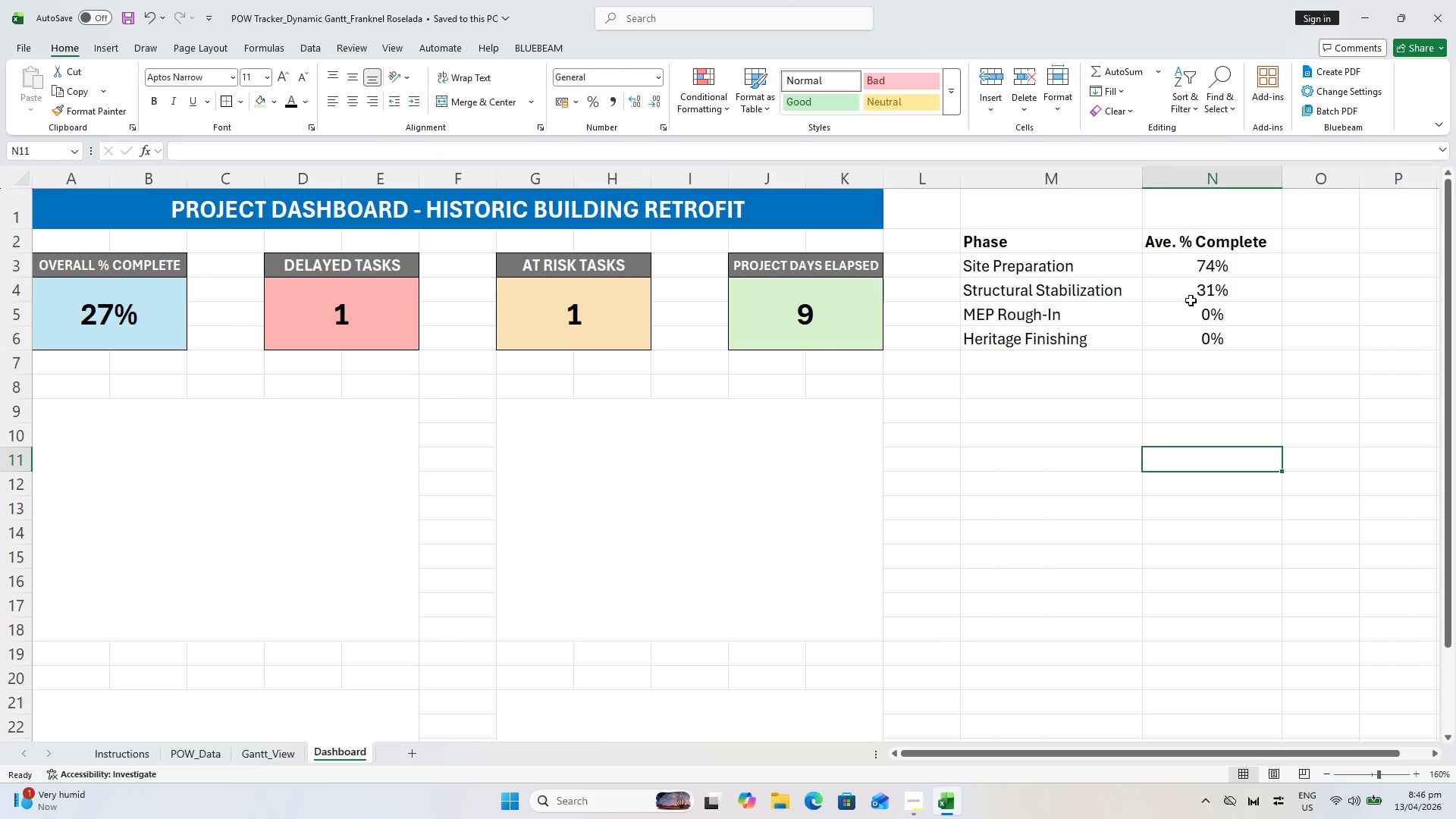 
left_click([1216, 313])
 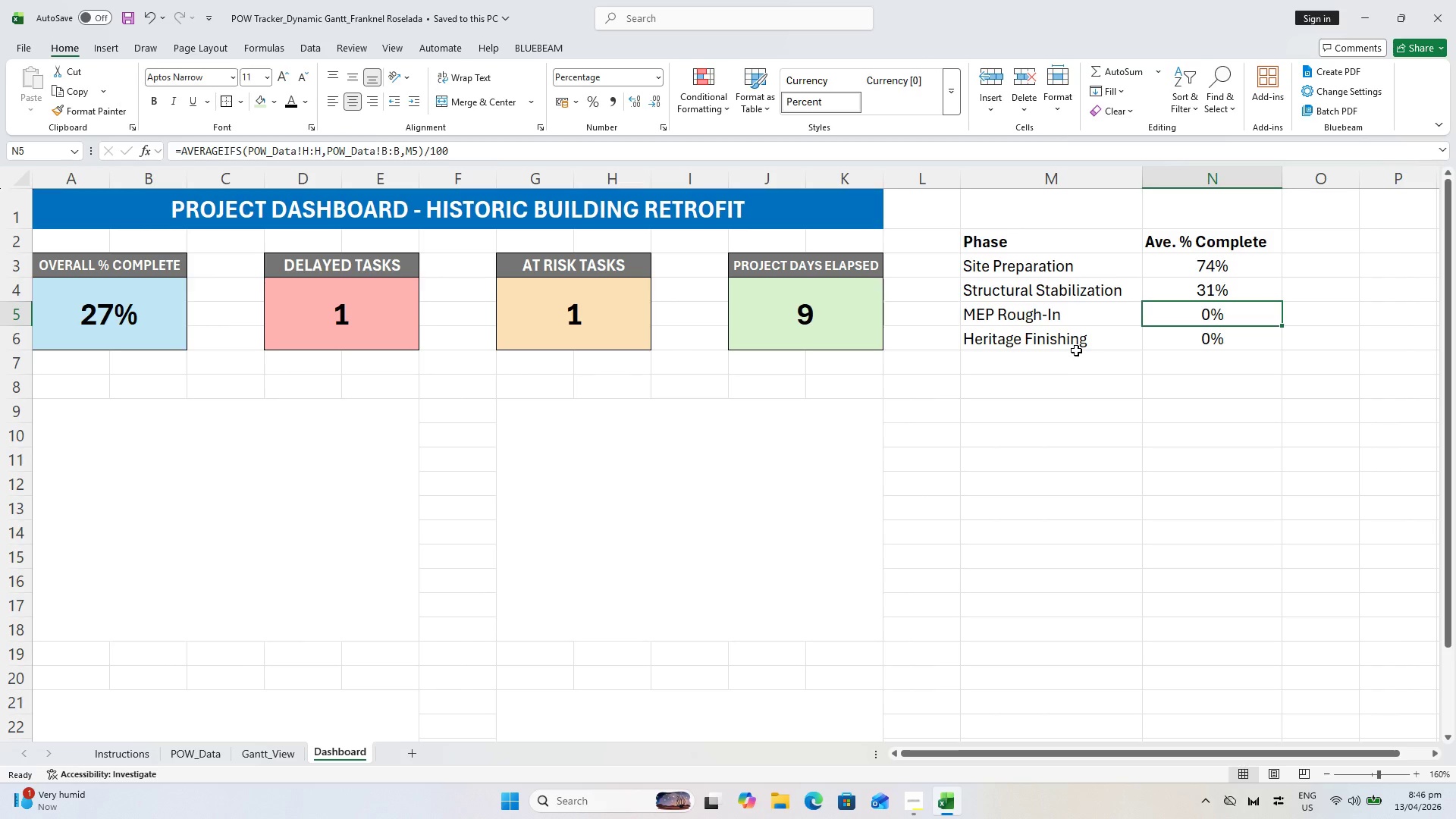 
wait(12.25)
 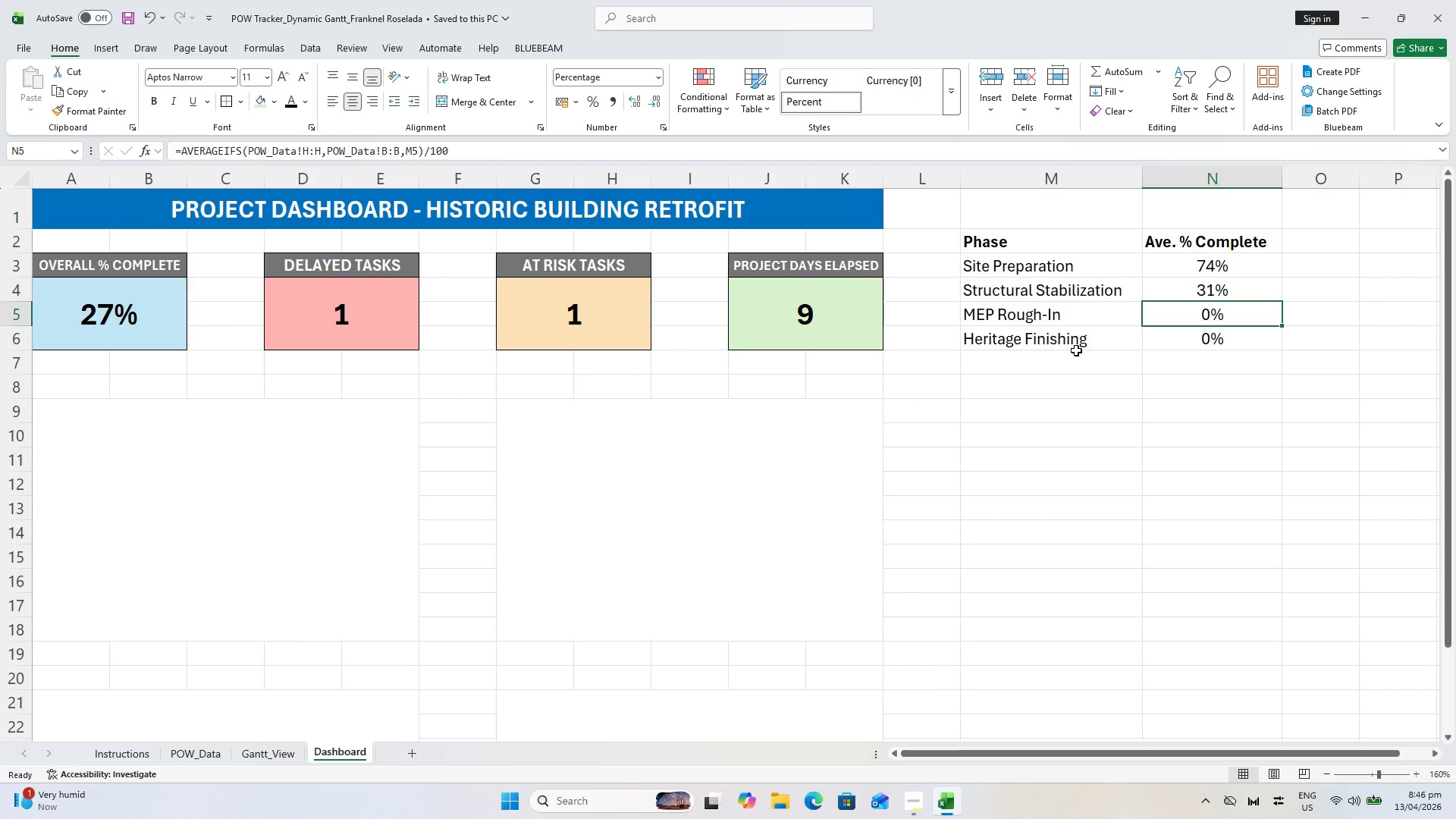 
left_click([1066, 214])
 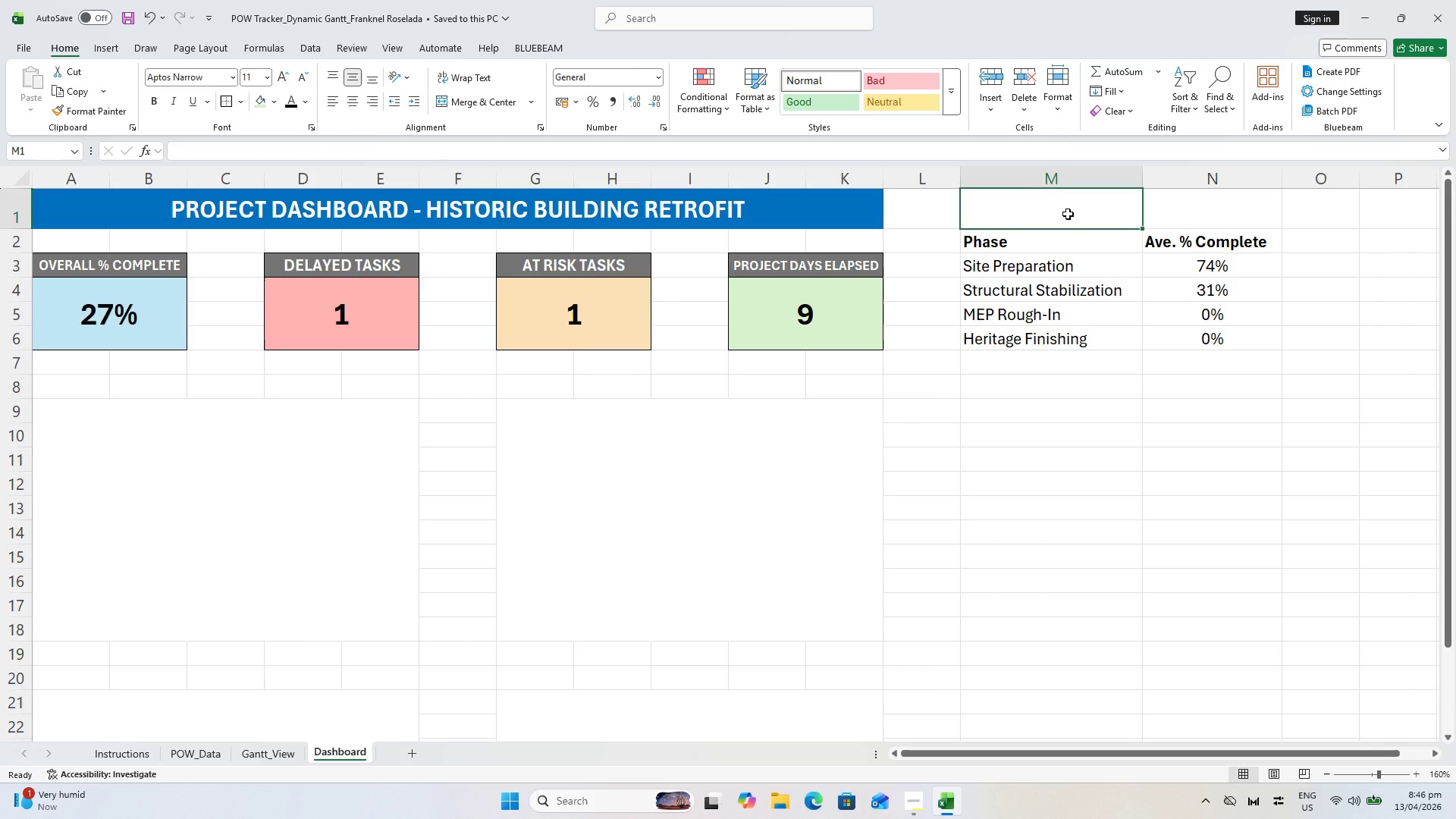 
type(PHASE COI)
key(Backspace)
key(Backspace)
type(OMPLETION HELPER)
 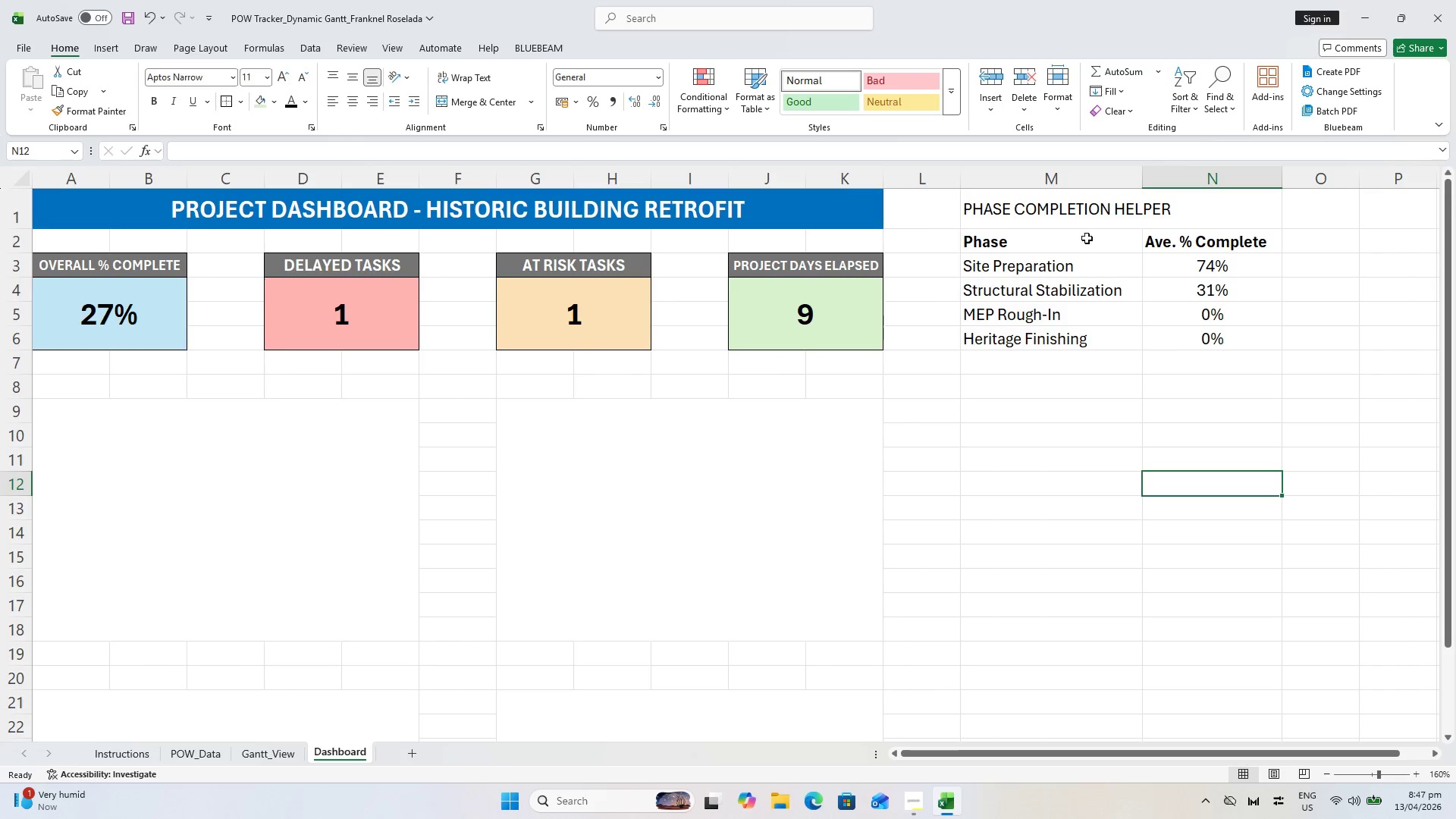 
left_click_drag(start_coordinate=[1083, 208], to_coordinate=[1169, 206])
 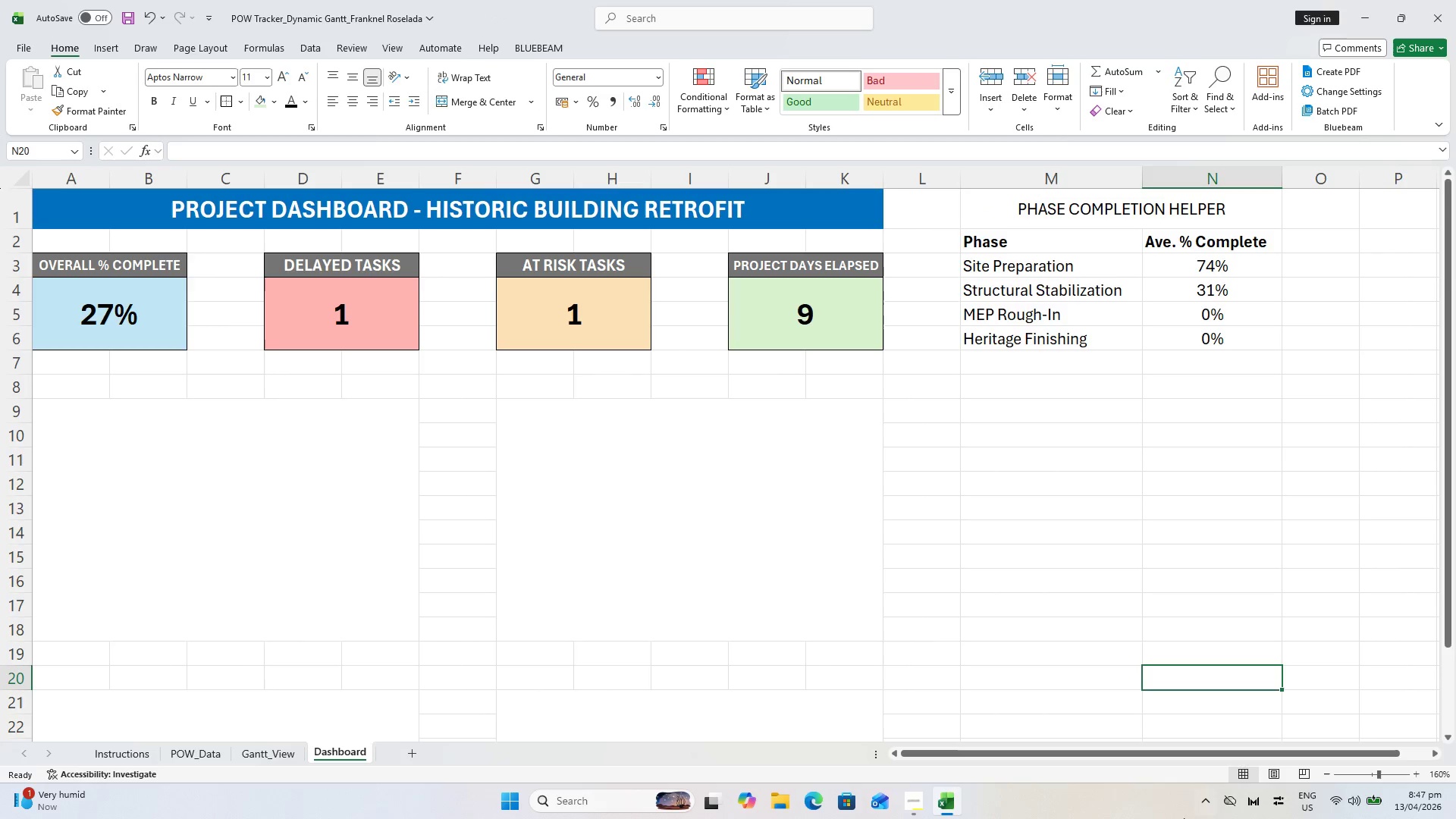 
left_click_drag(start_coordinate=[1191, 756], to_coordinate=[1356, 741])
 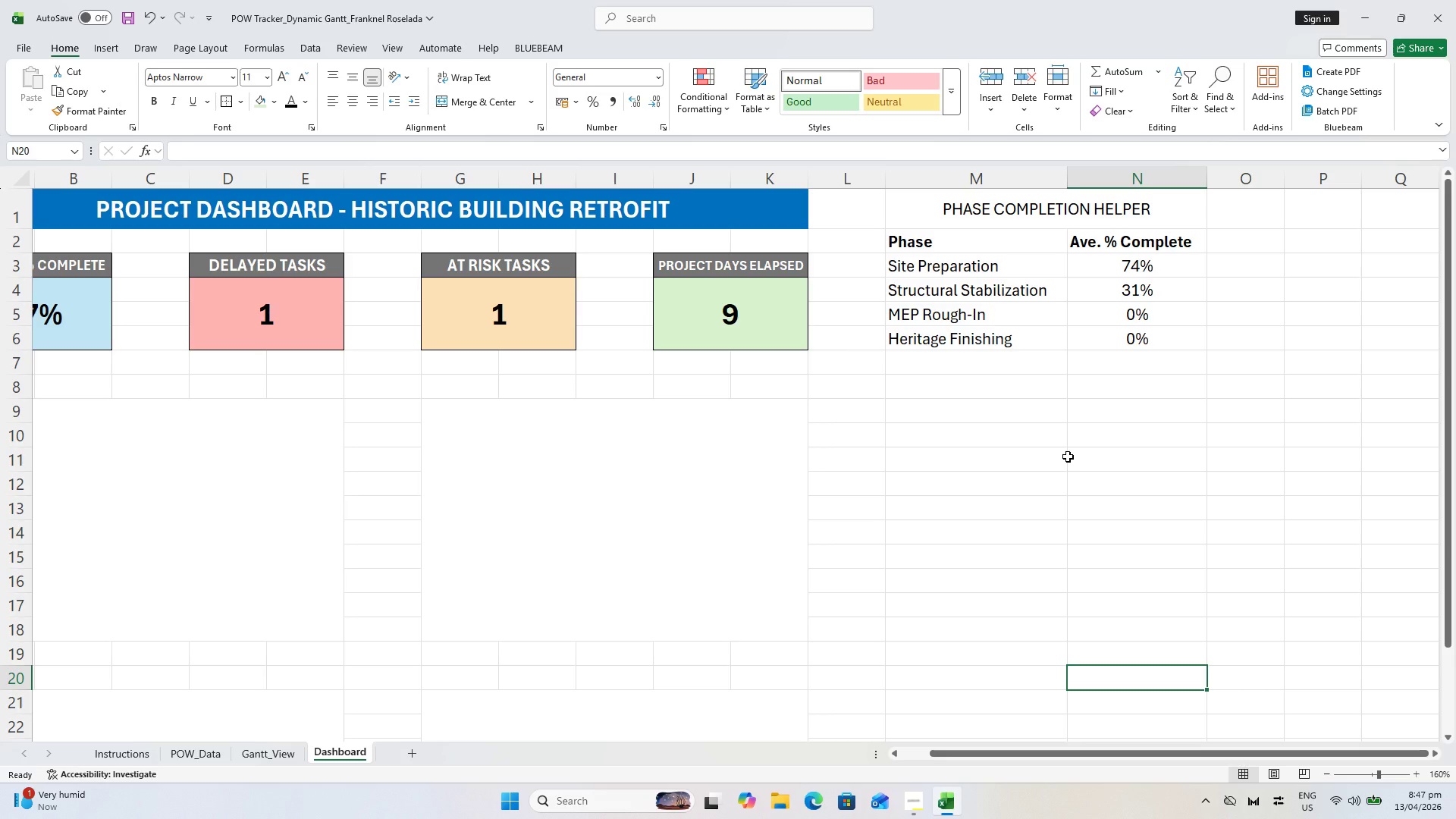 
wait(17.47)
 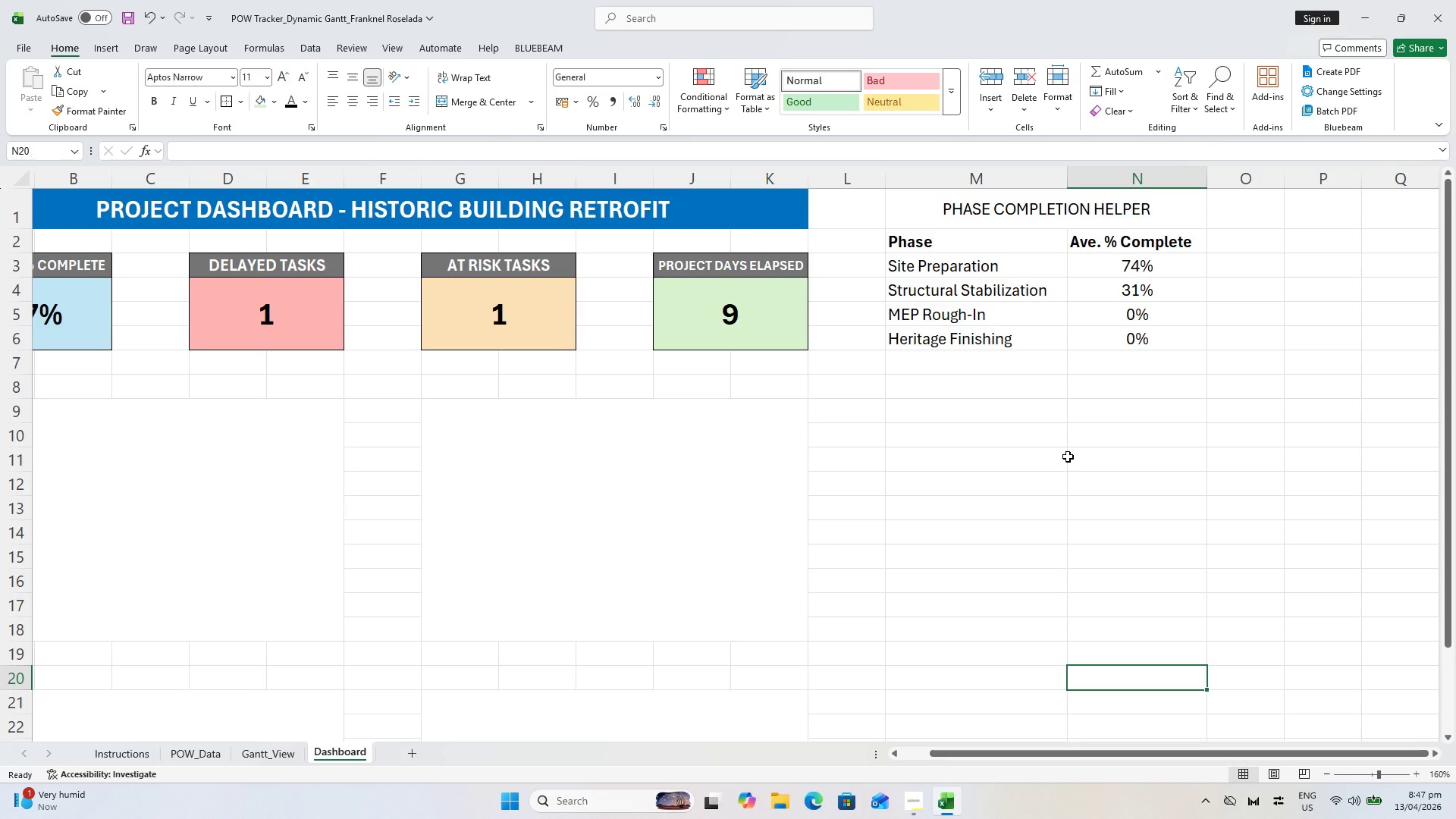 
left_click_drag(start_coordinate=[1269, 205], to_coordinate=[1273, 203])
 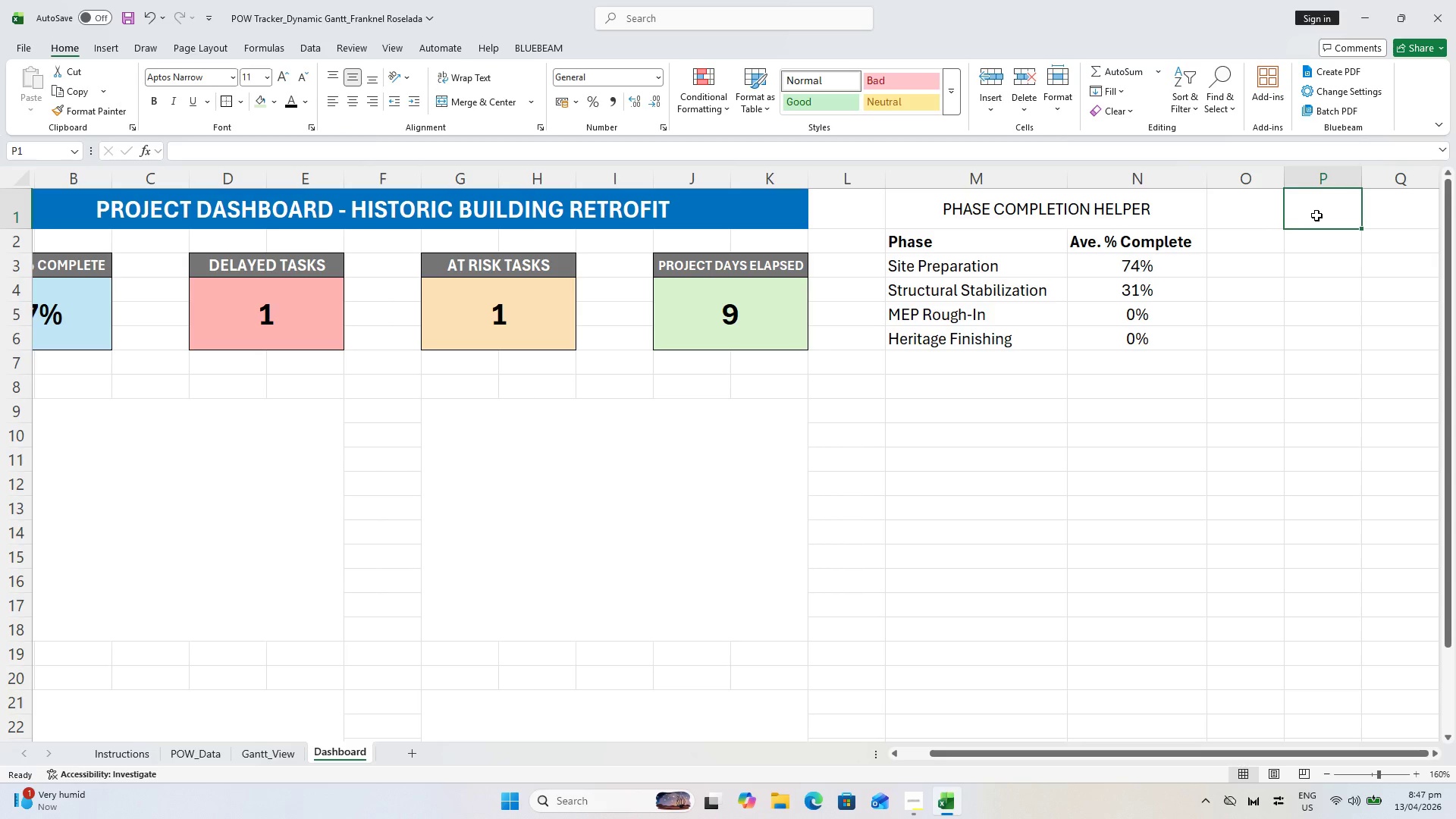 
type(PISK S)
key(Backspace)
type(RISK SUMMARY HELPER)
 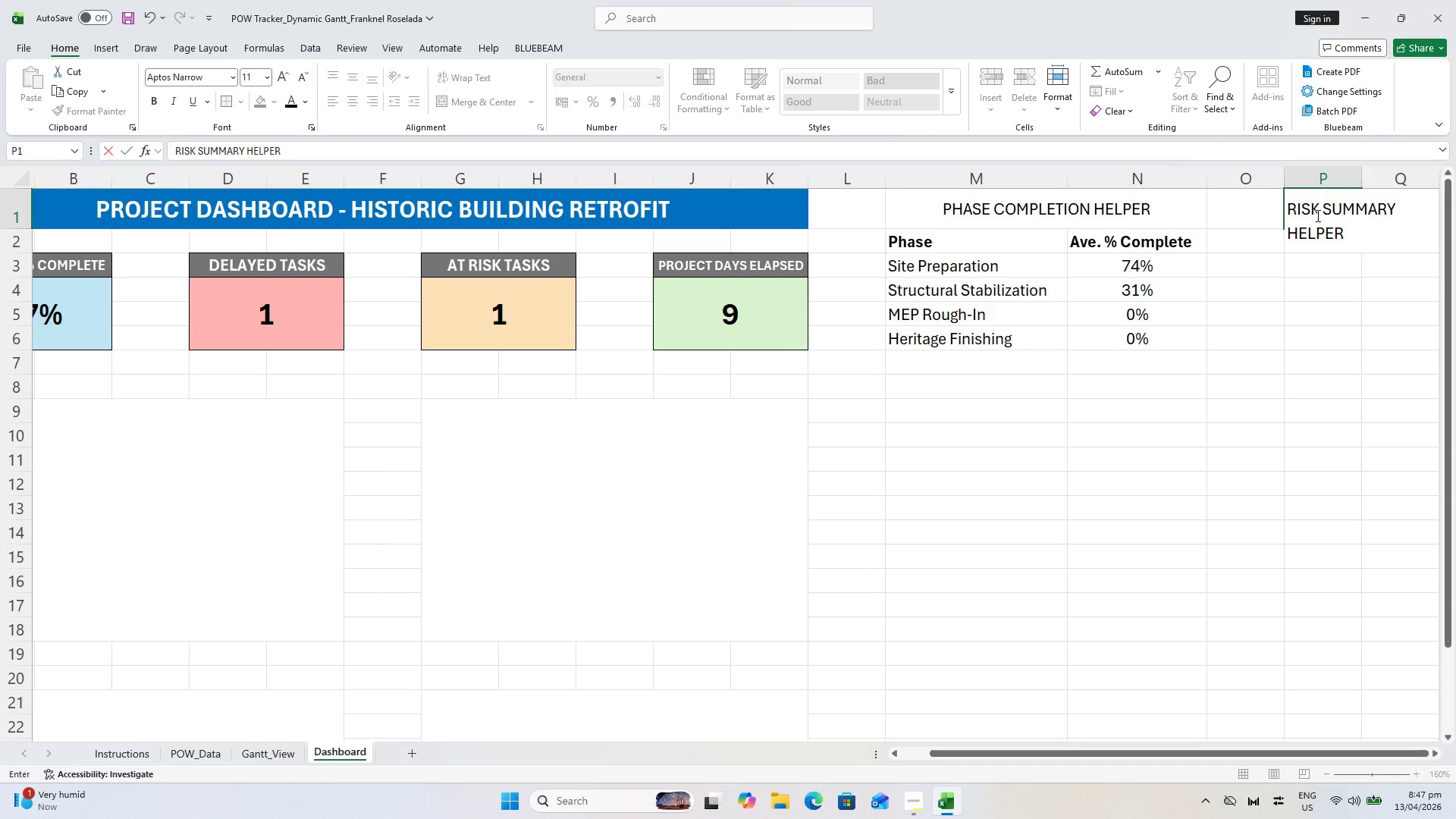 
left_click([1347, 573])
 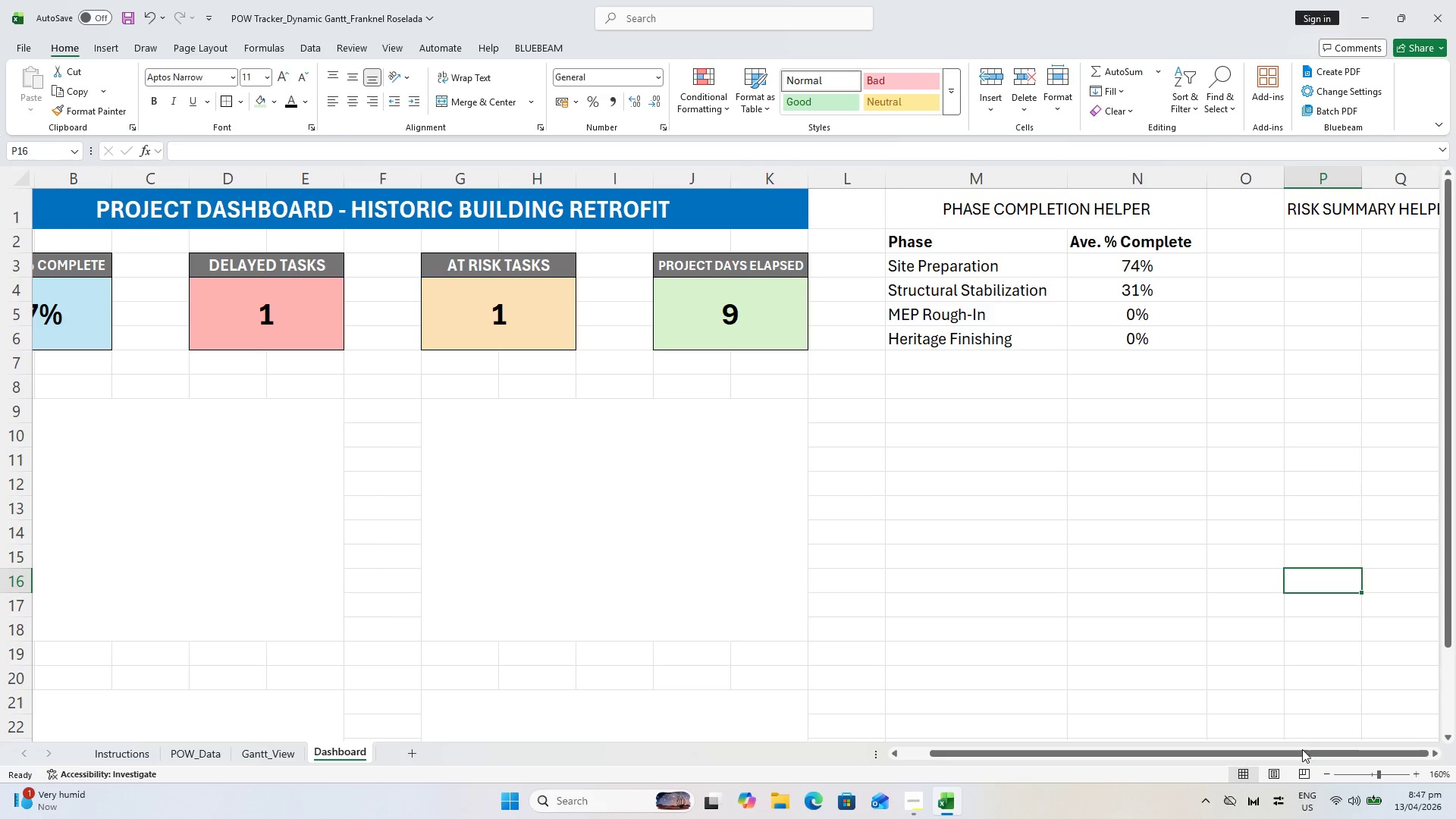 
left_click_drag(start_coordinate=[1304, 758], to_coordinate=[1363, 745])
 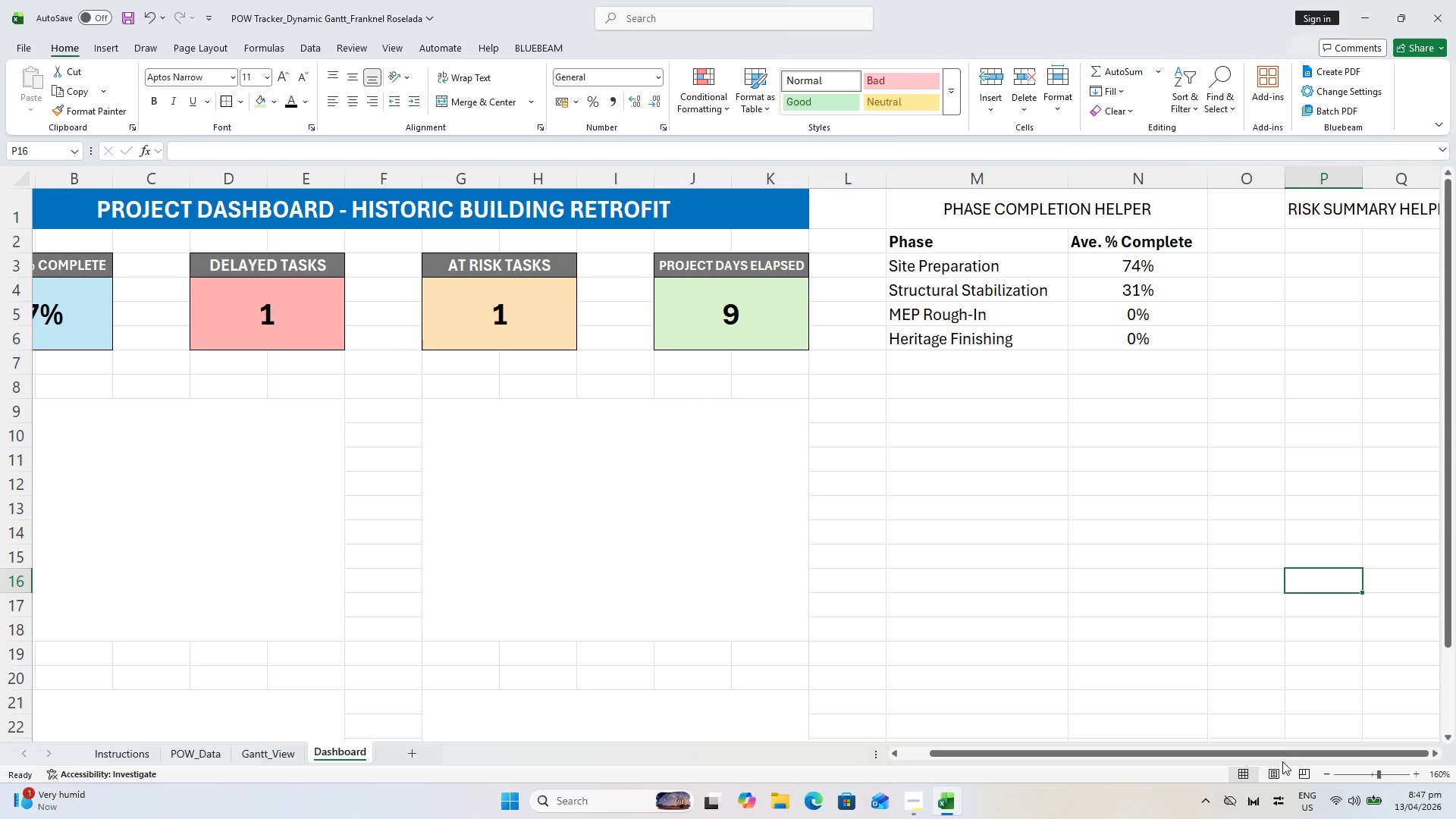 
left_click_drag(start_coordinate=[1278, 757], to_coordinate=[1339, 749])
 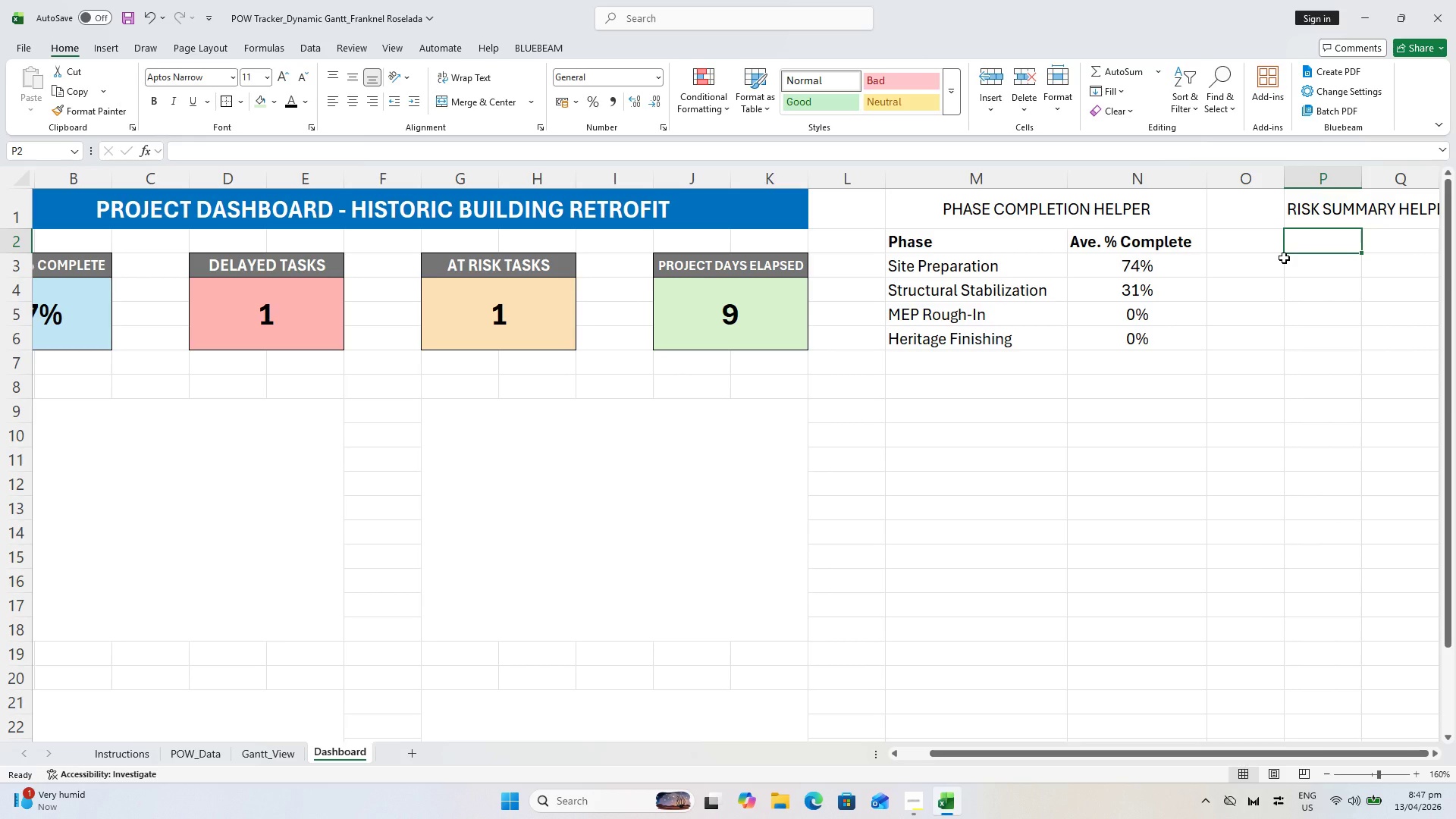 
wait(5.41)
 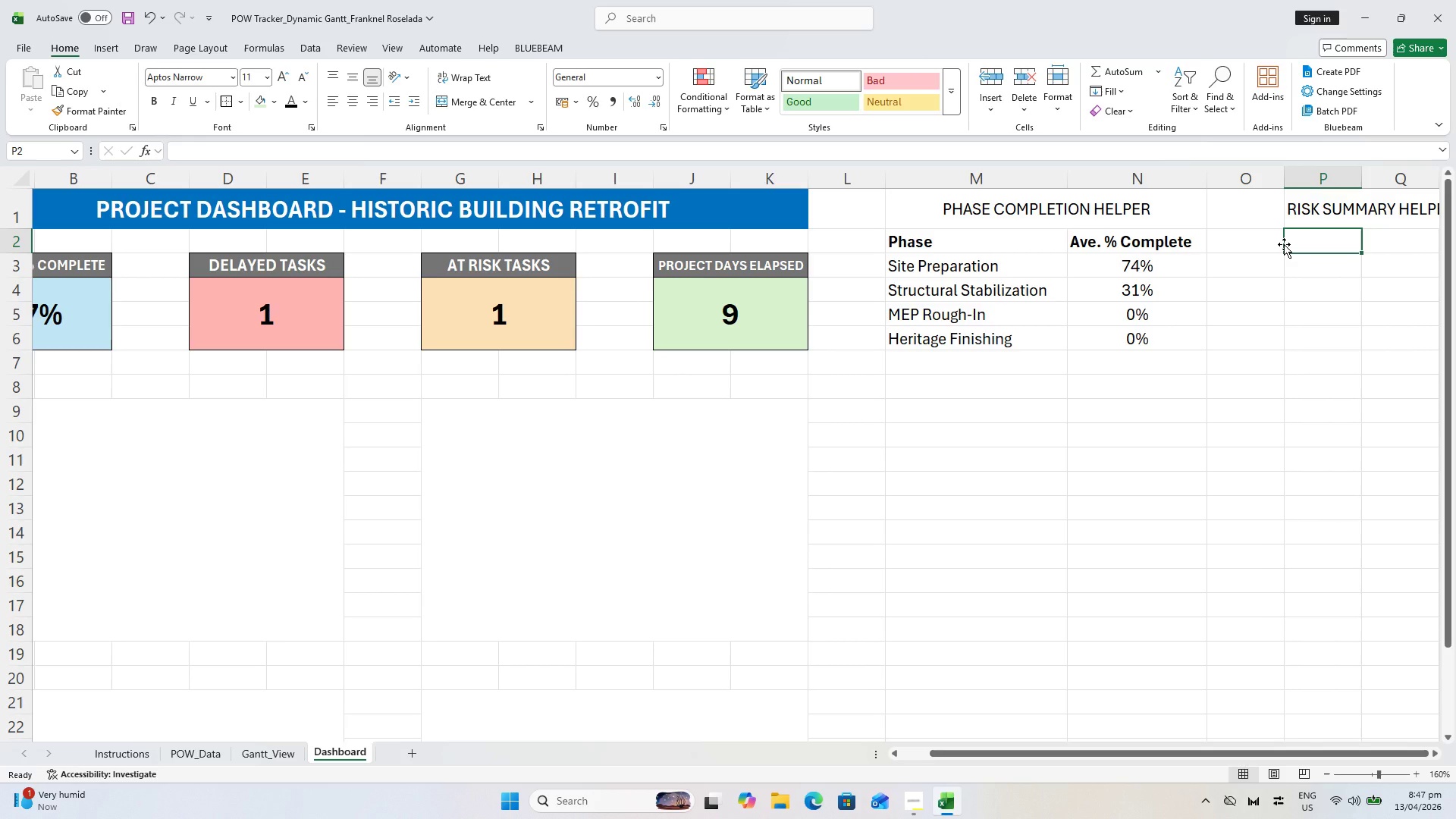 
type(RISH)
key(Backspace)
key(Backspace)
key(Backspace)
type(isk Status)
 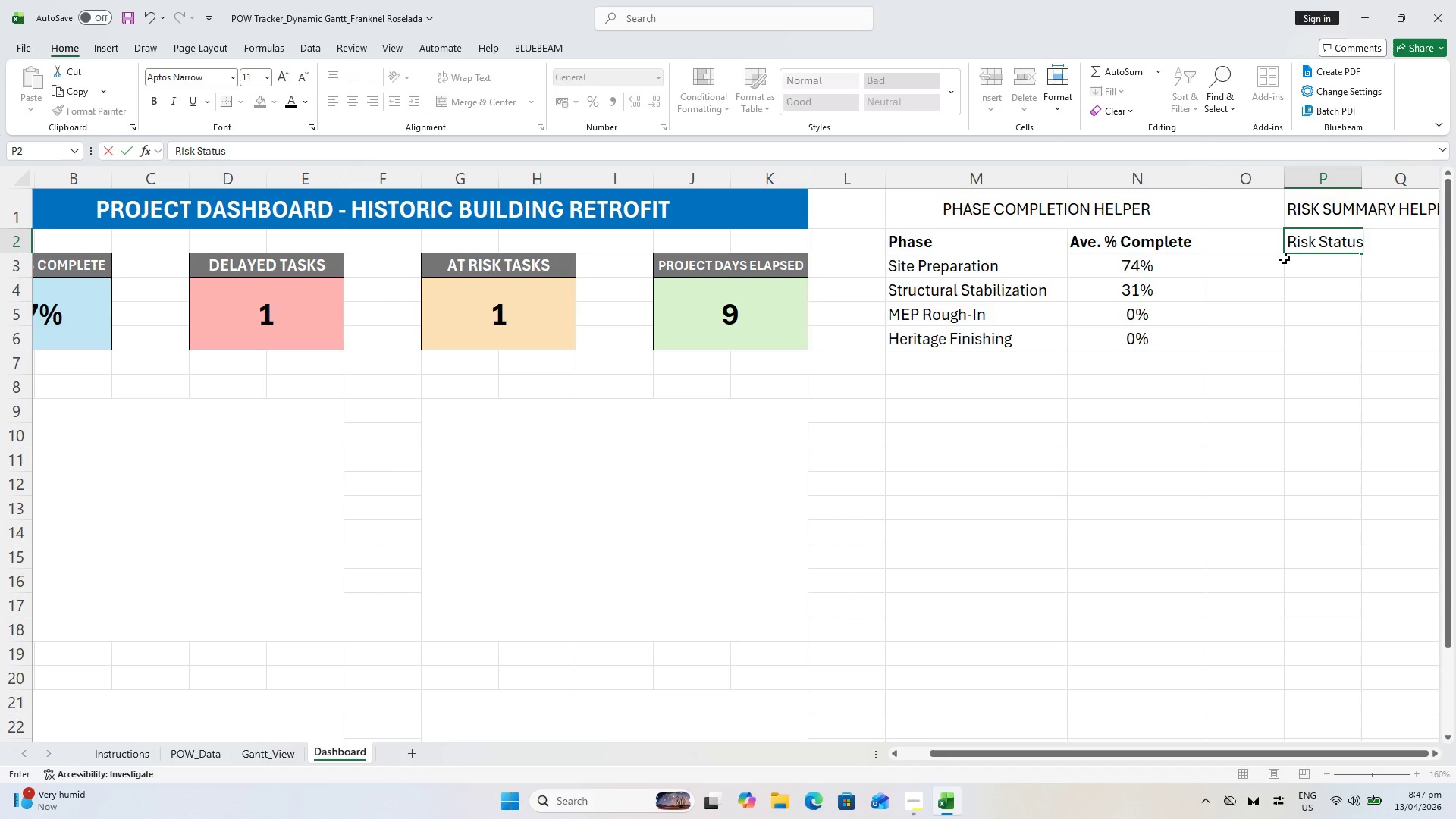 
key(ArrowRight)
 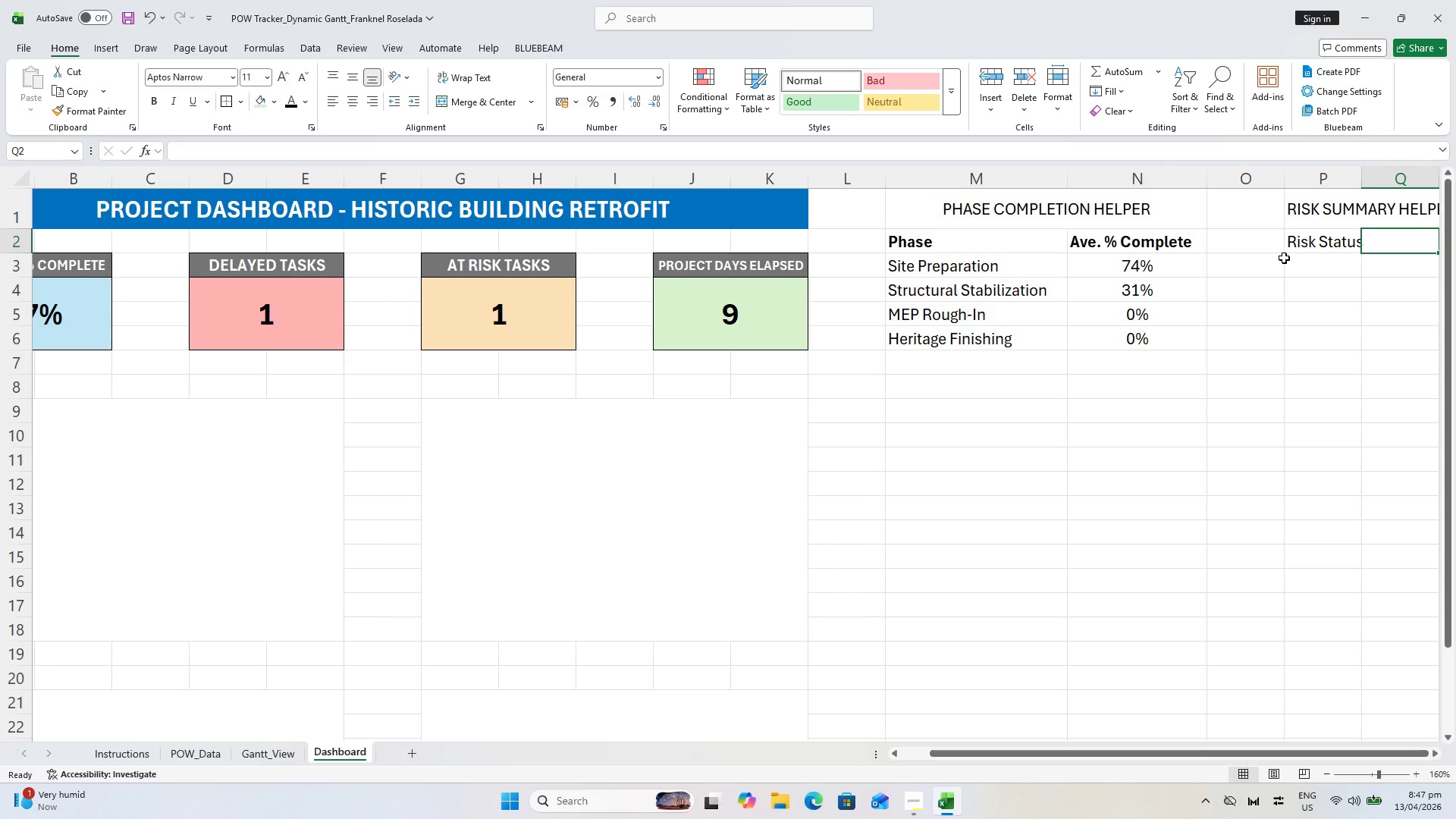 
type(Count)
 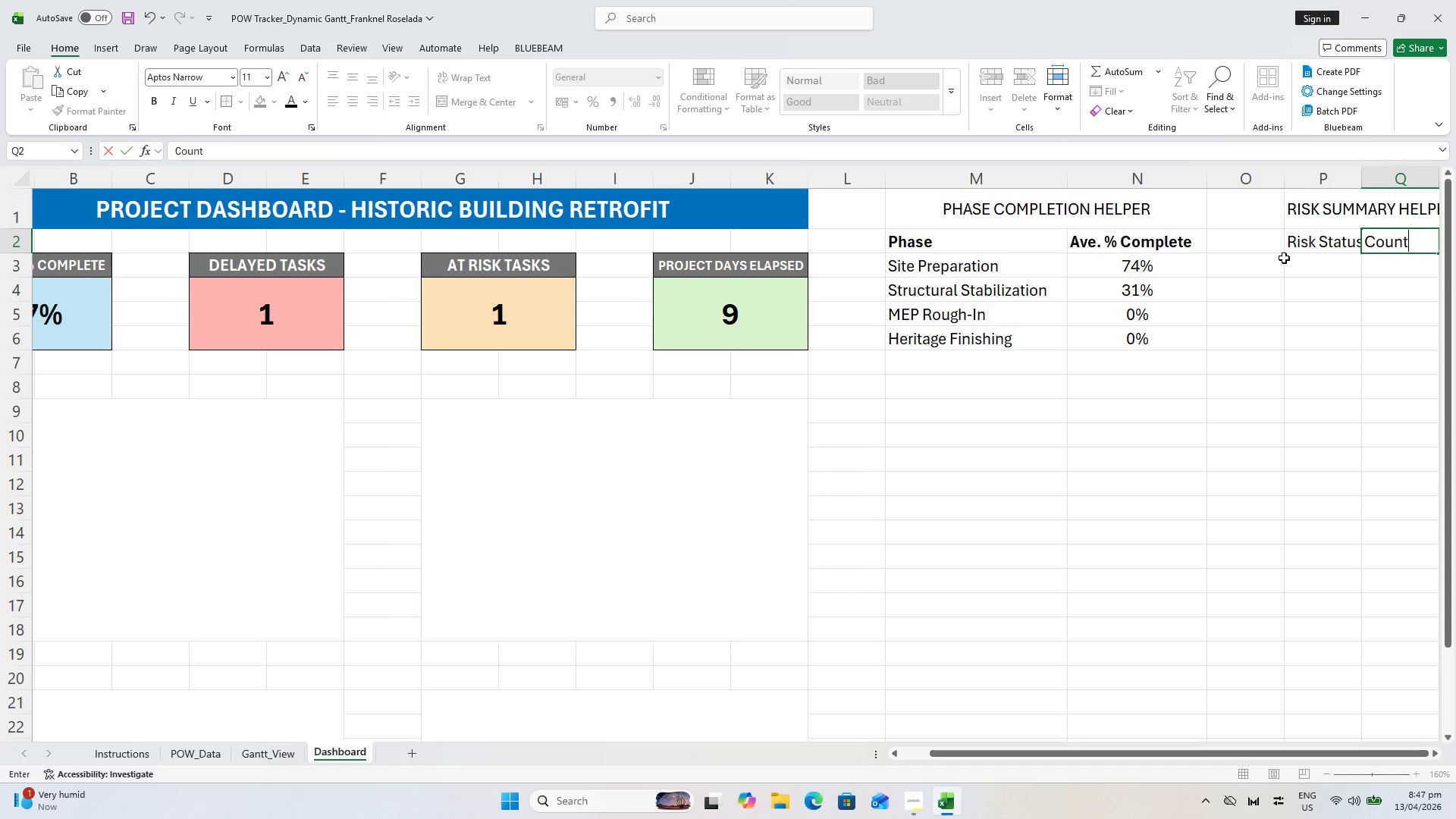 
key(ArrowRight)
 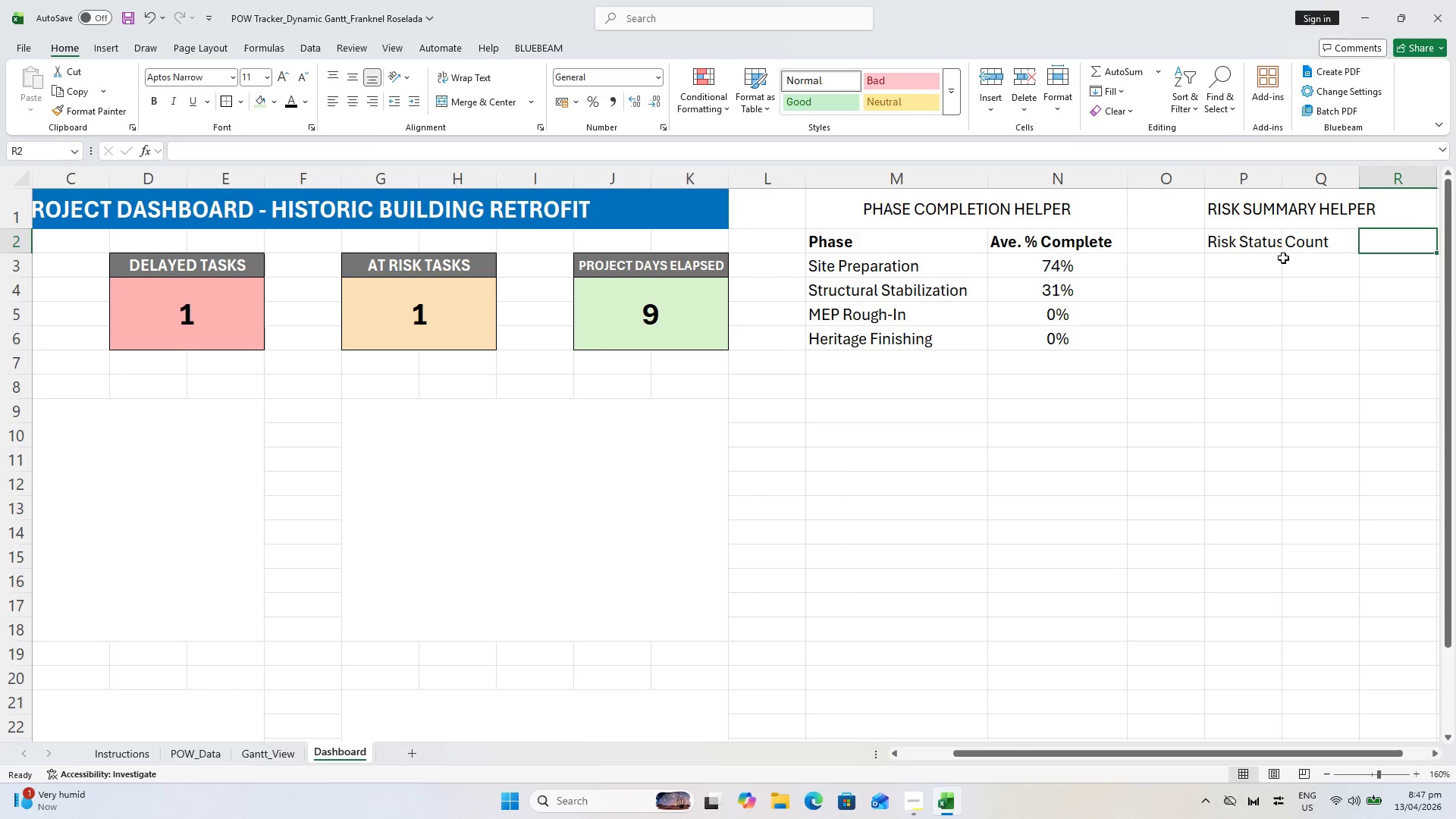 
left_click_drag(start_coordinate=[1250, 232], to_coordinate=[1316, 246])
 